 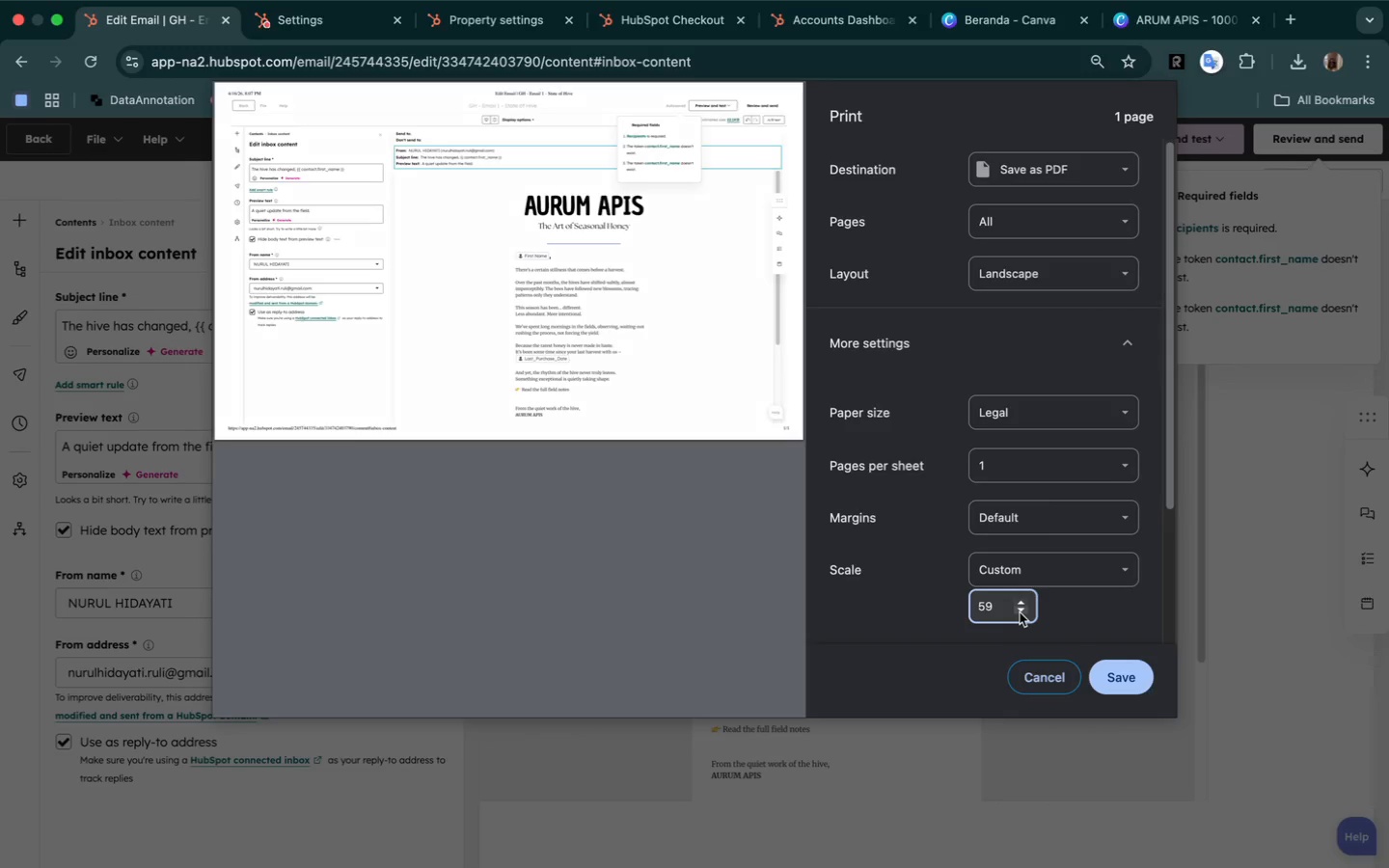 
double_click([1021, 612])
 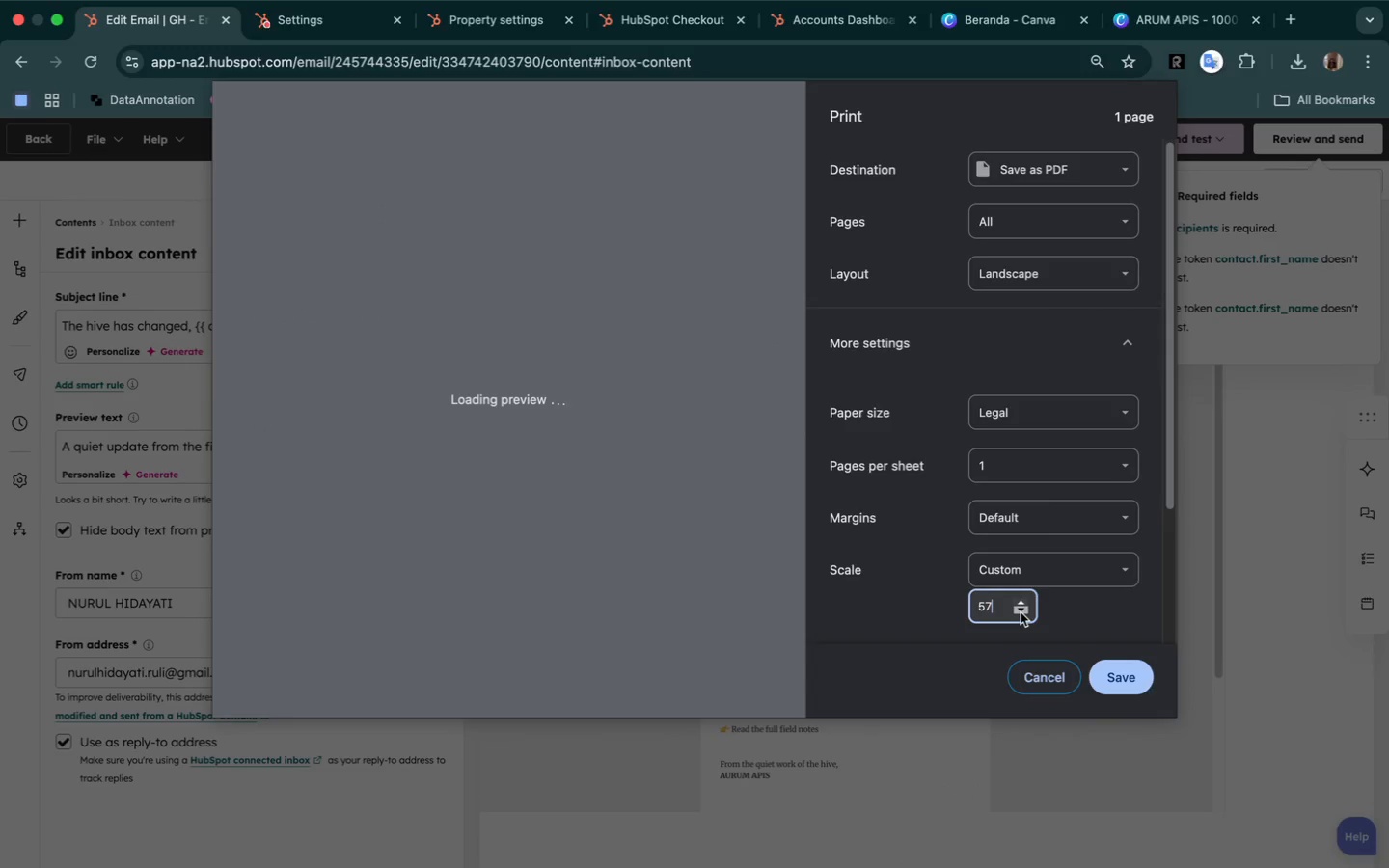 
triple_click([1021, 612])
 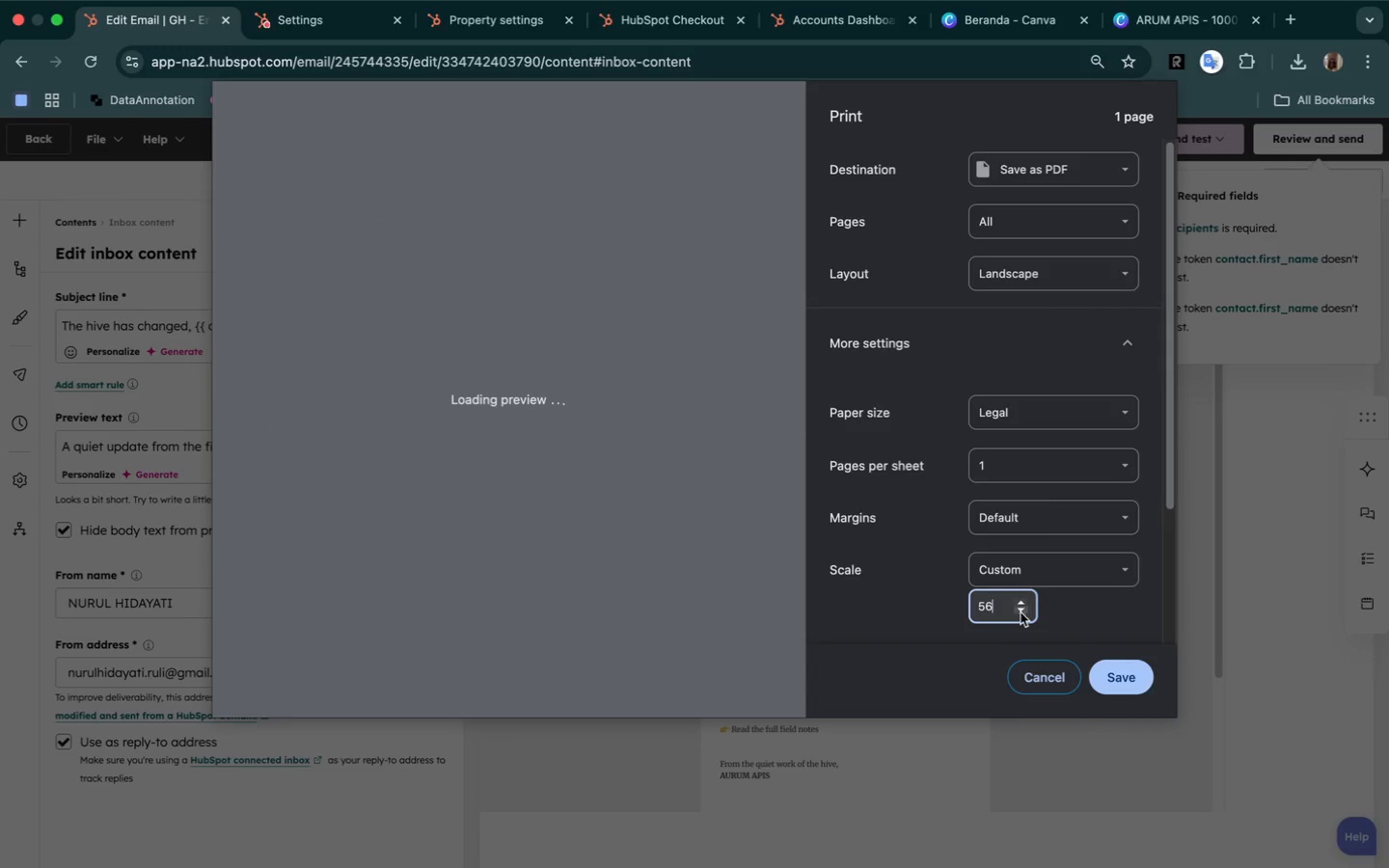 
triple_click([1021, 612])
 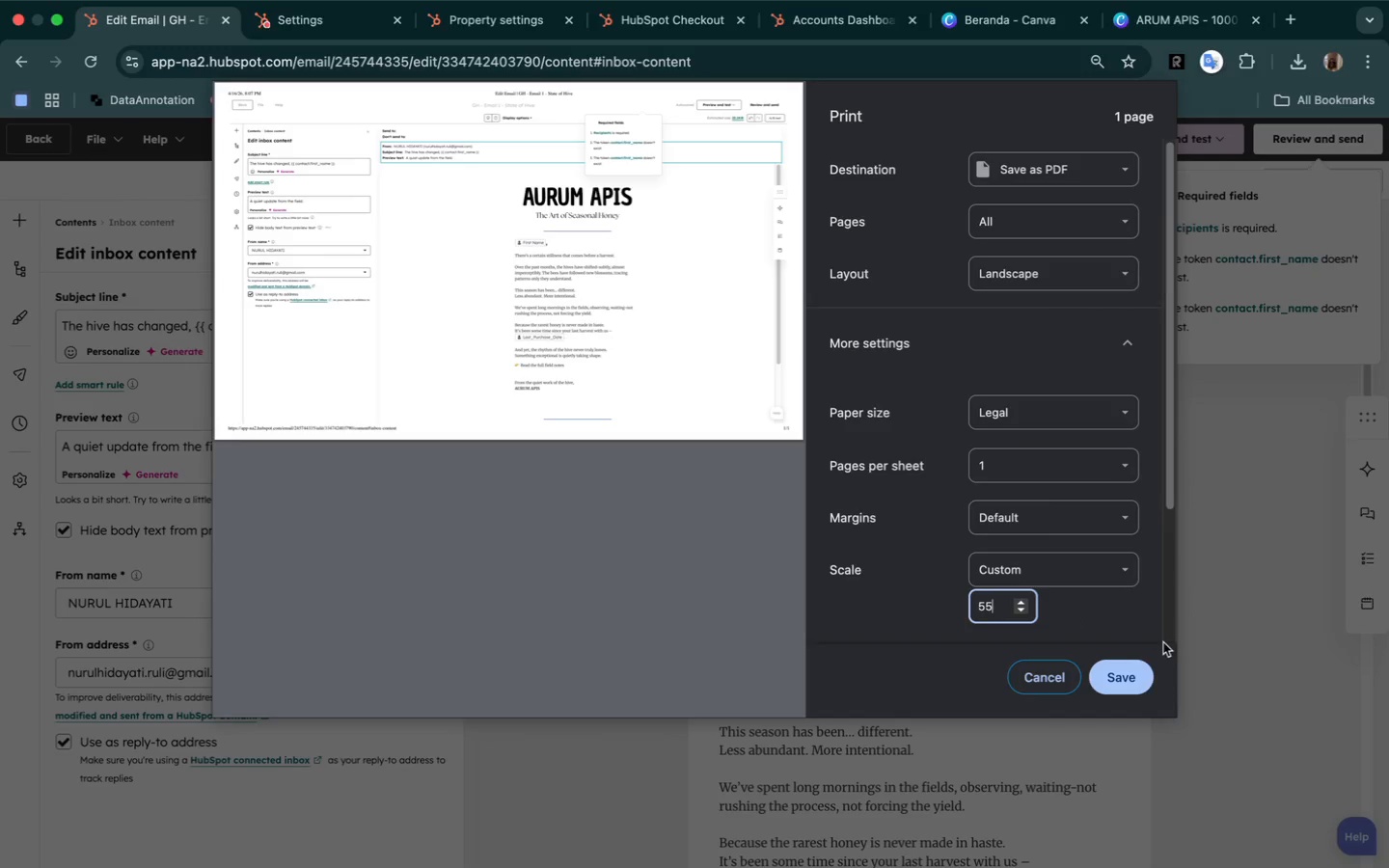 
wait(7.94)
 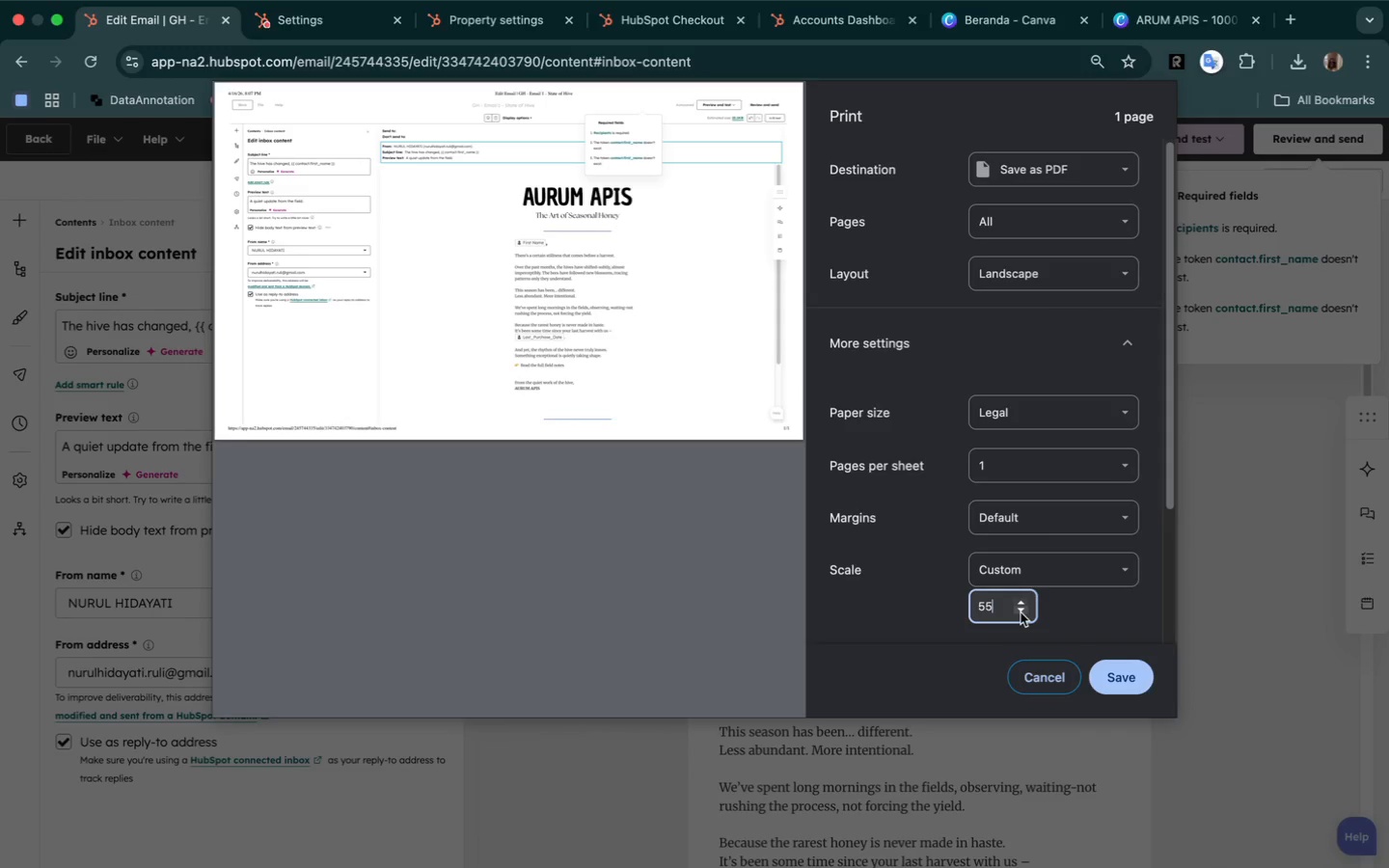 
left_click([1052, 681])
 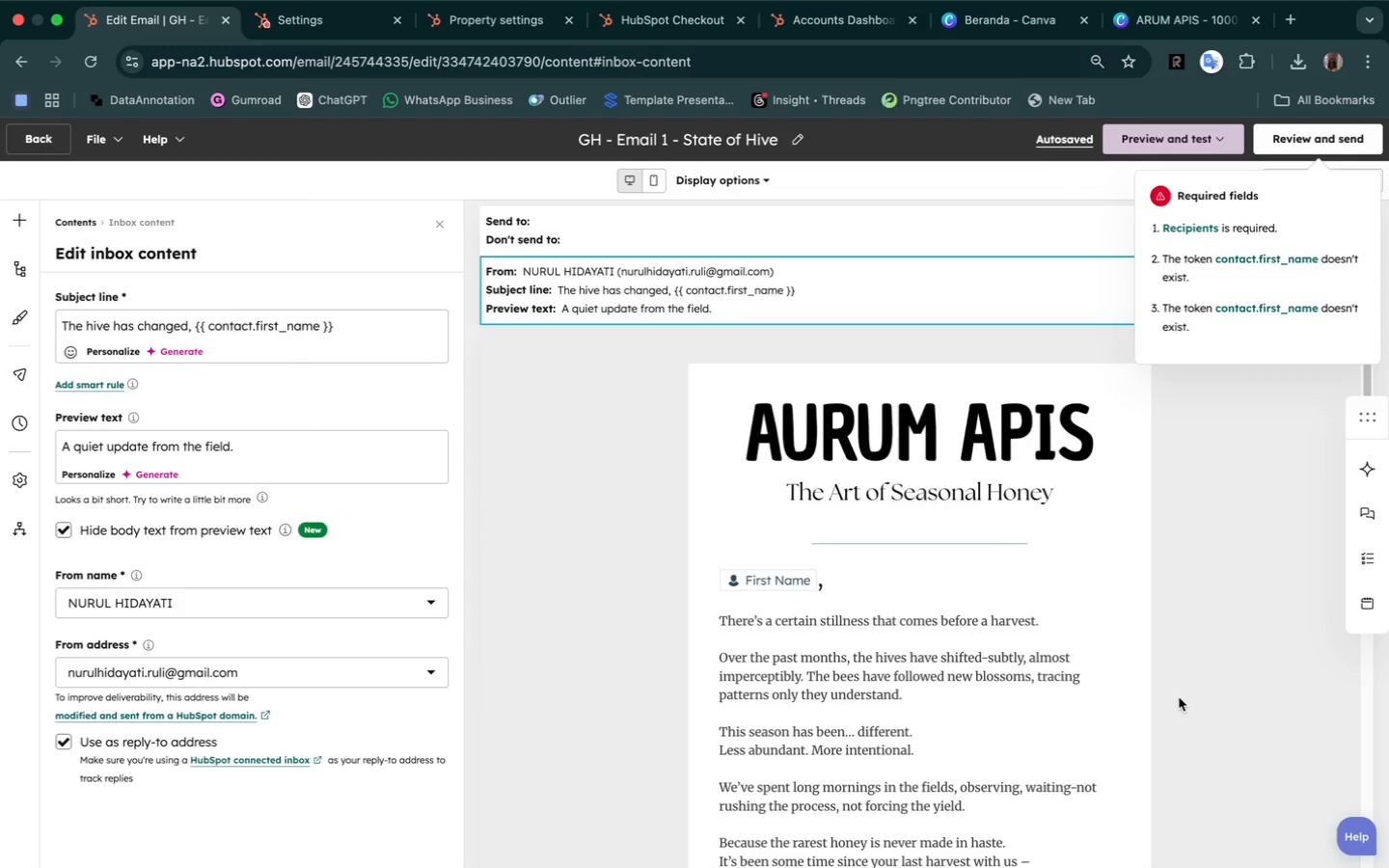 
scroll: coordinate [1179, 697], scroll_direction: down, amount: 67.0
 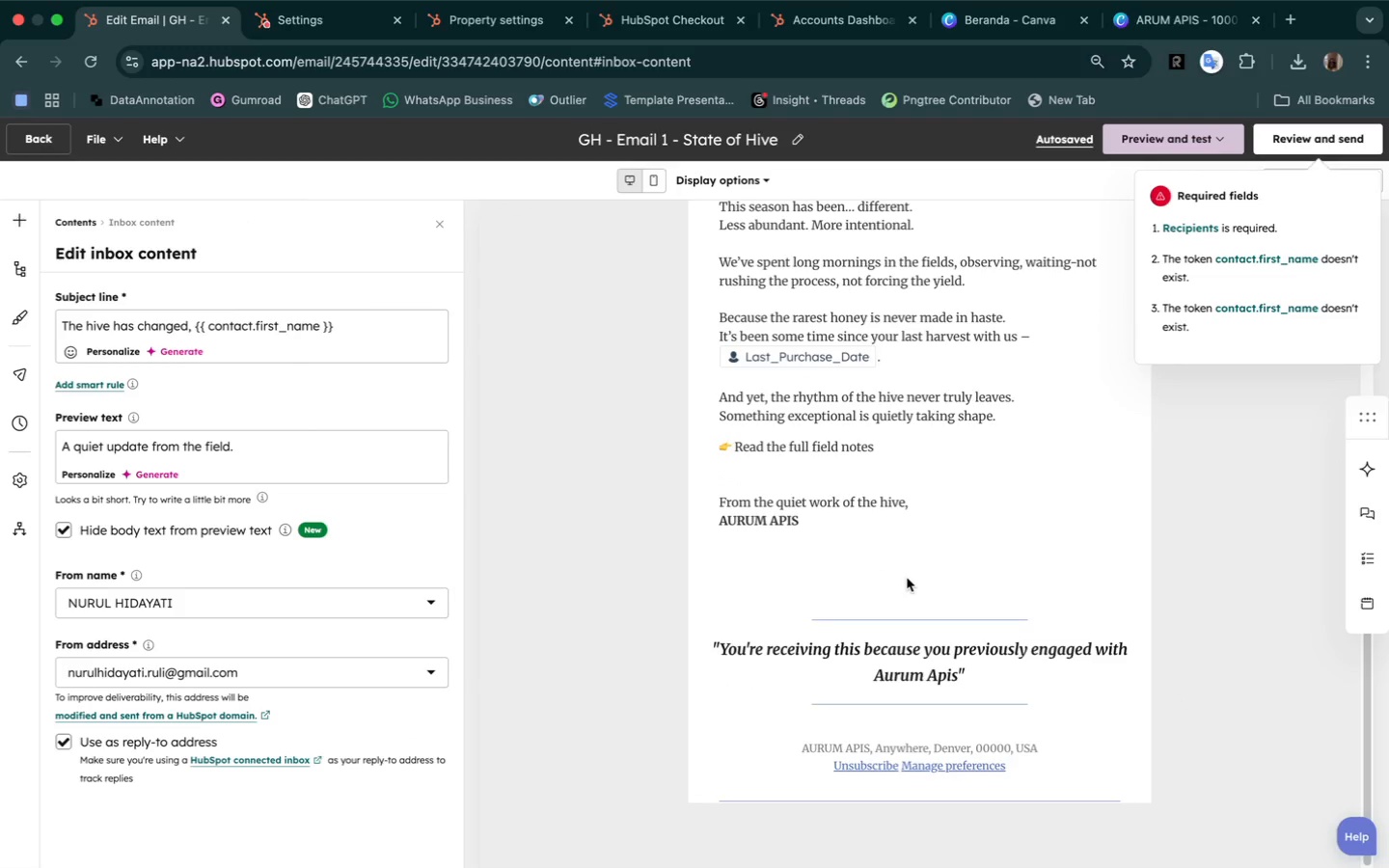 
left_click([907, 578])
 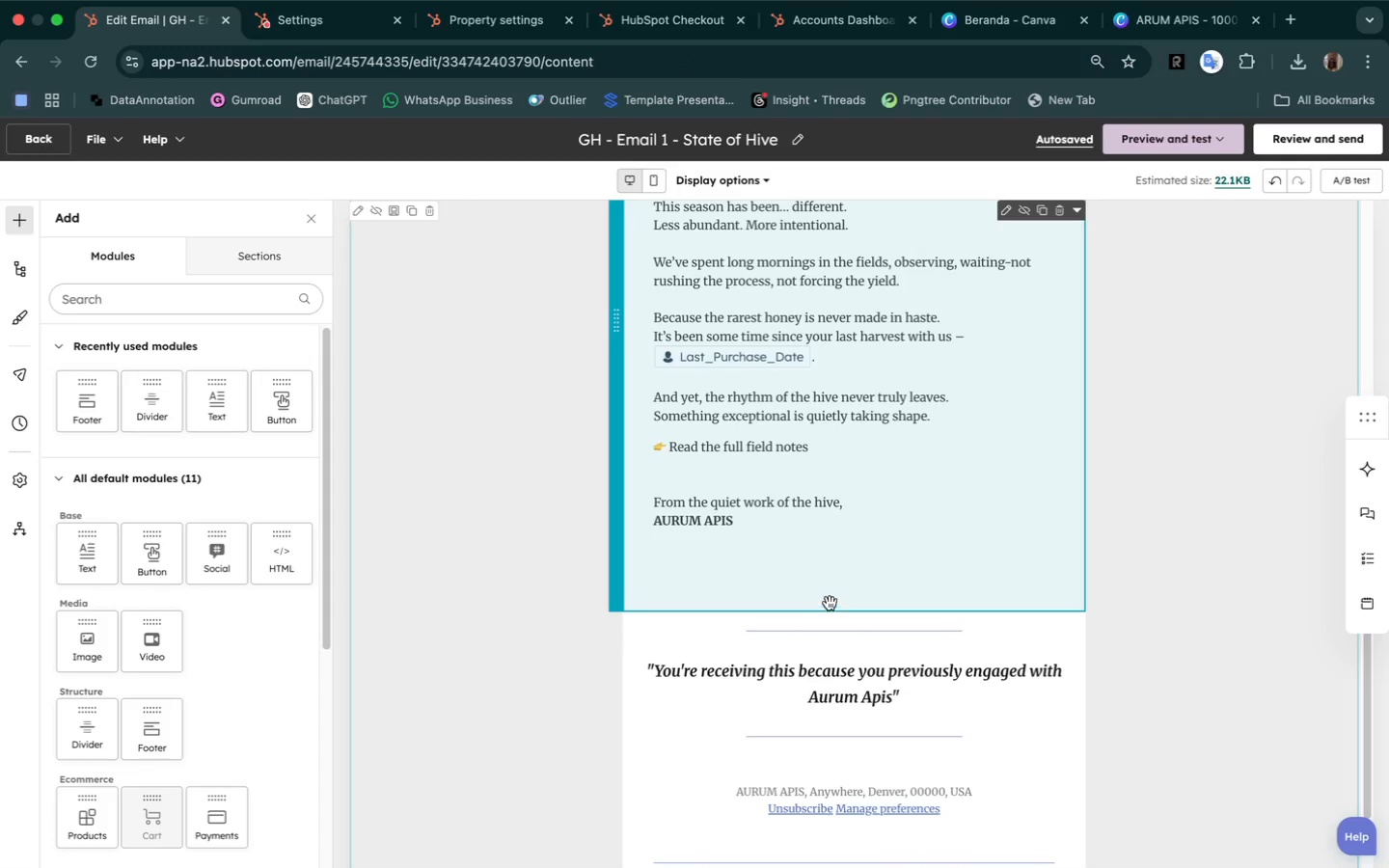 
double_click([834, 580])
 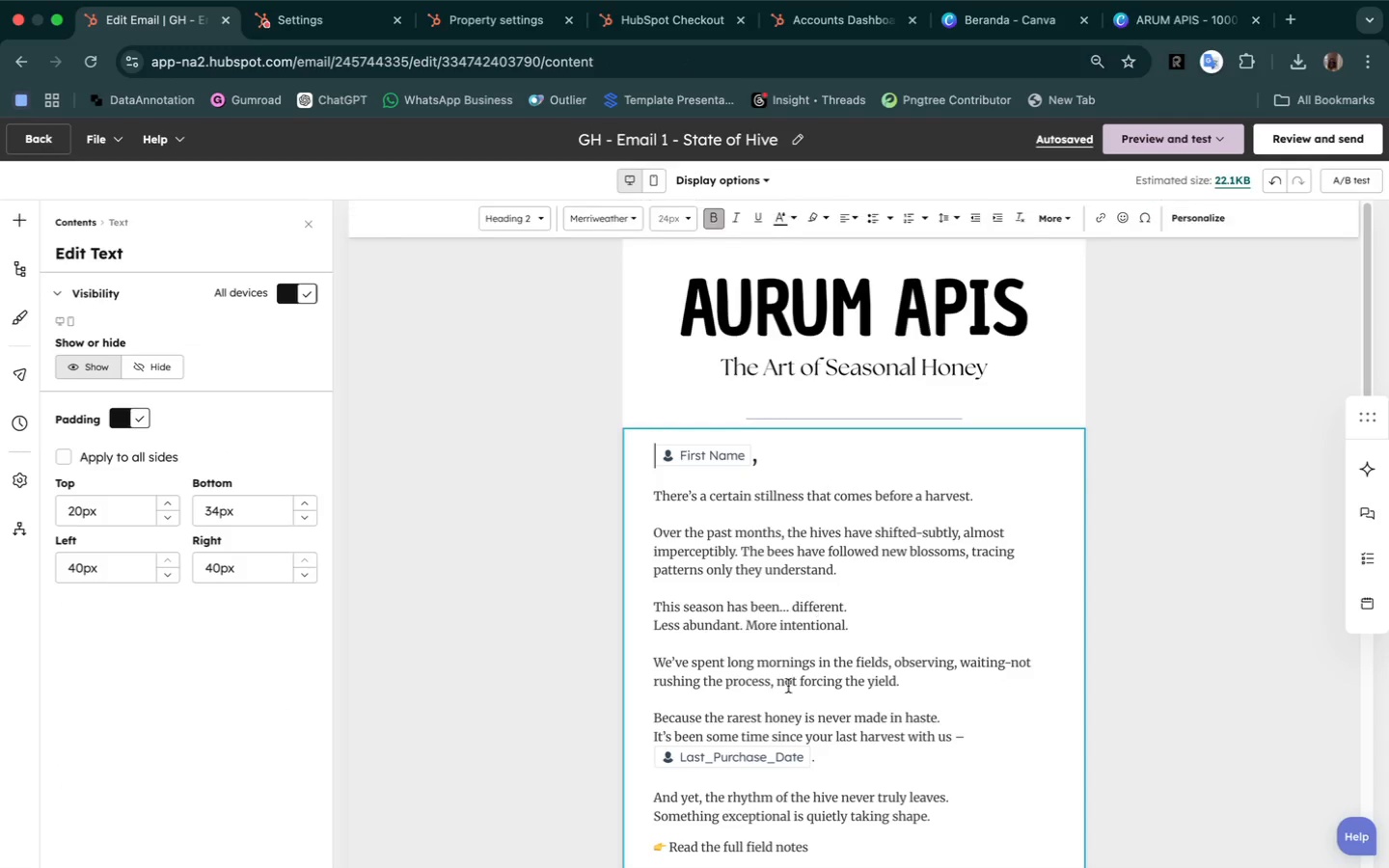 
scroll: coordinate [786, 695], scroll_direction: down, amount: 71.0
 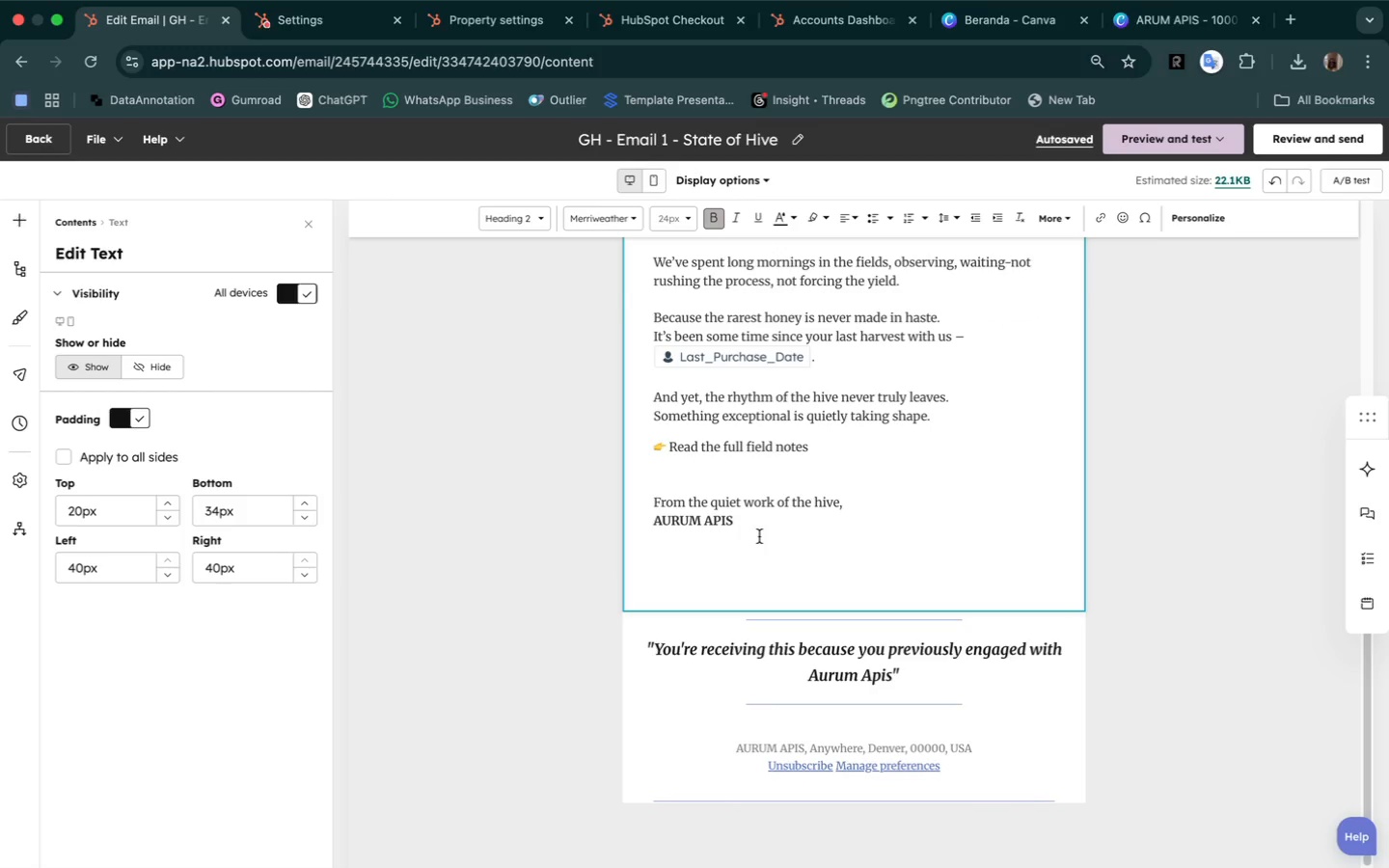 
left_click([759, 536])
 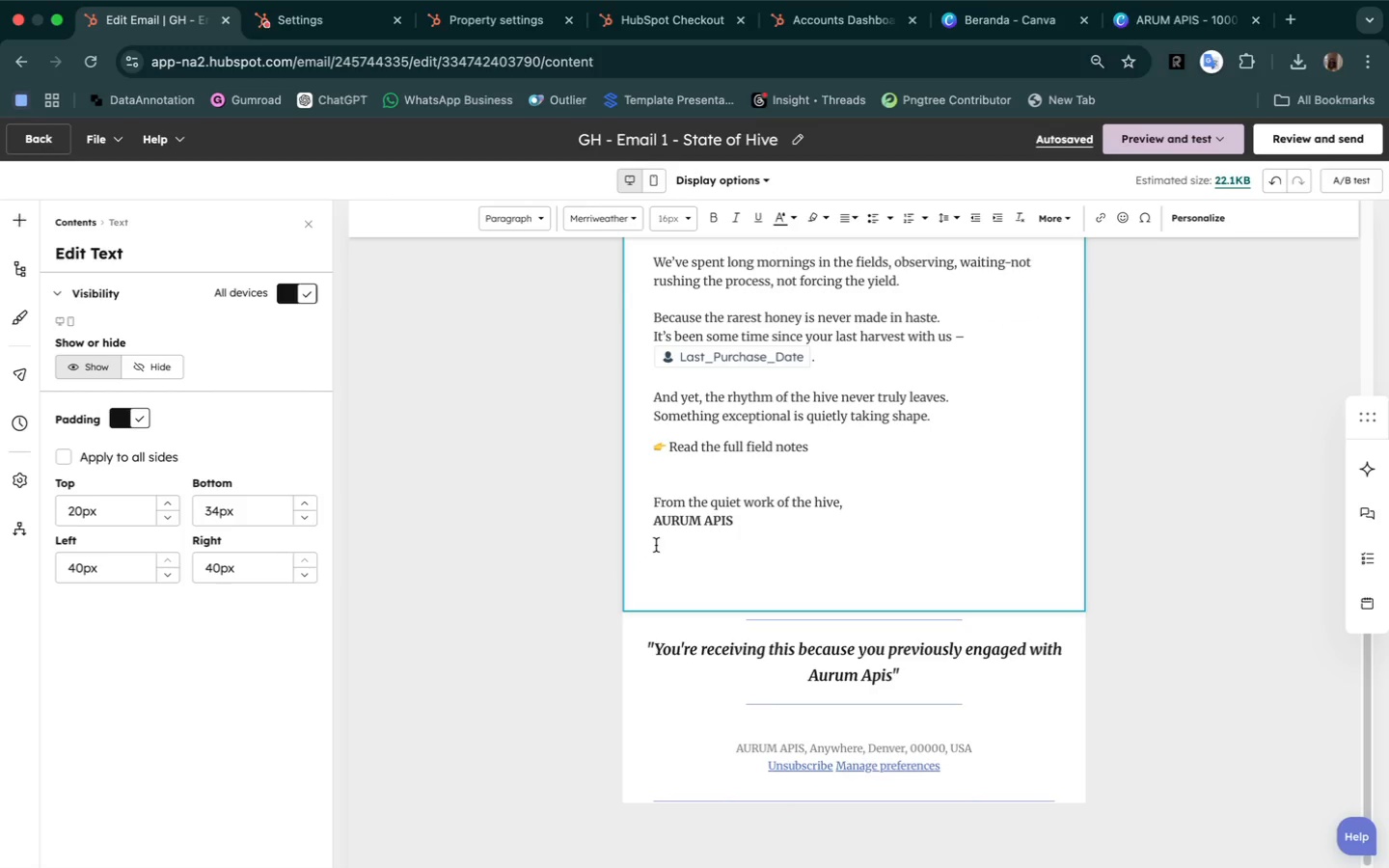 
left_click_drag(start_coordinate=[656, 537], to_coordinate=[685, 588])
 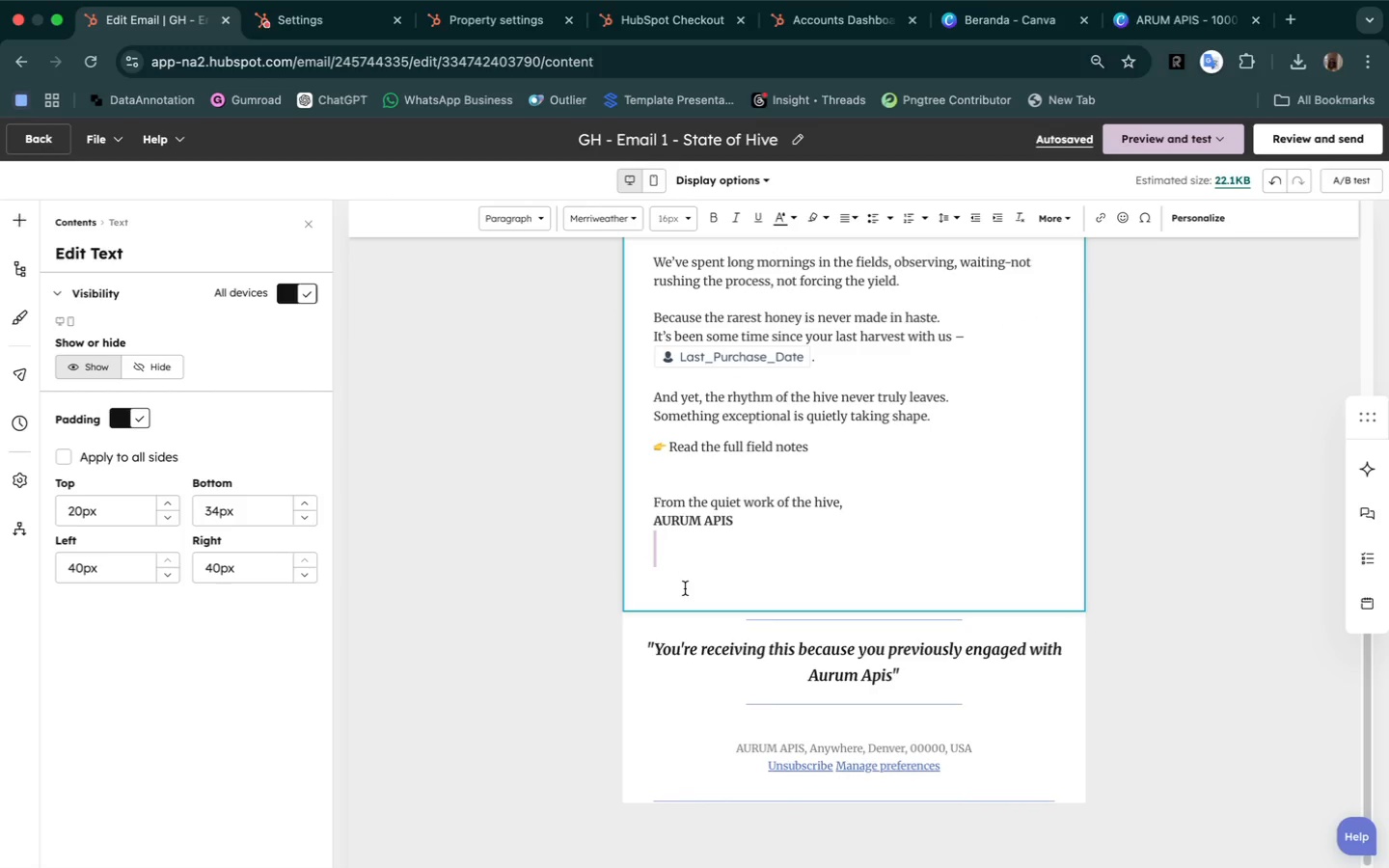 
key(Backspace)
 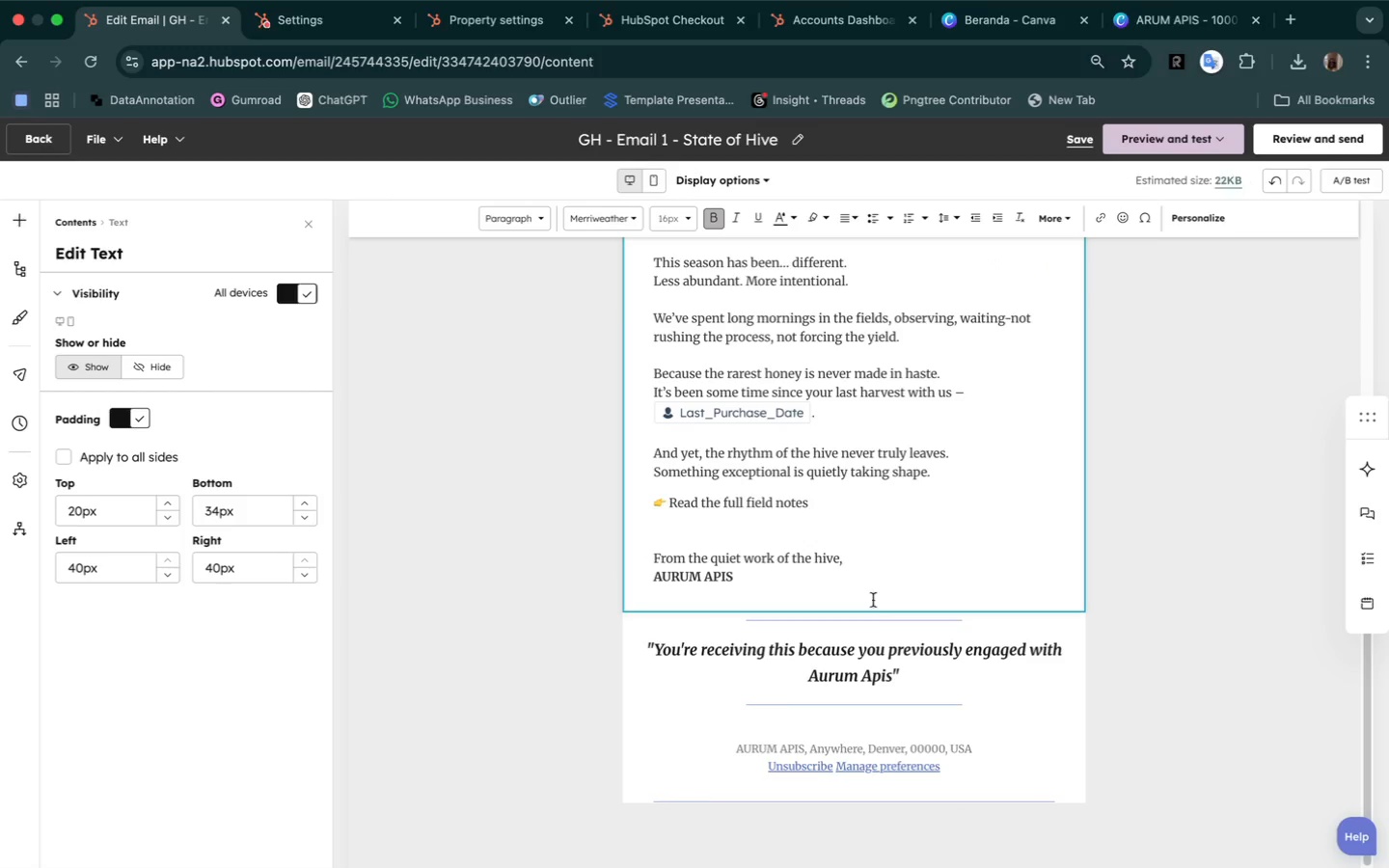 
scroll: coordinate [1068, 593], scroll_direction: up, amount: 55.0
 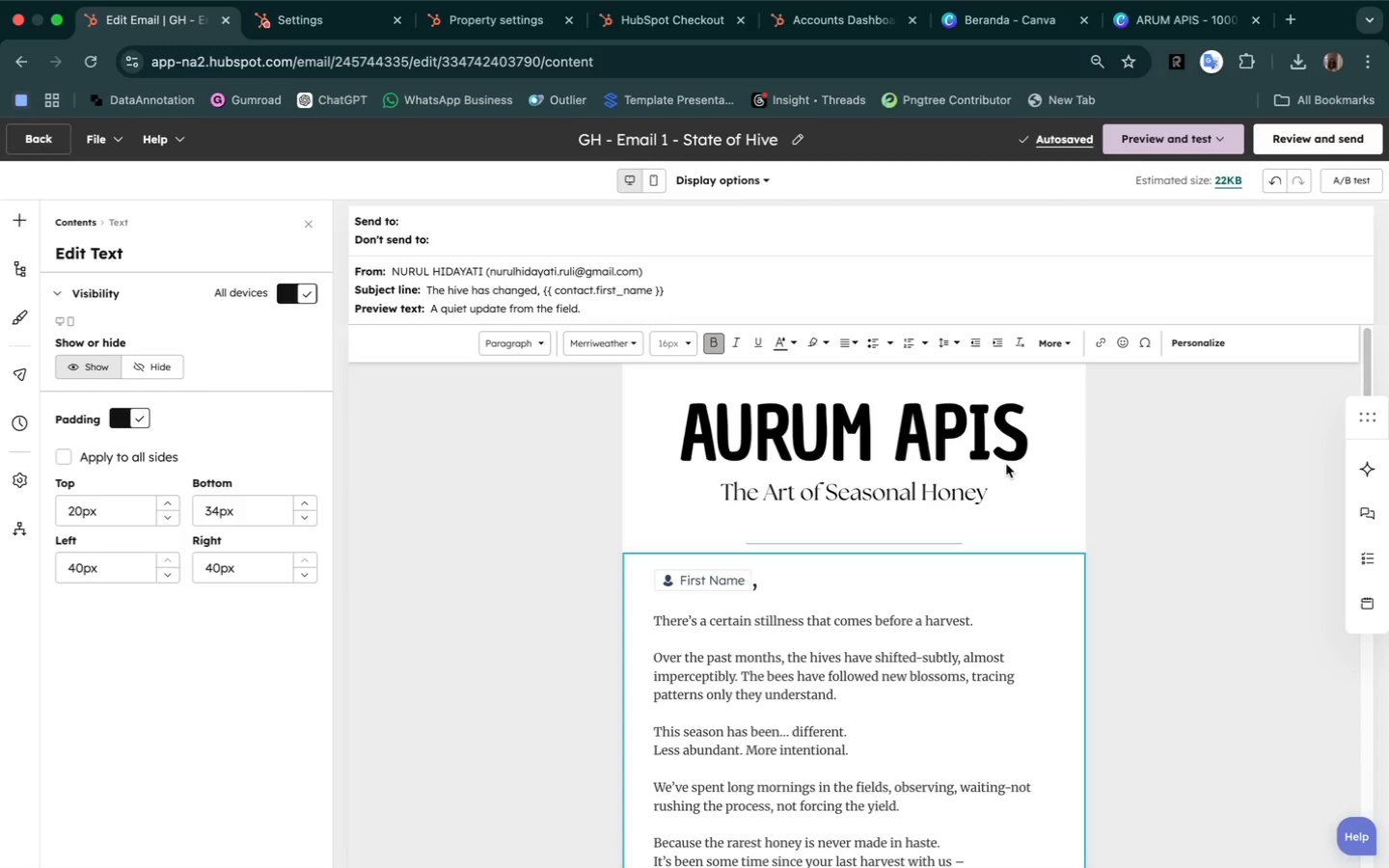 
left_click([1004, 459])
 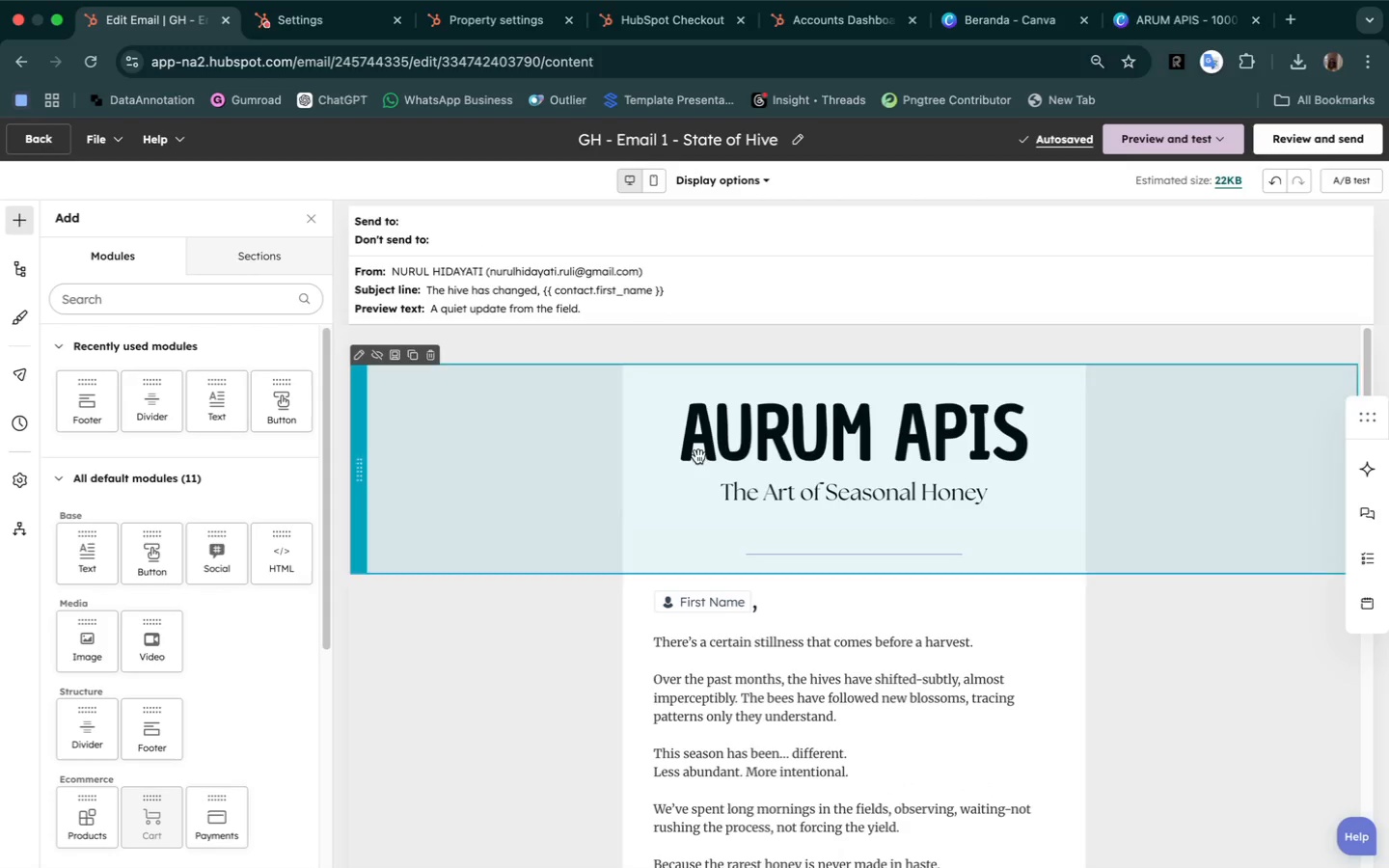 
left_click([776, 435])
 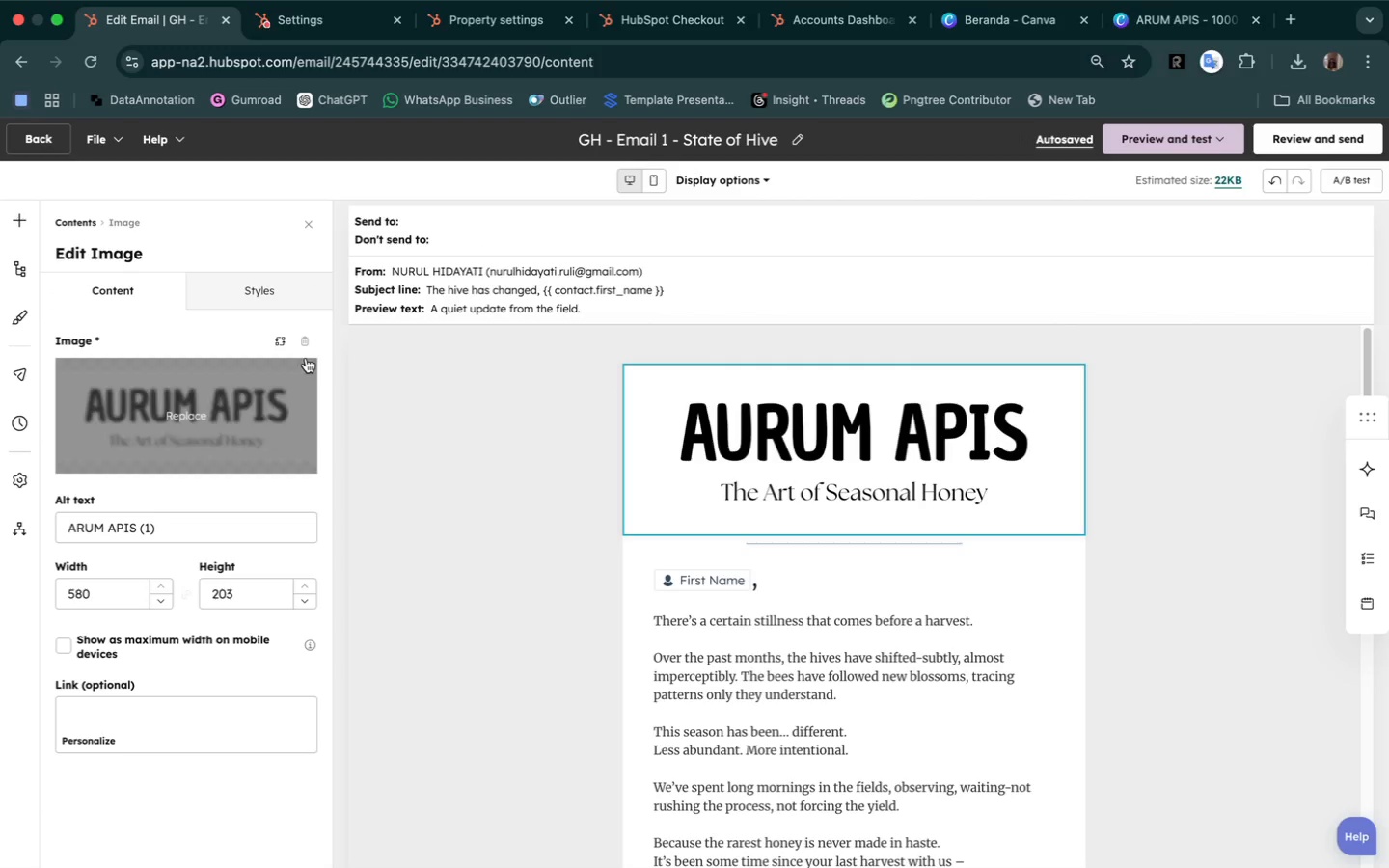 
left_click([286, 289])
 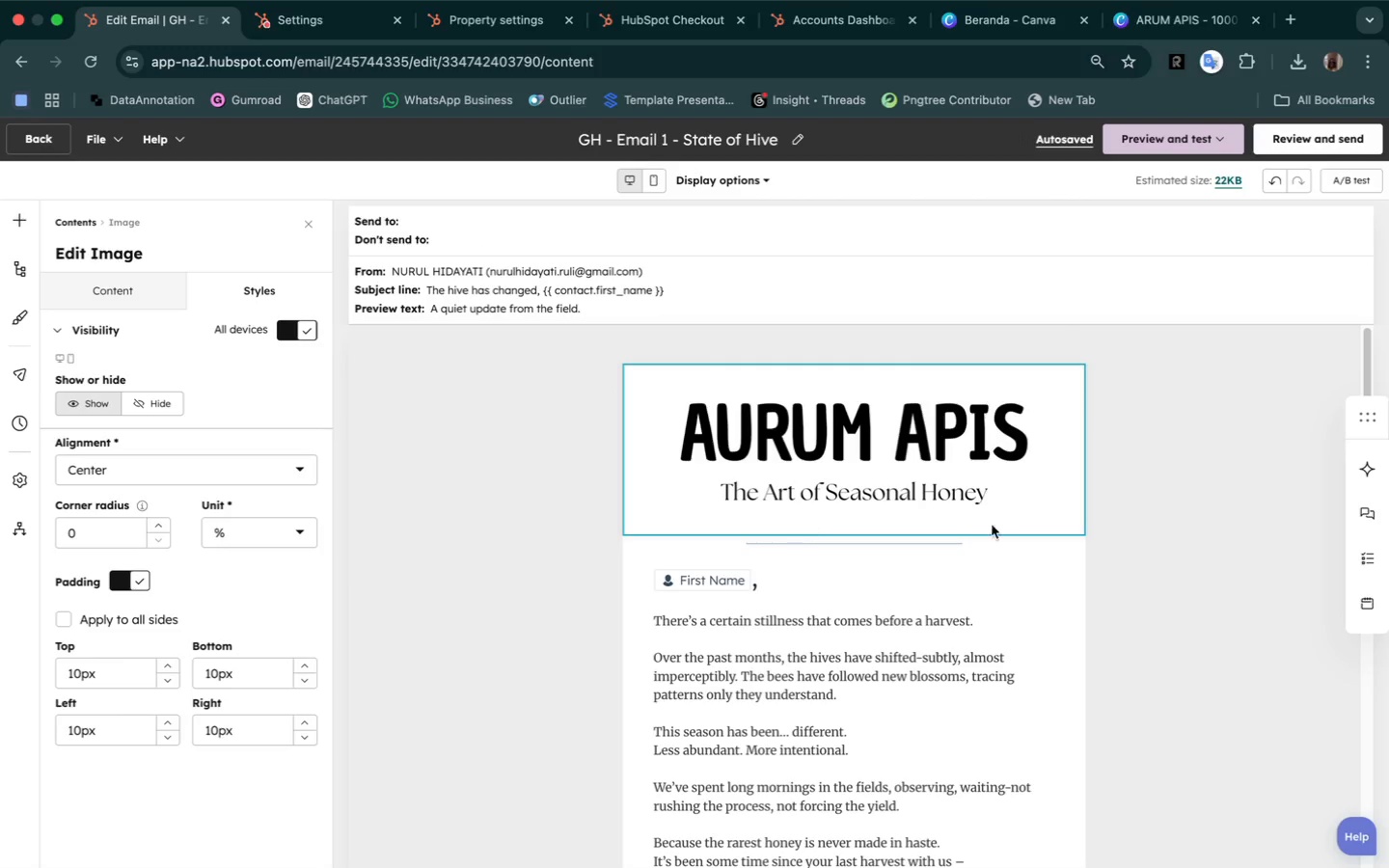 
left_click([1207, 571])
 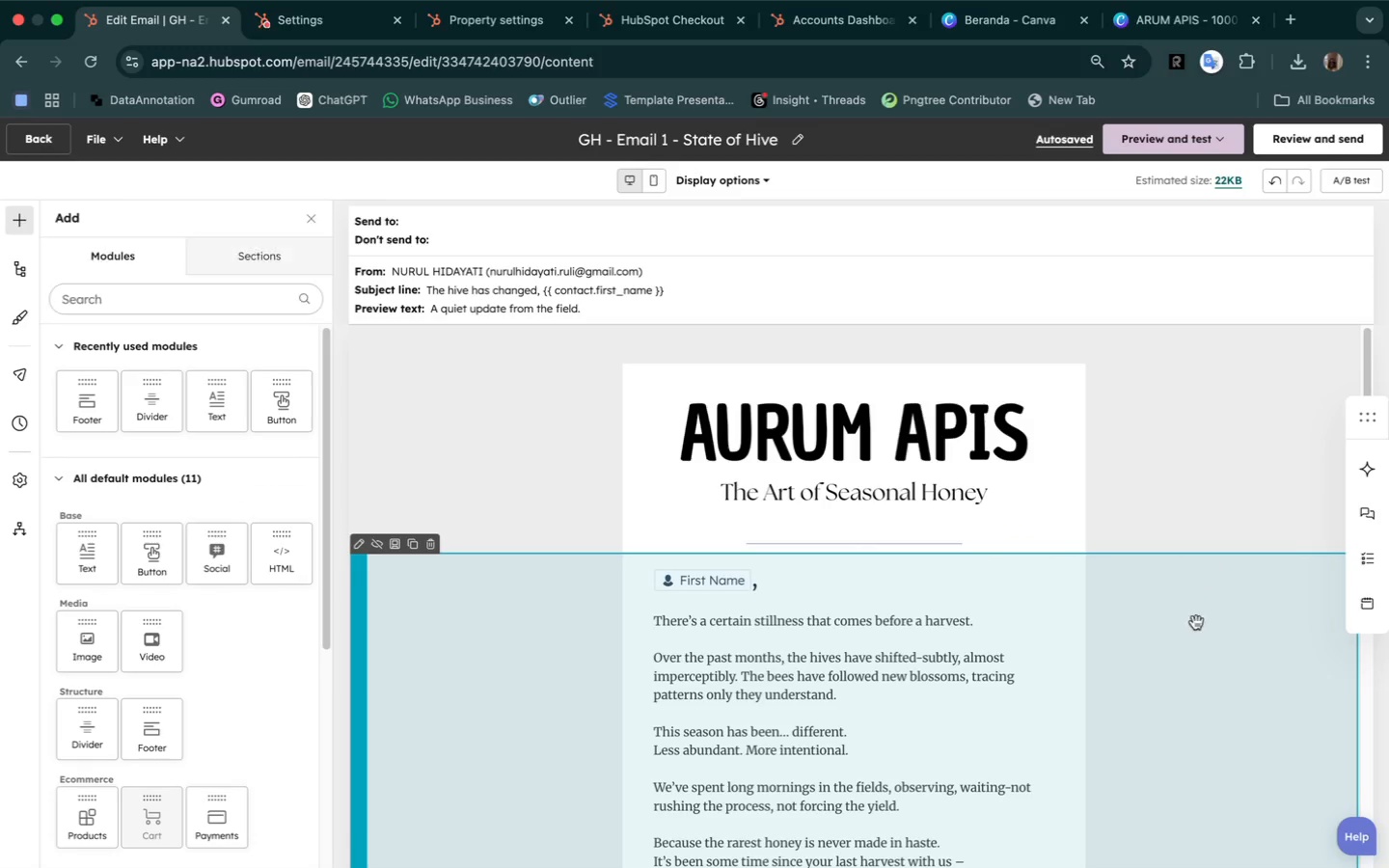 
scroll: coordinate [1178, 702], scroll_direction: down, amount: 80.0
 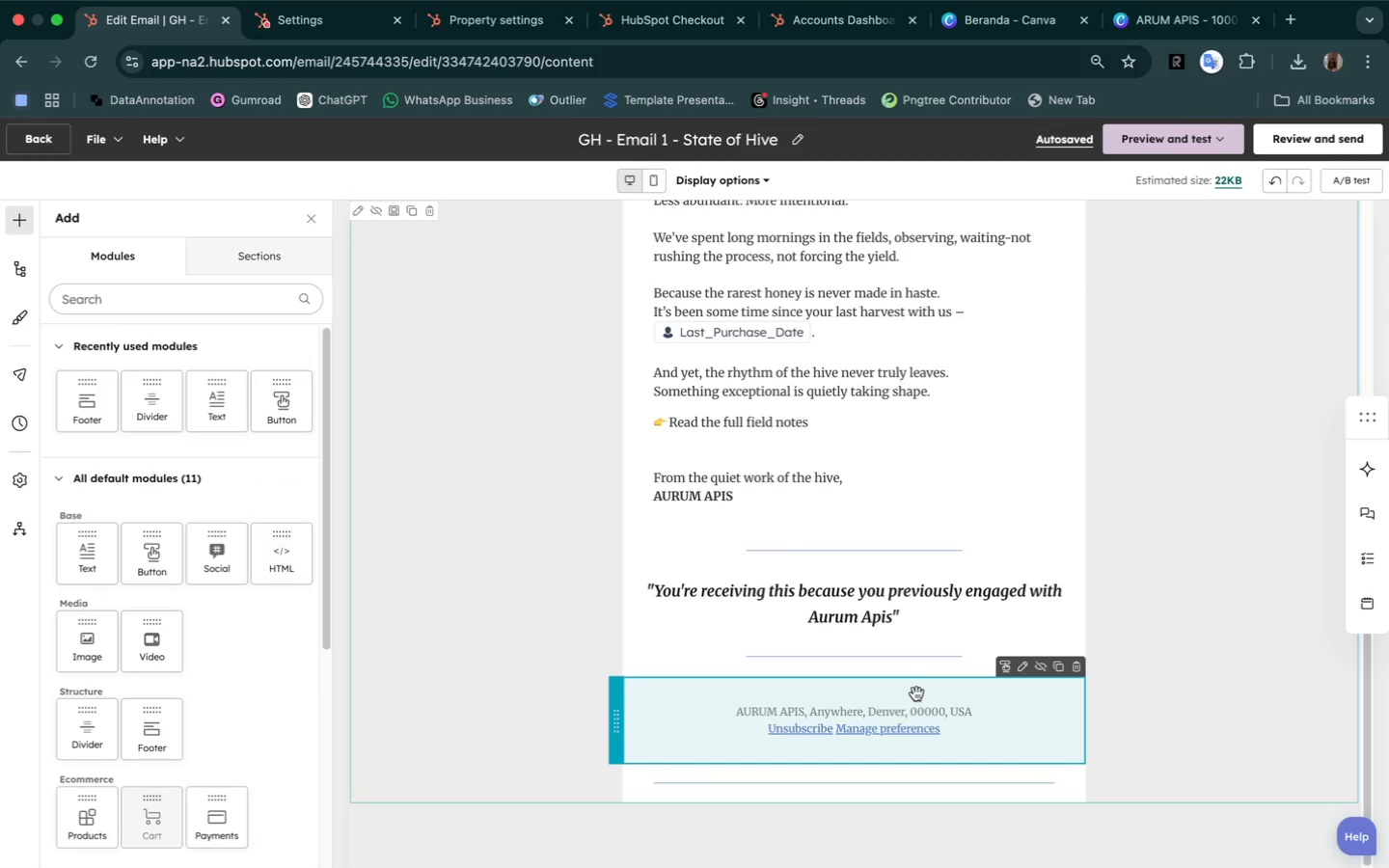 
left_click([1225, 592])
 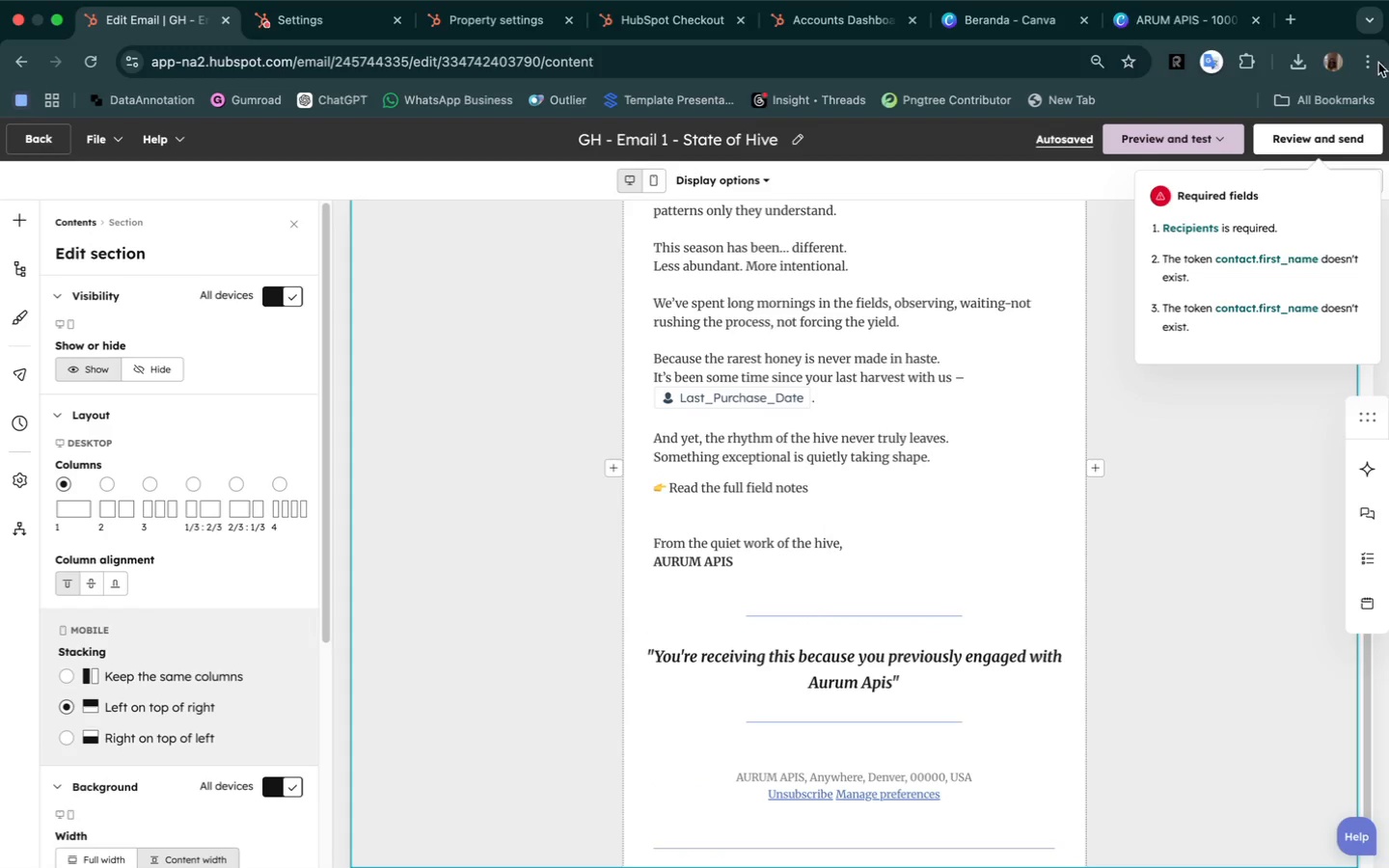 
left_click([1367, 64])
 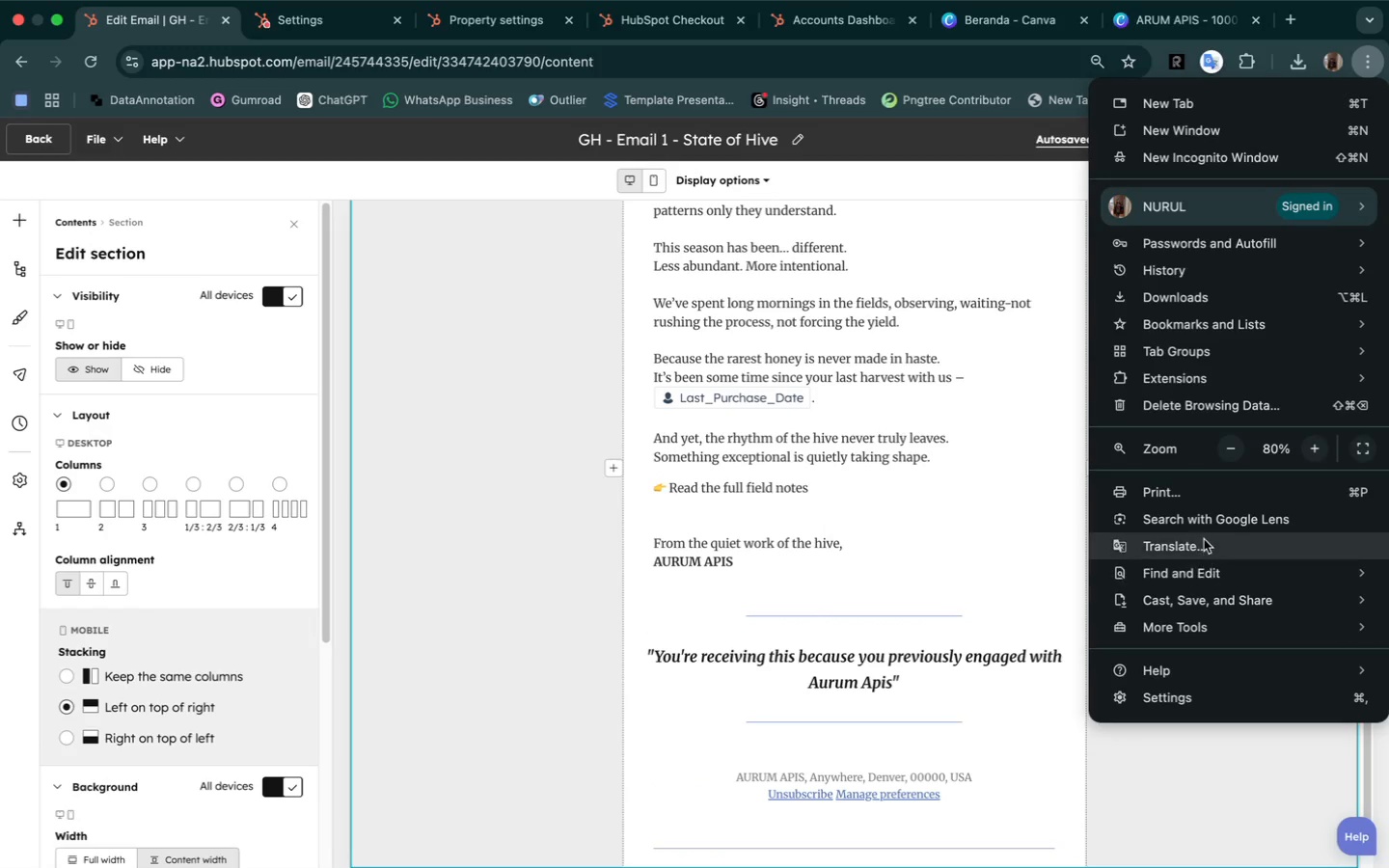 
left_click([1178, 495])
 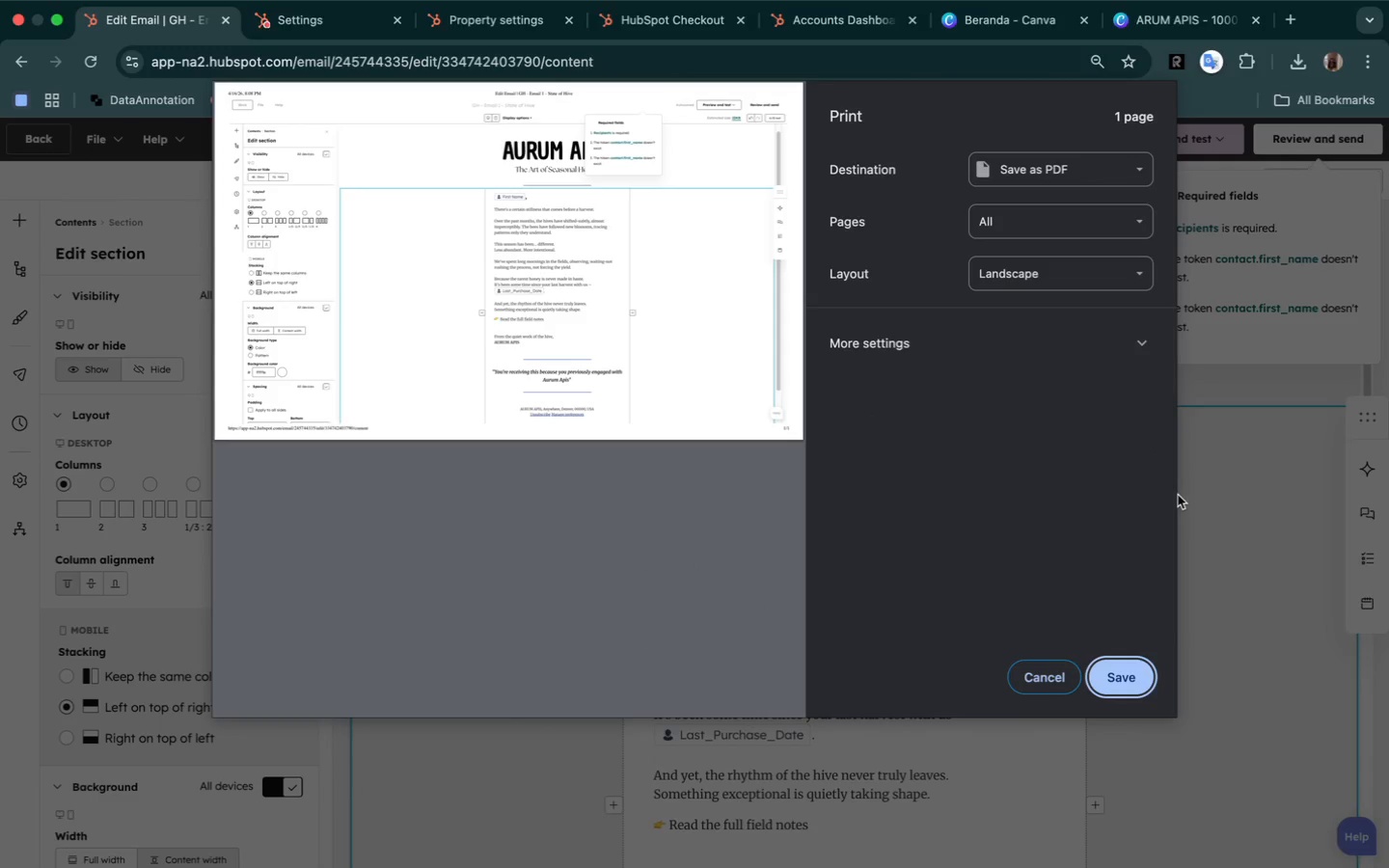 
wait(11.29)
 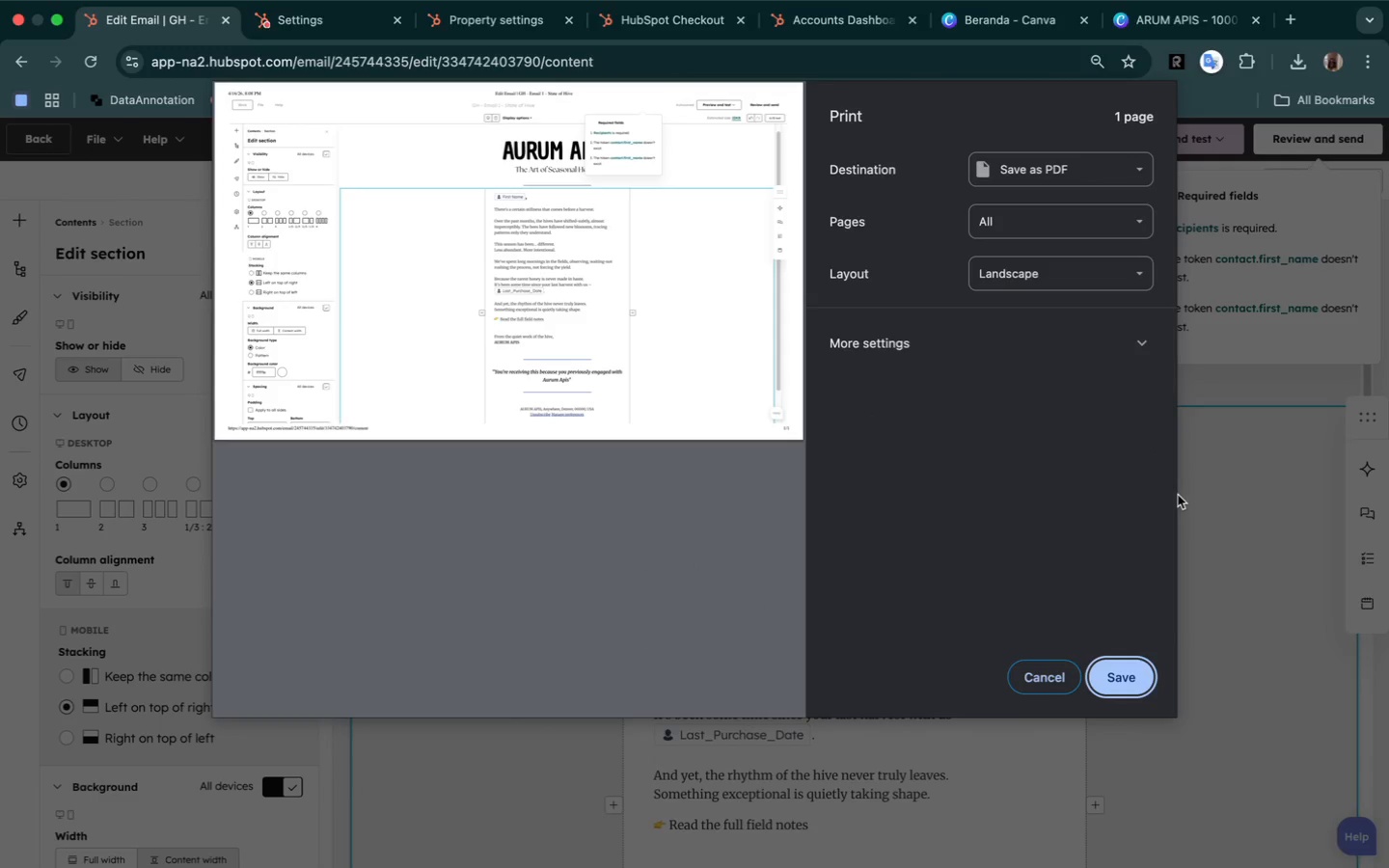 
left_click([1054, 677])
 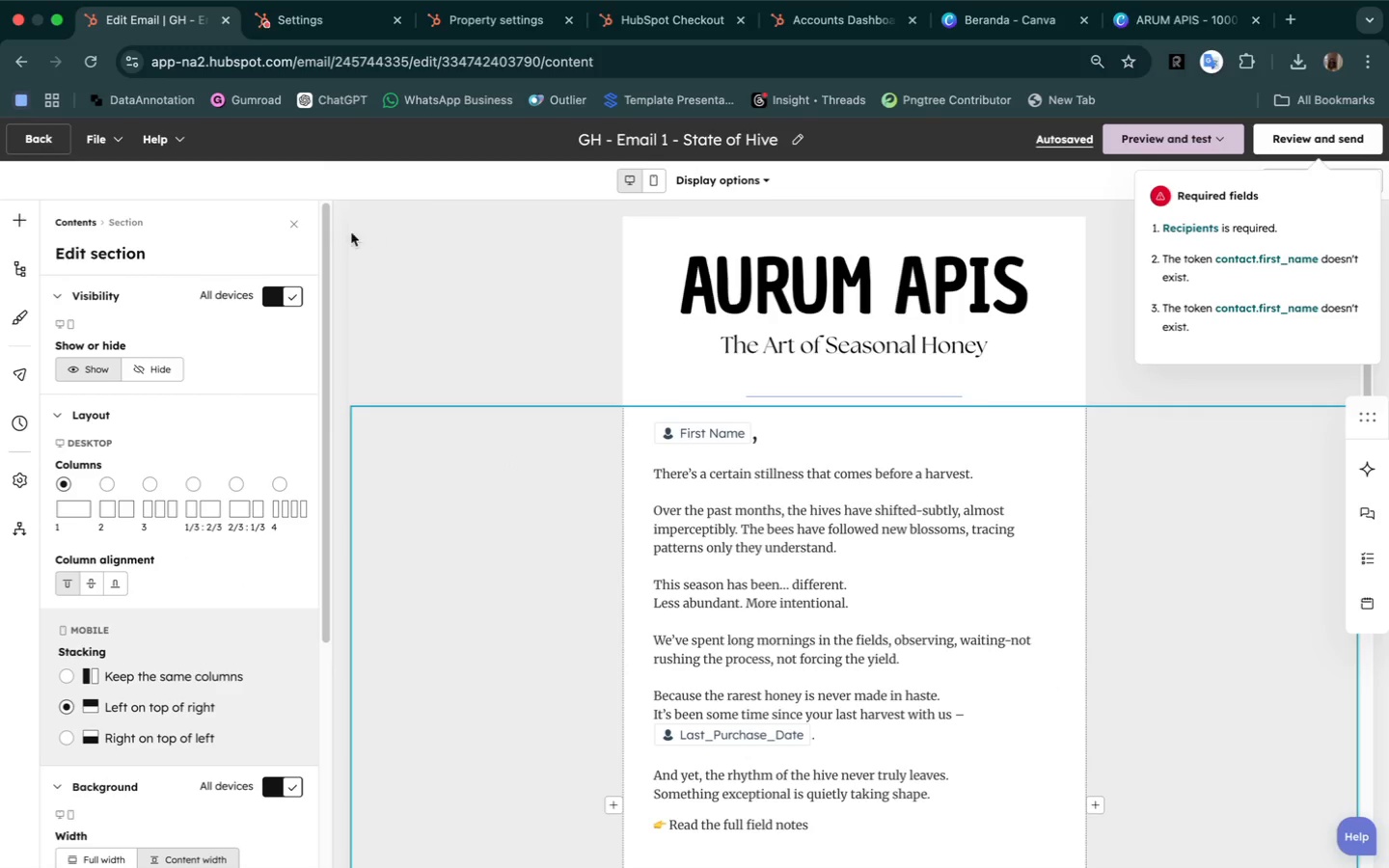 
left_click([296, 224])
 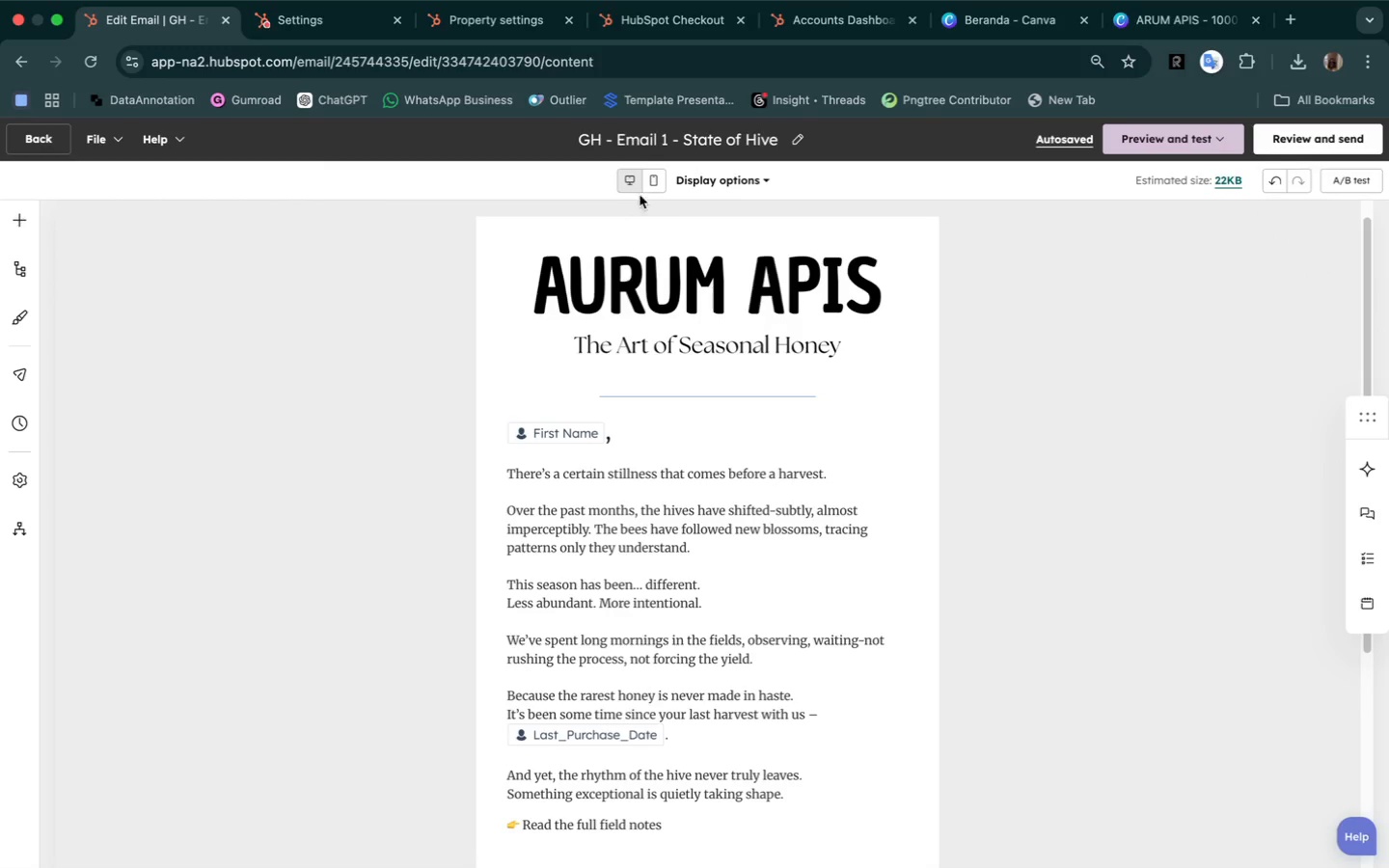 
mouse_move([623, 185])
 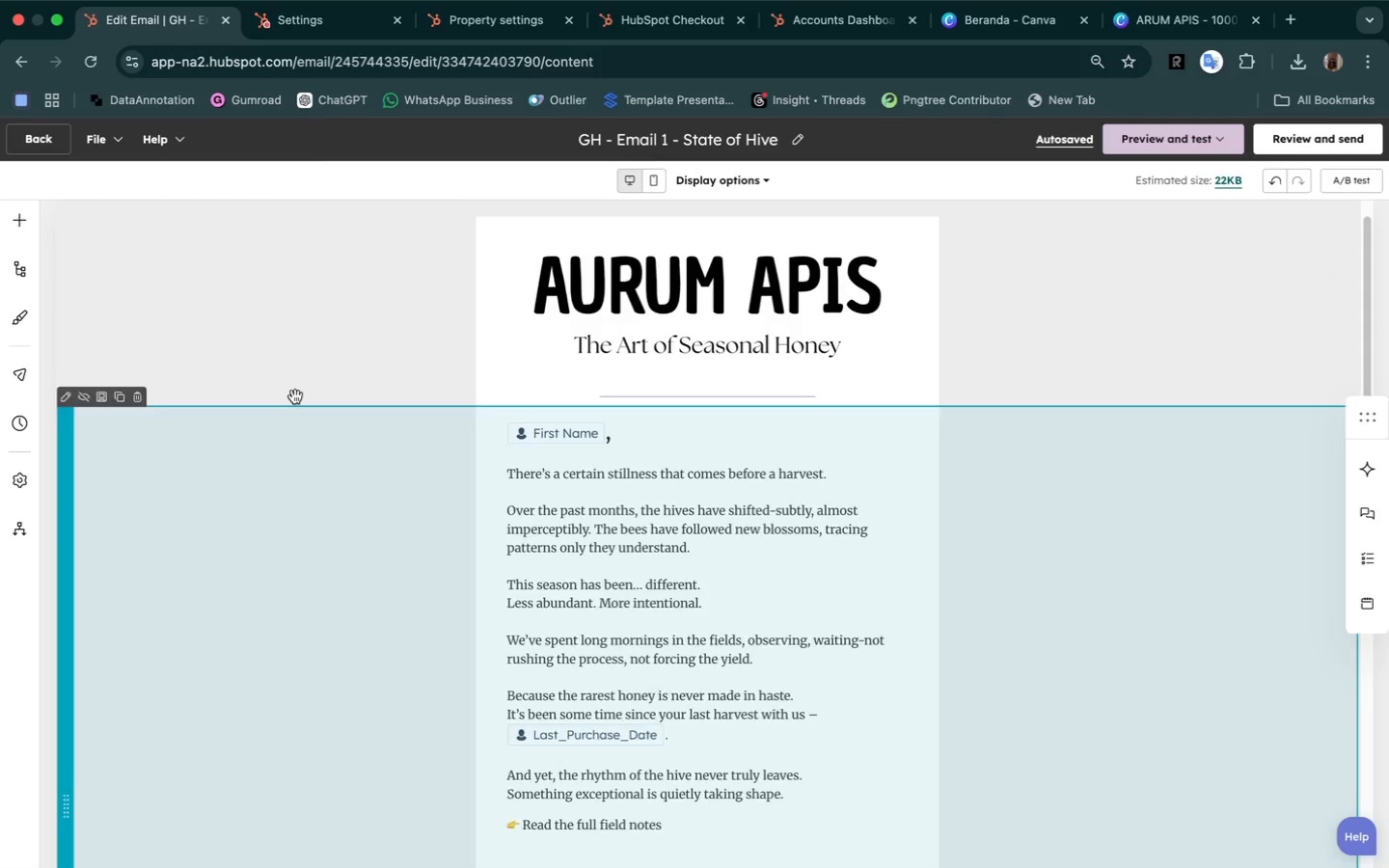 
left_click([578, 308])
 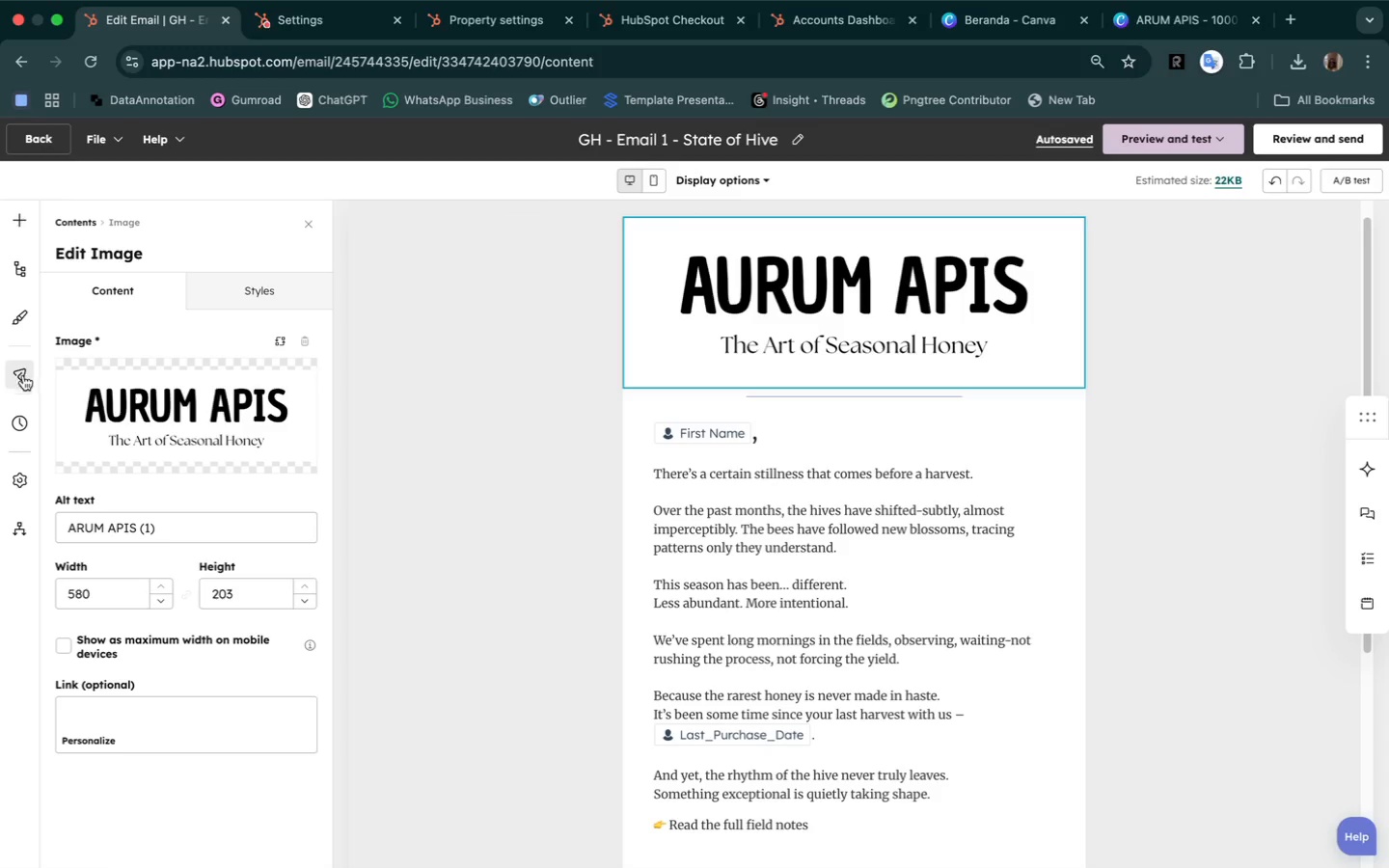 
left_click([26, 430])
 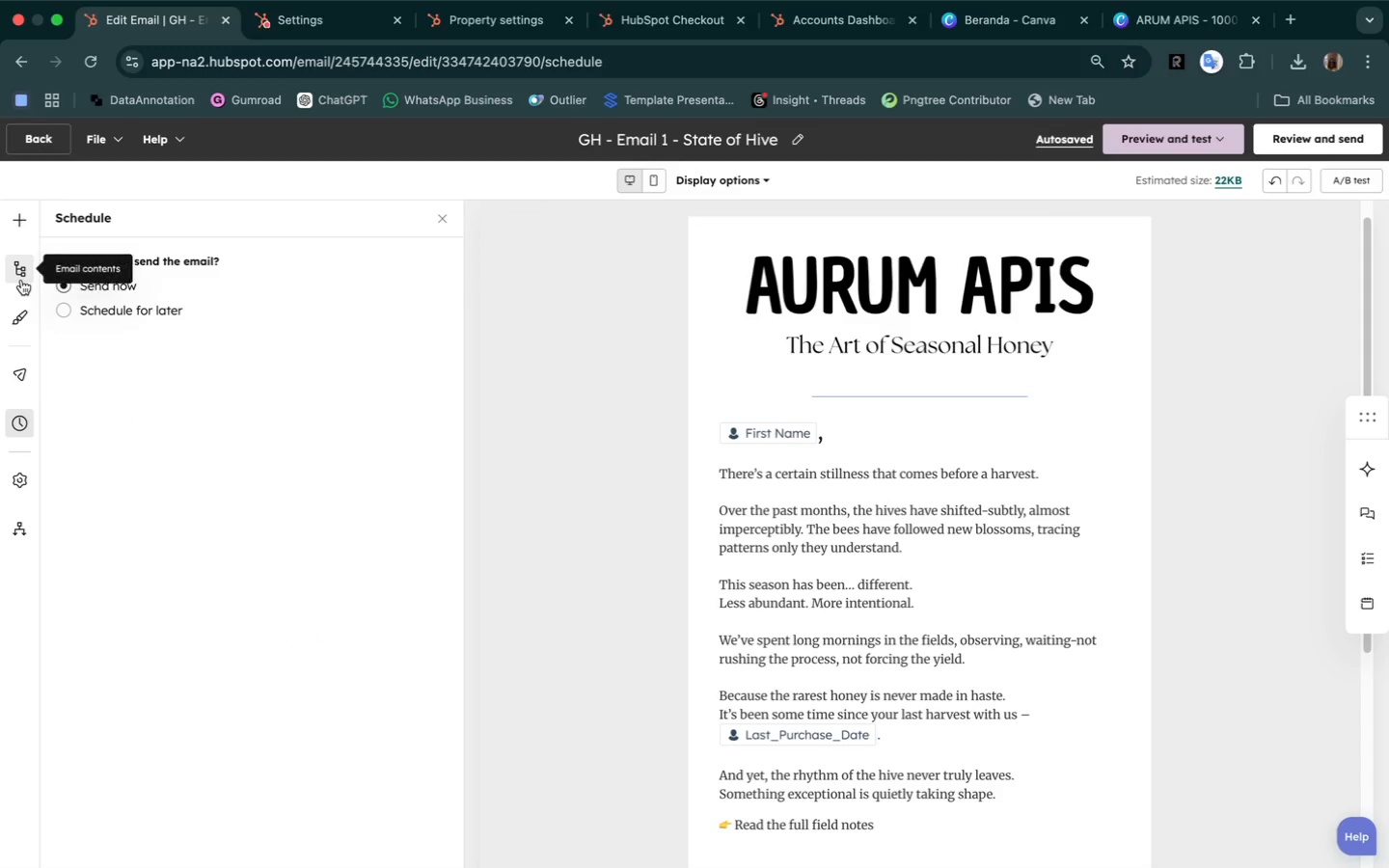 
left_click([19, 326])
 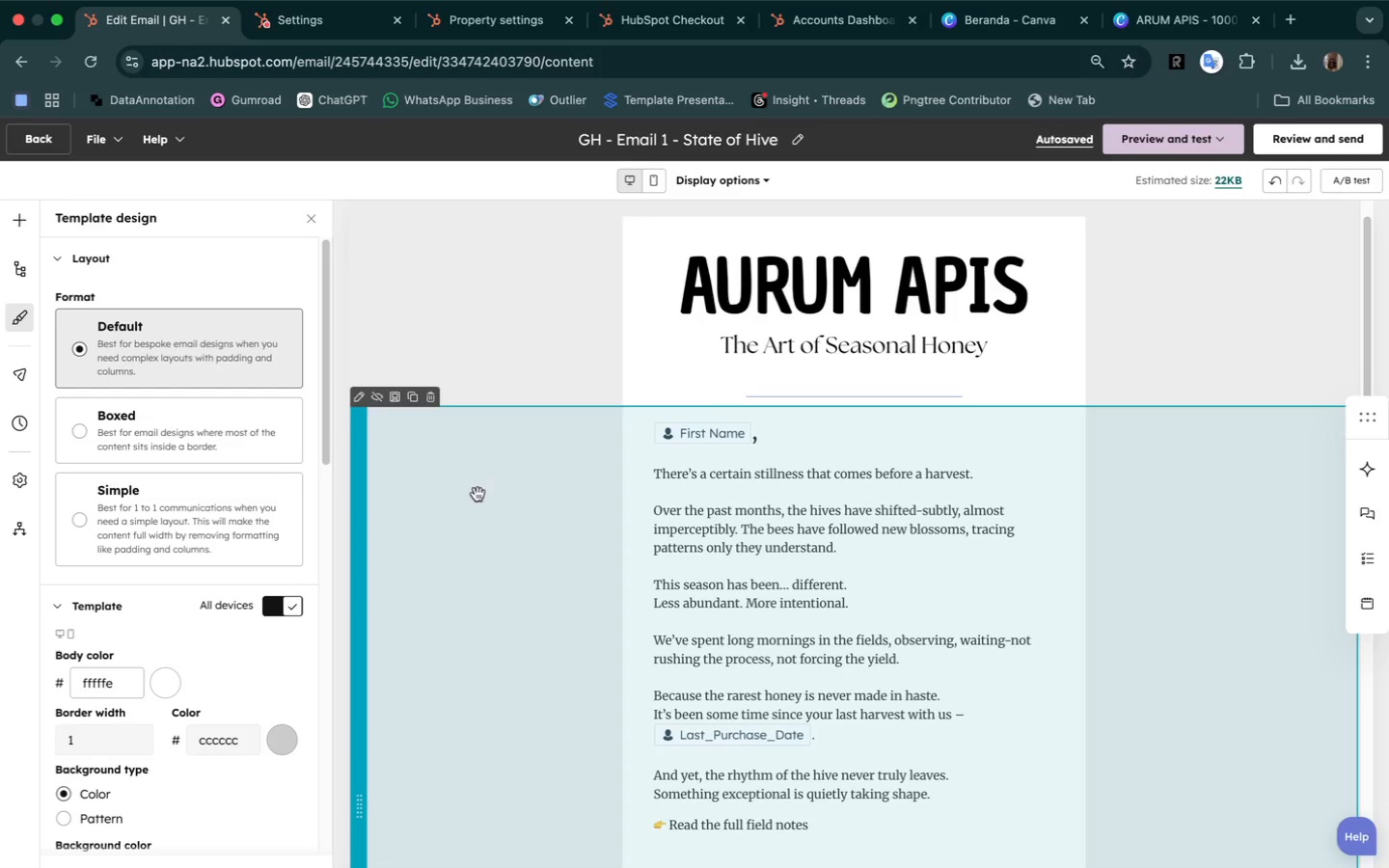 
wait(5.62)
 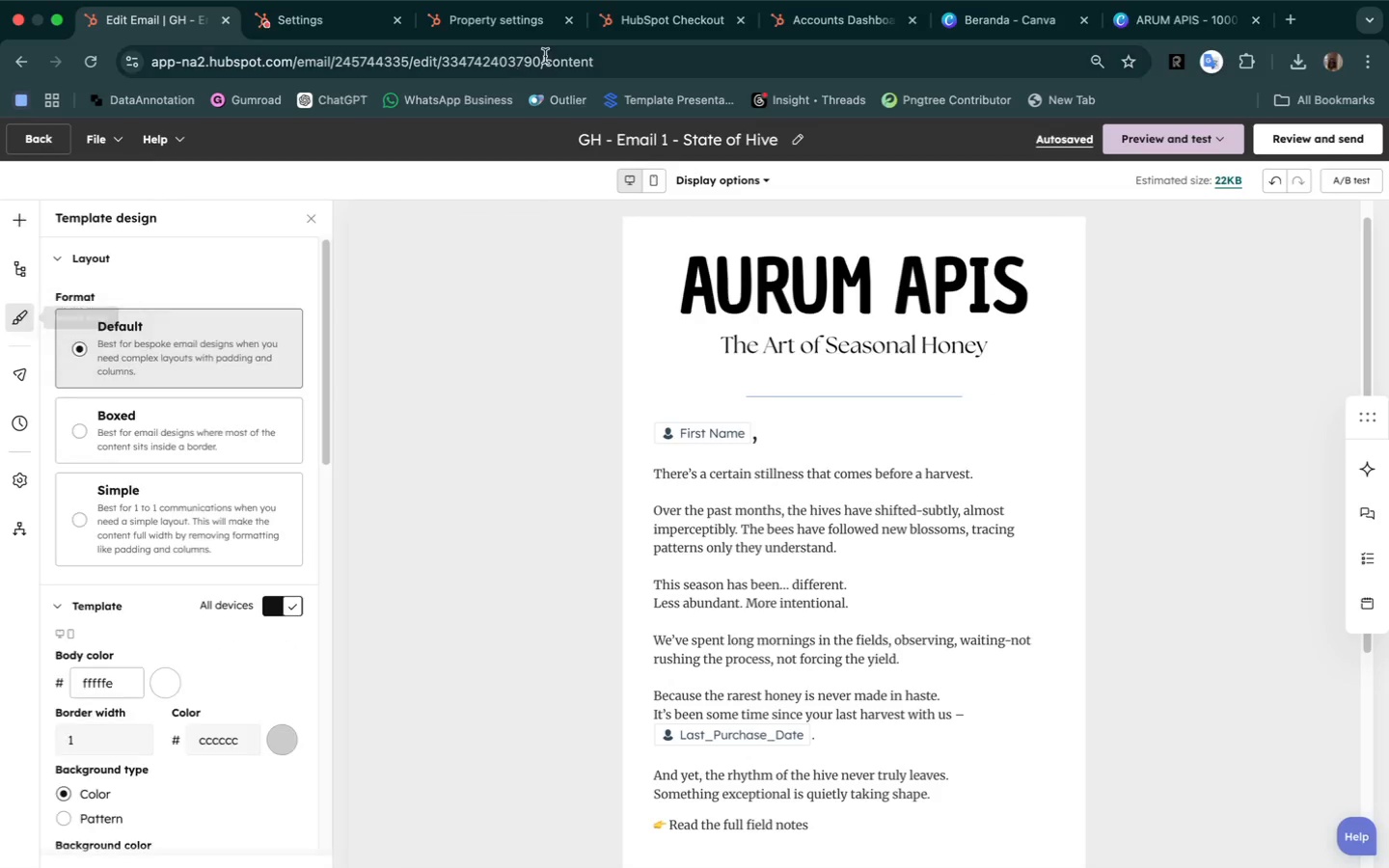 
left_click([1136, 132])
 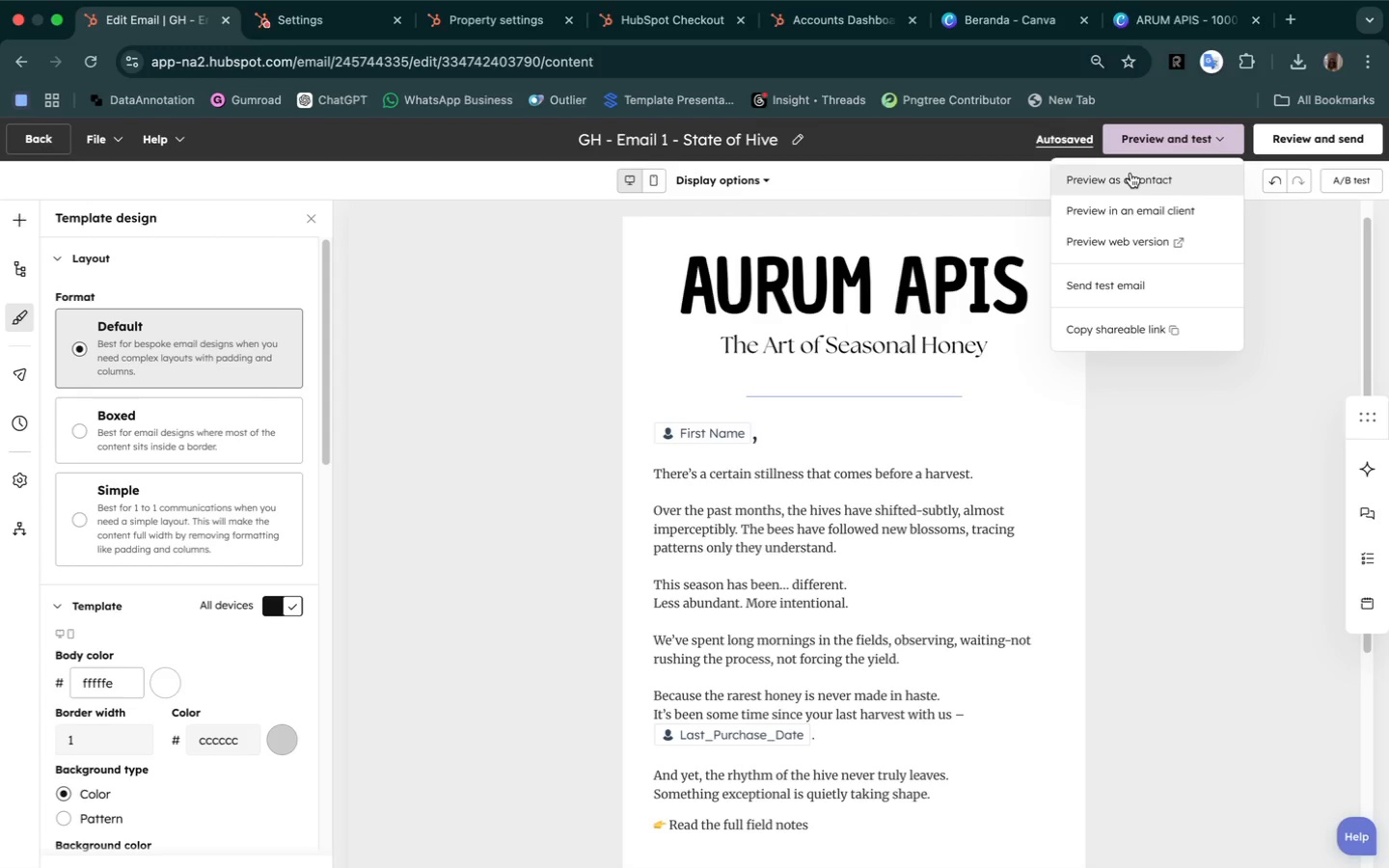 
left_click([1130, 173])
 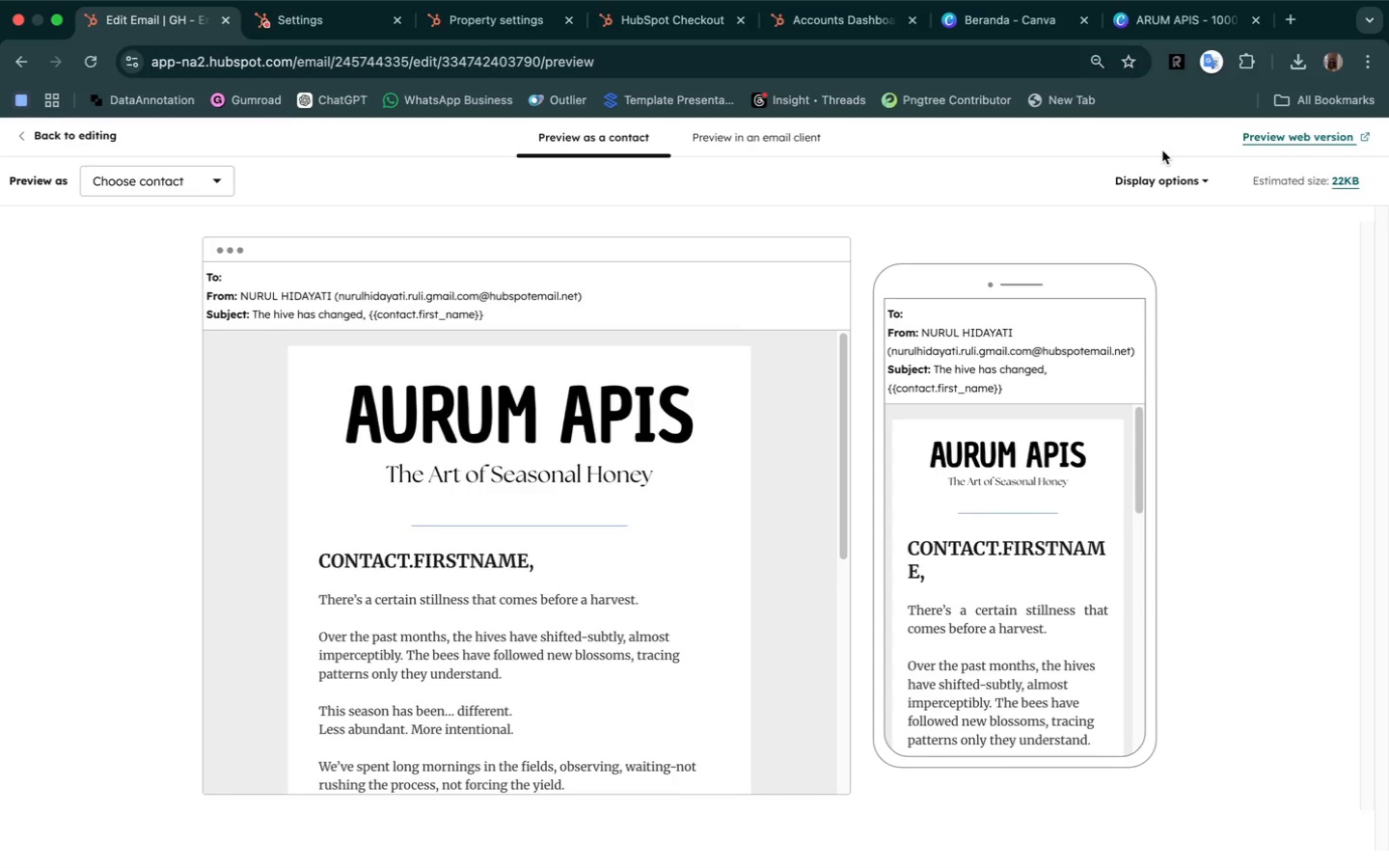 
wait(78.0)
 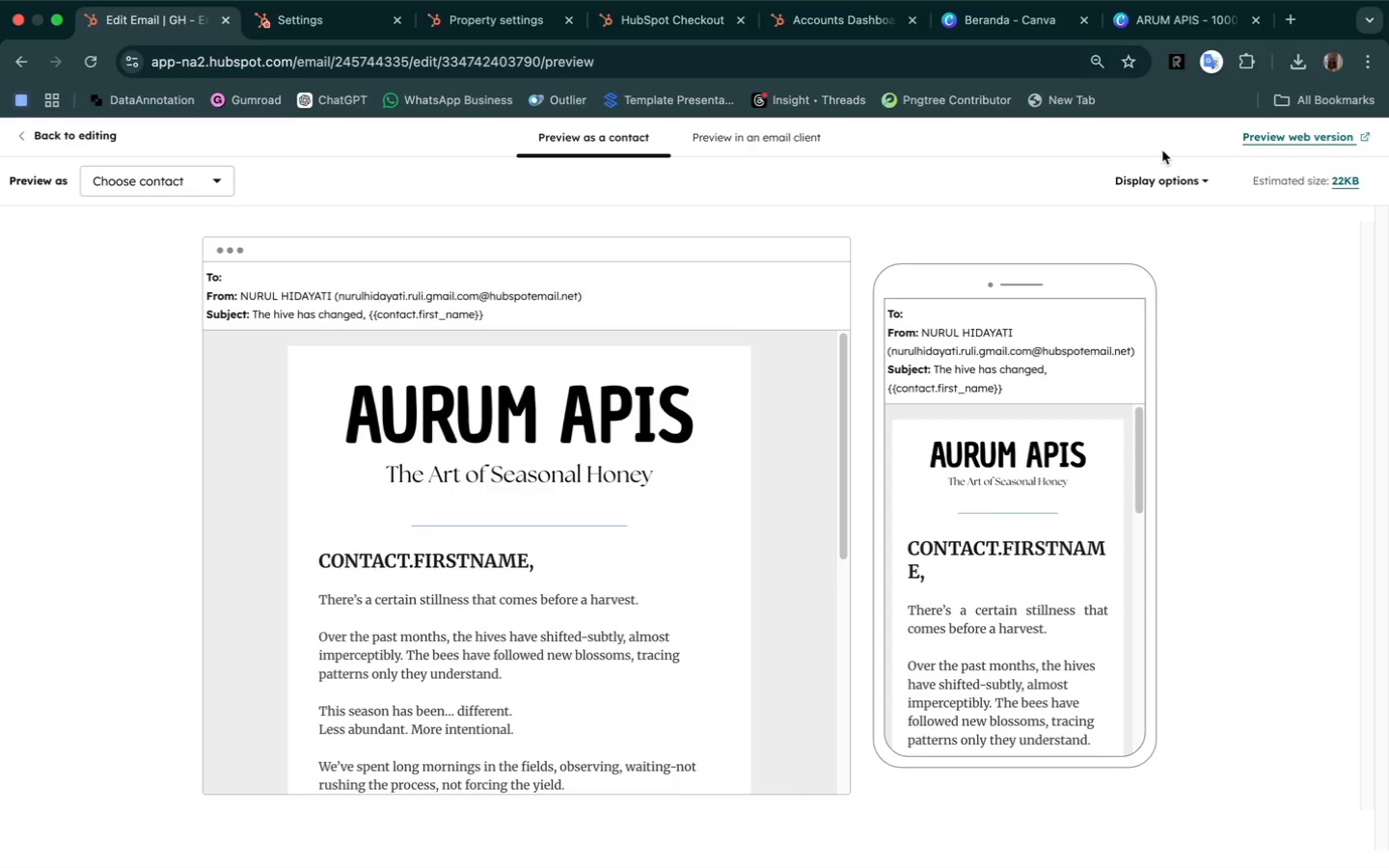 
left_click([1317, 140])
 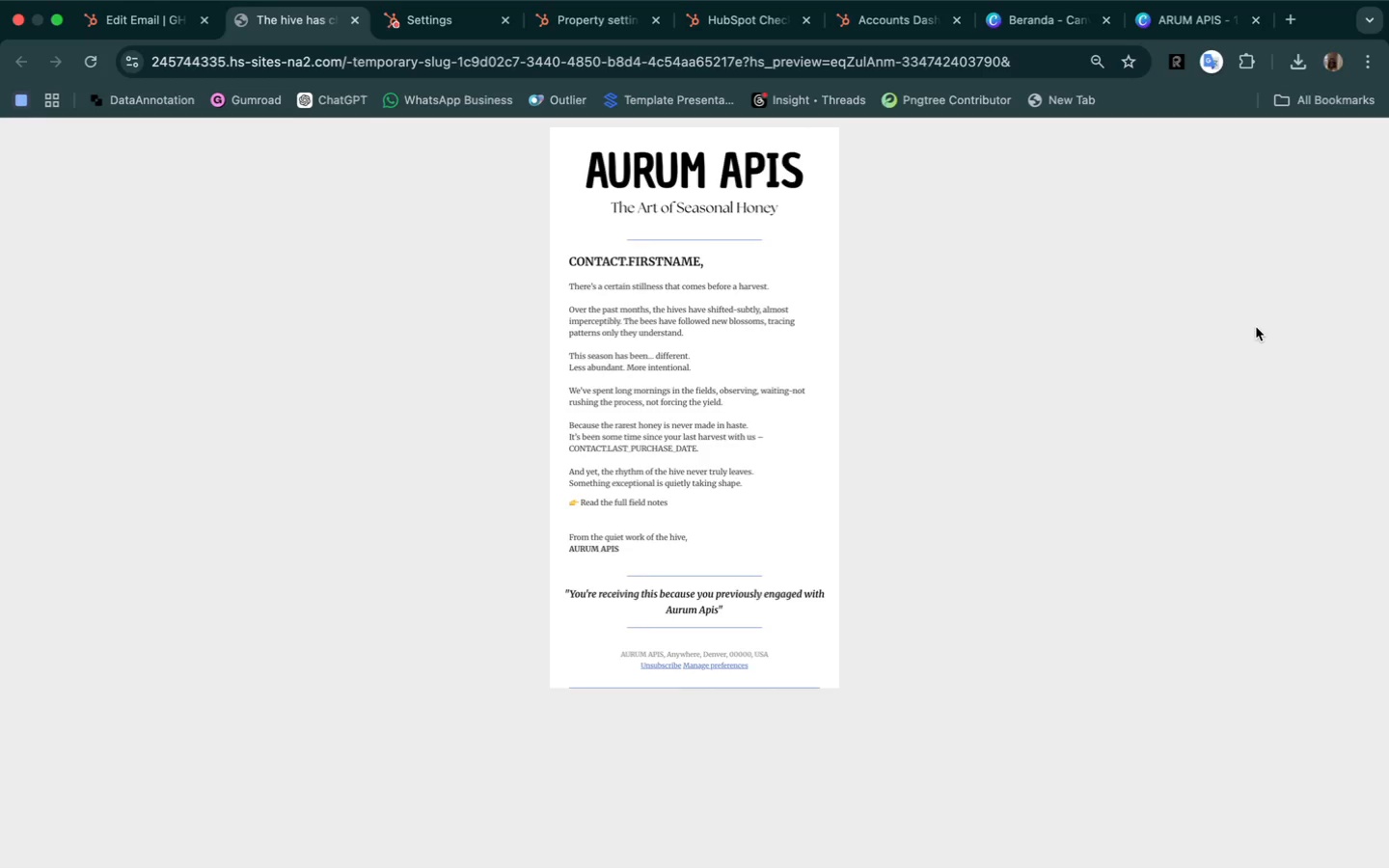 
wait(42.18)
 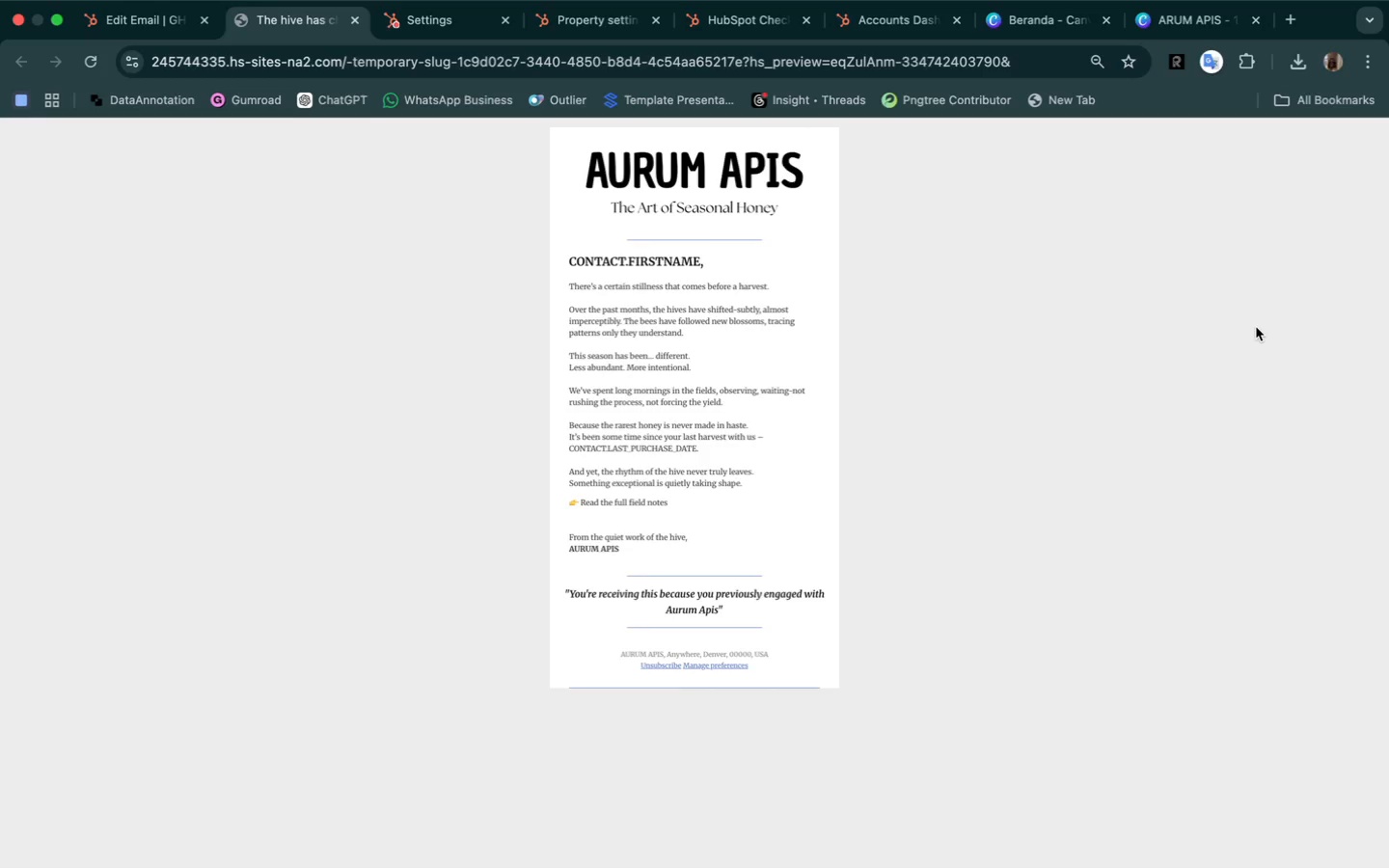 
left_click([1366, 68])
 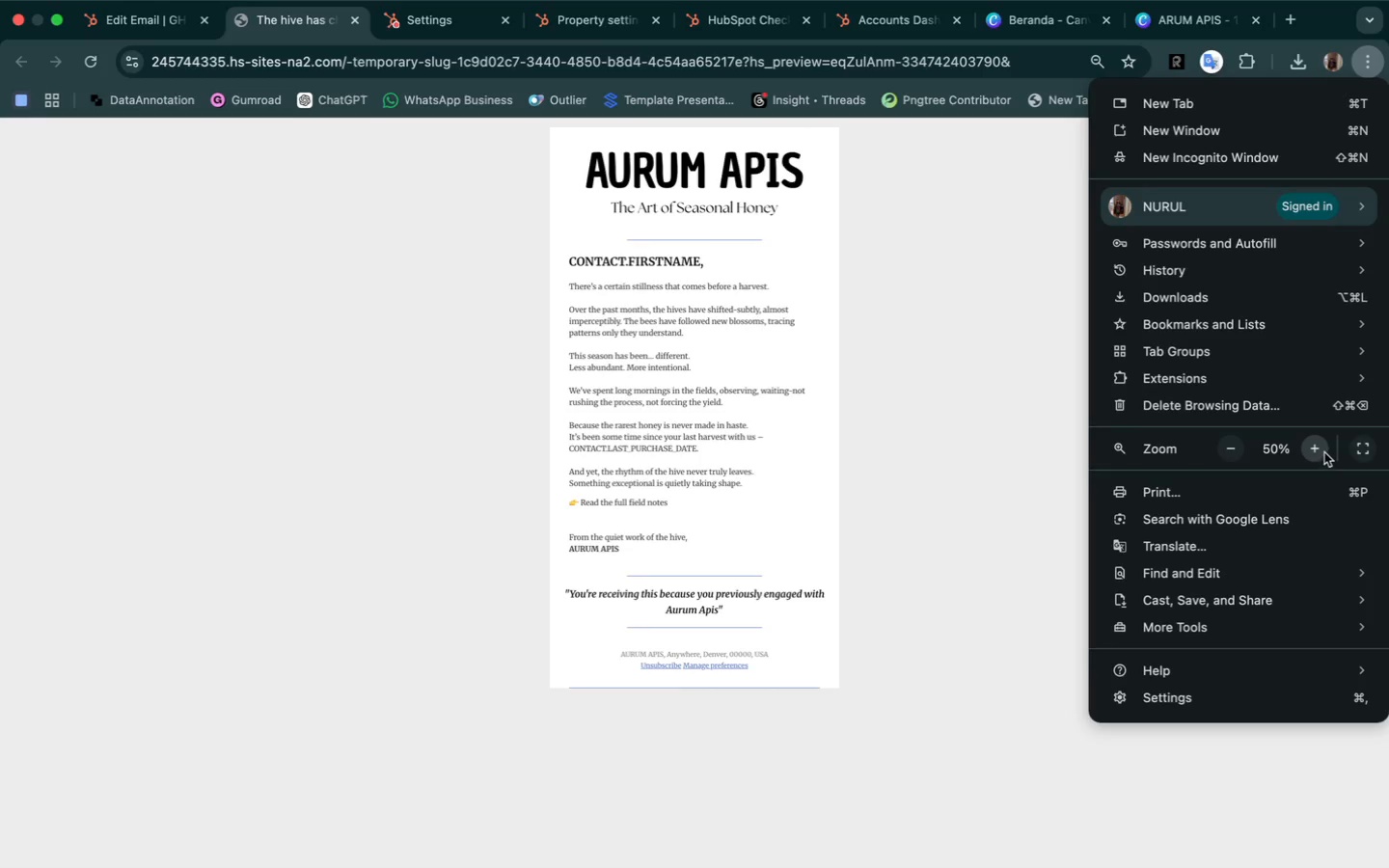 
left_click([1320, 449])
 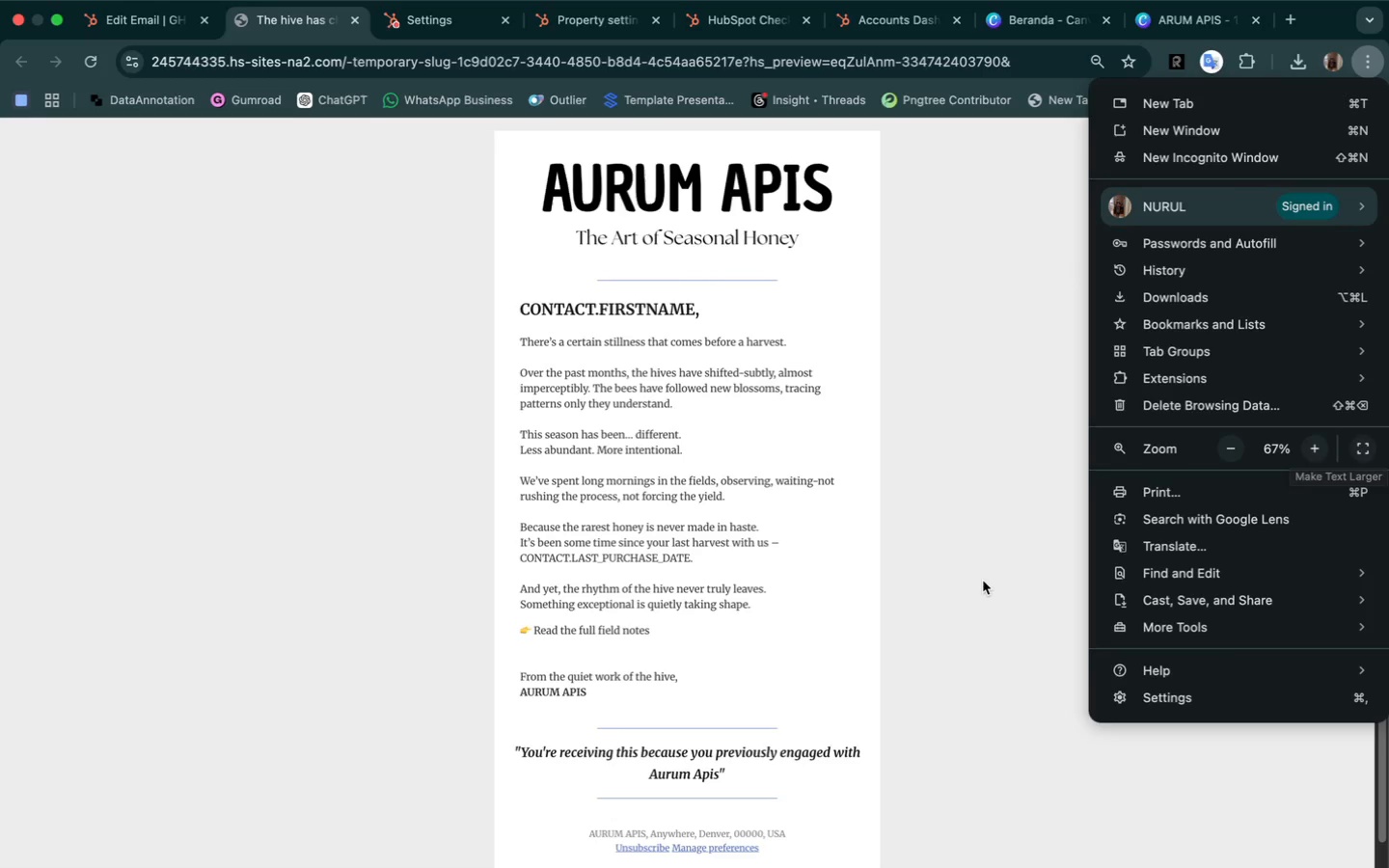 
left_click([999, 582])
 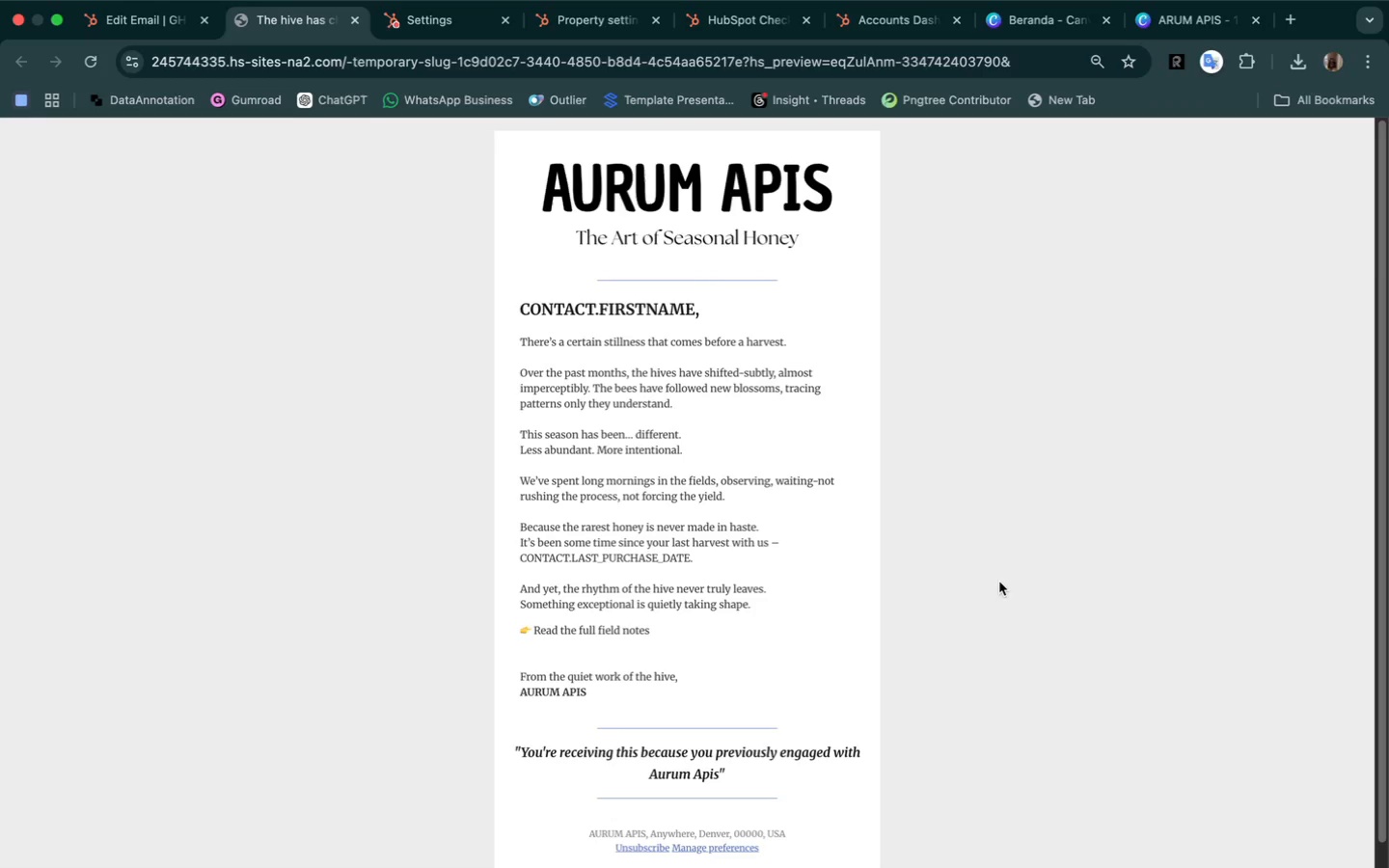 
wait(24.91)
 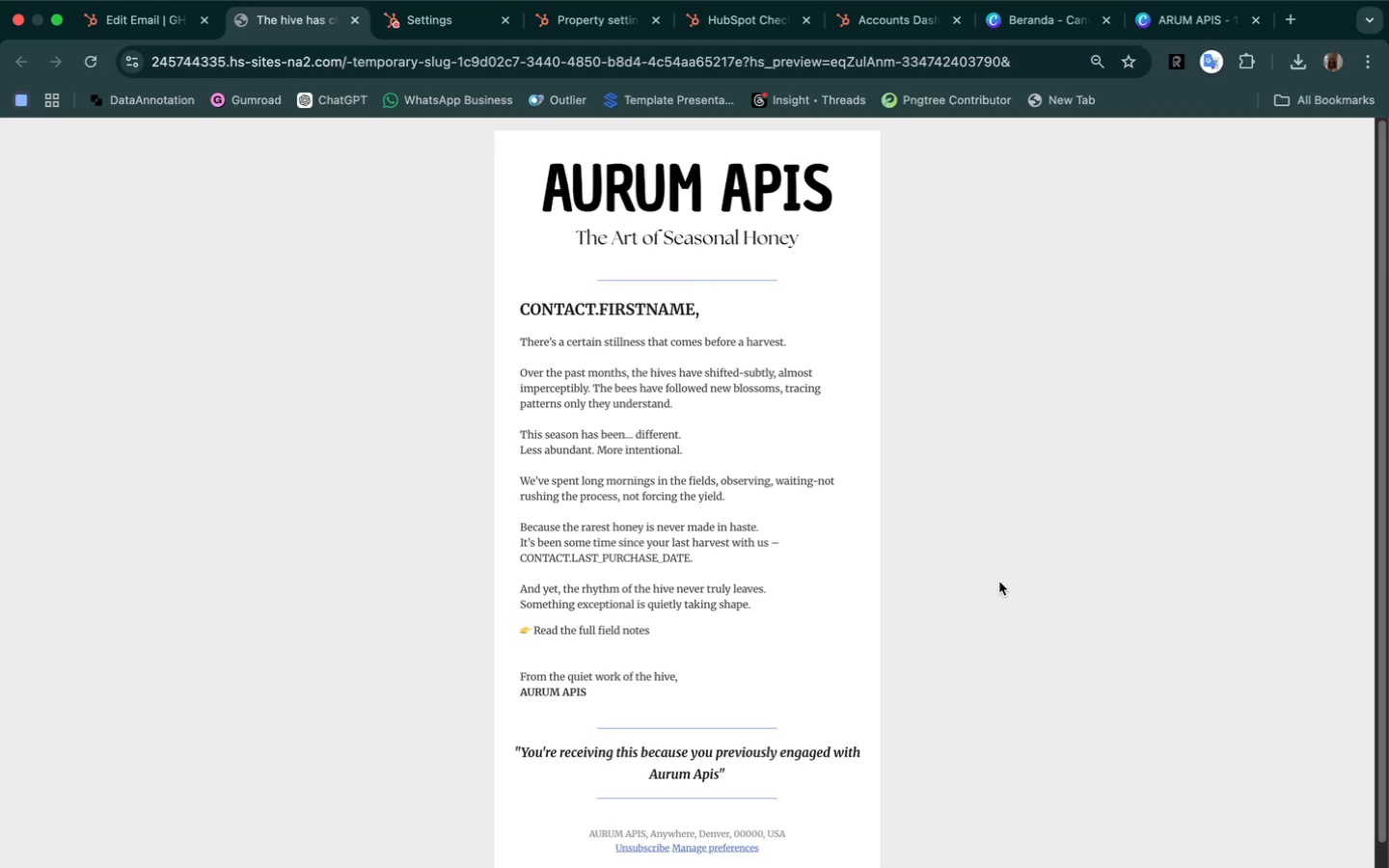 
left_click([1364, 67])
 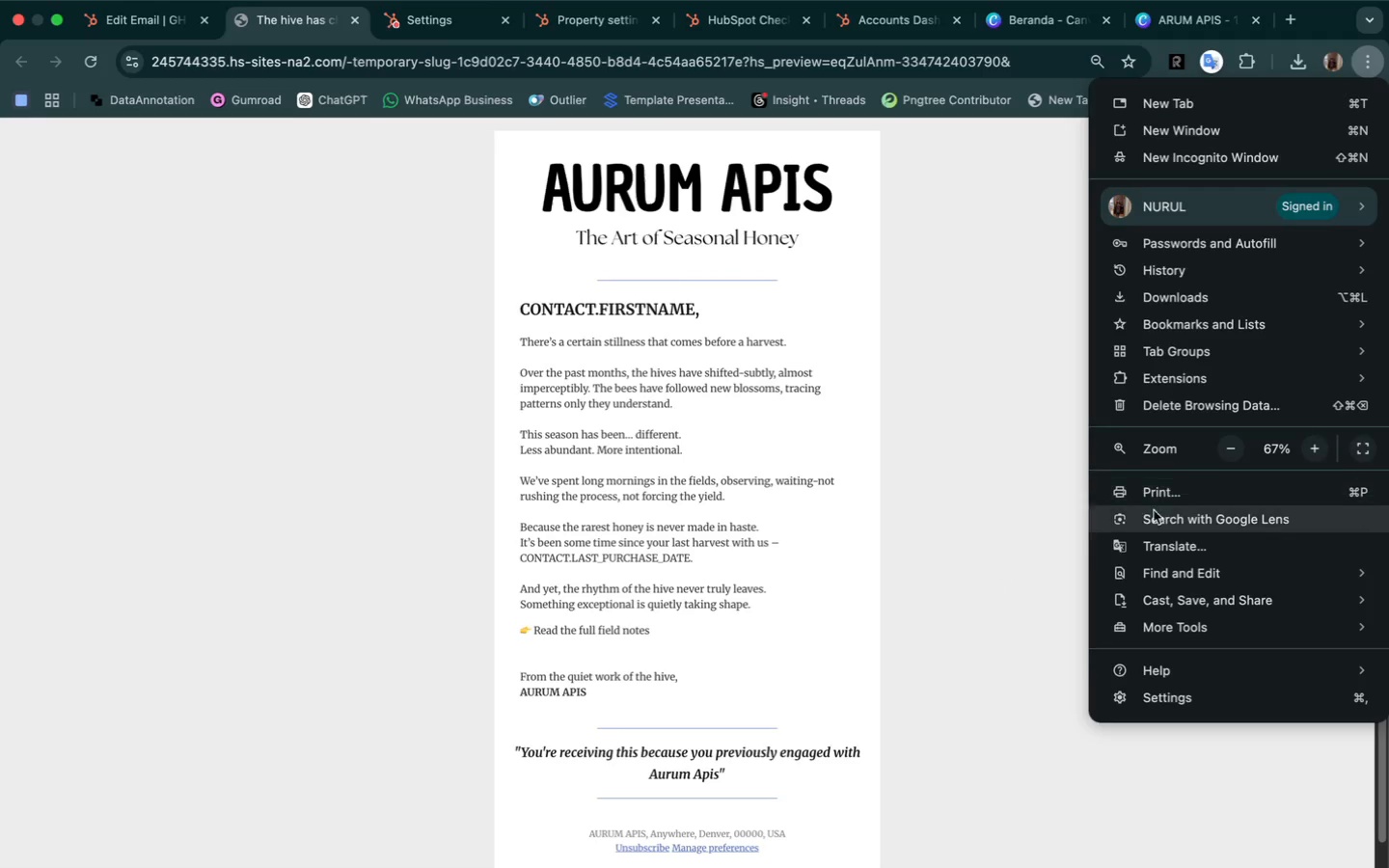 
left_click([1180, 498])
 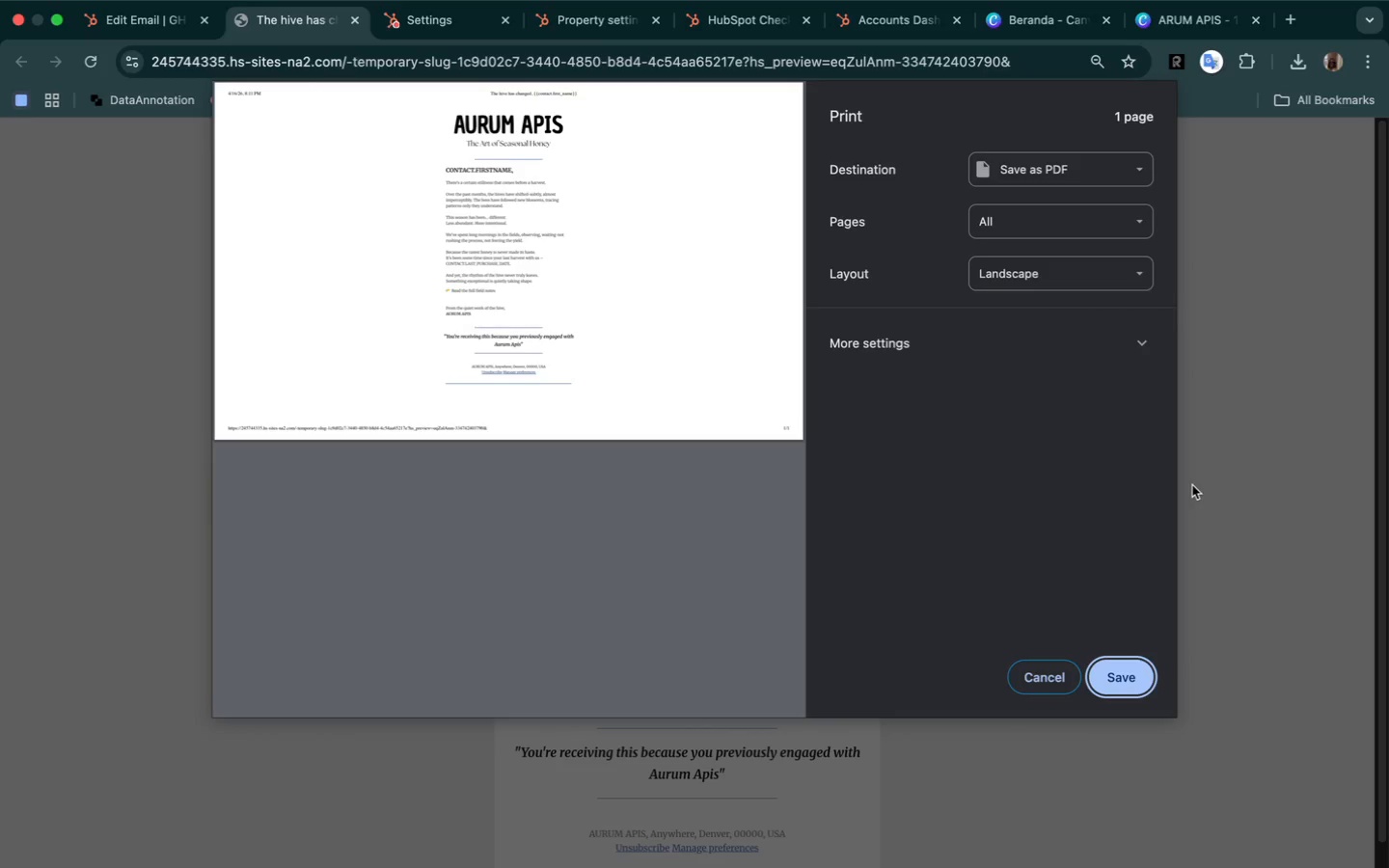 
wait(7.39)
 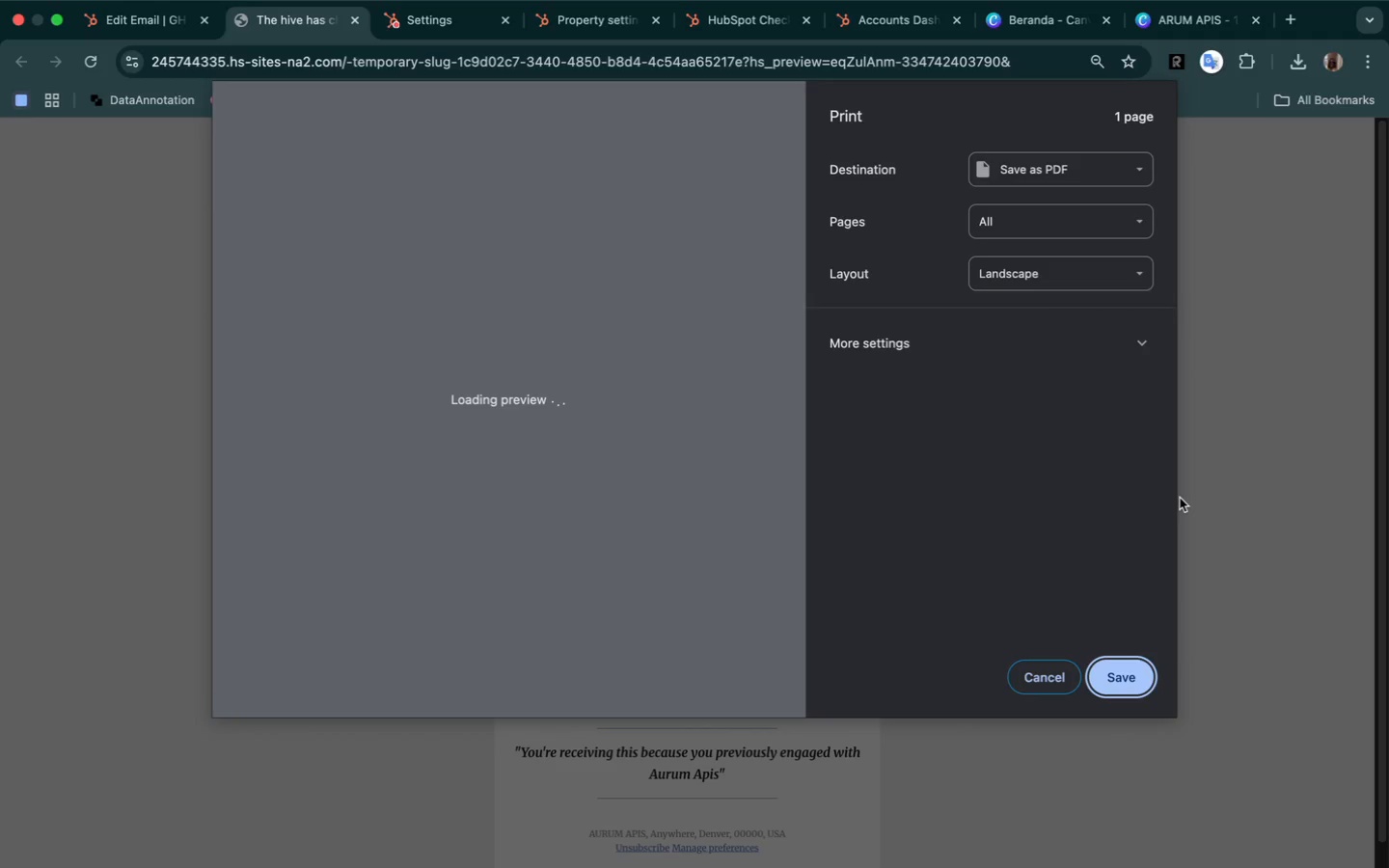 
left_click([1074, 274])
 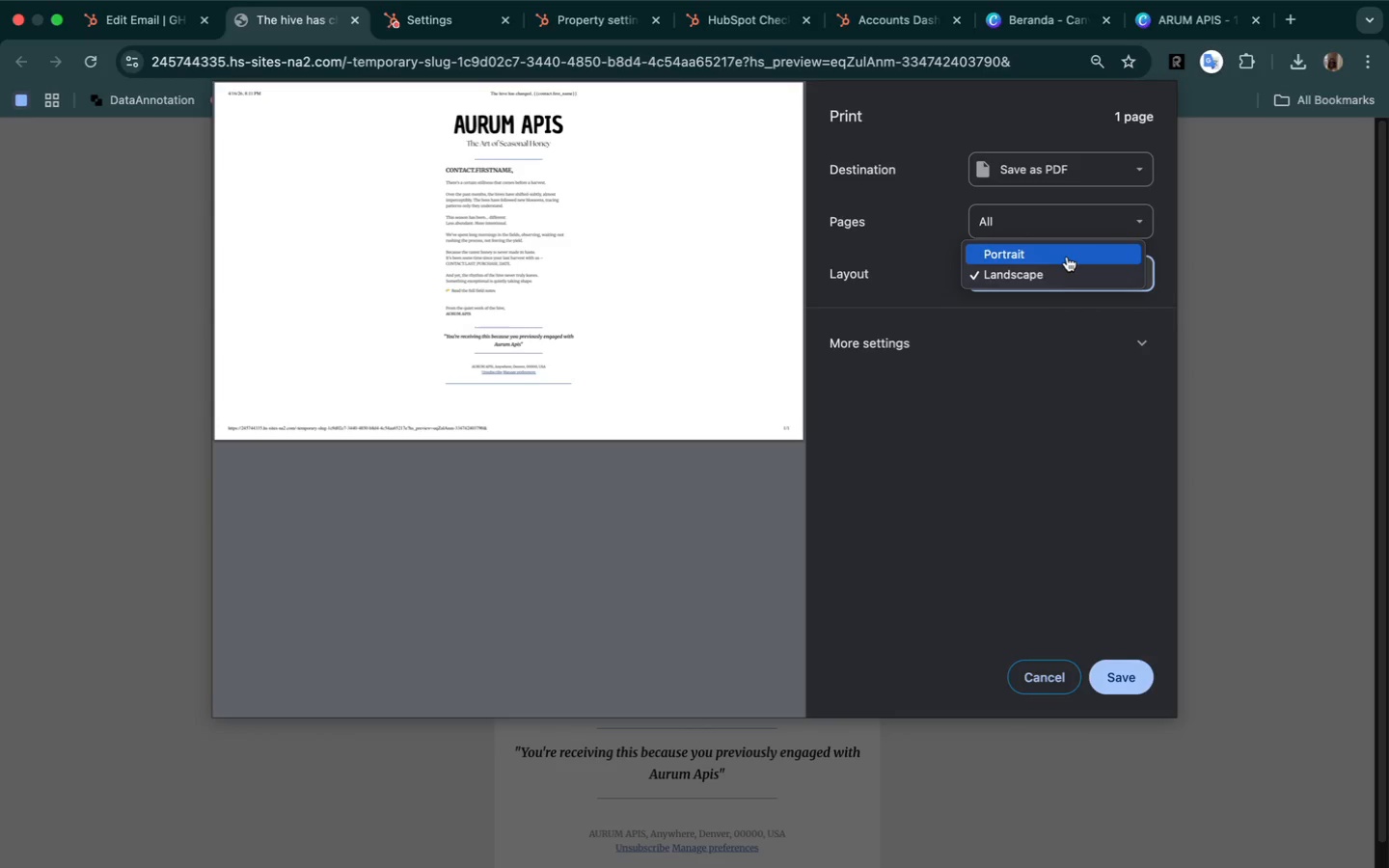 
left_click([1066, 257])
 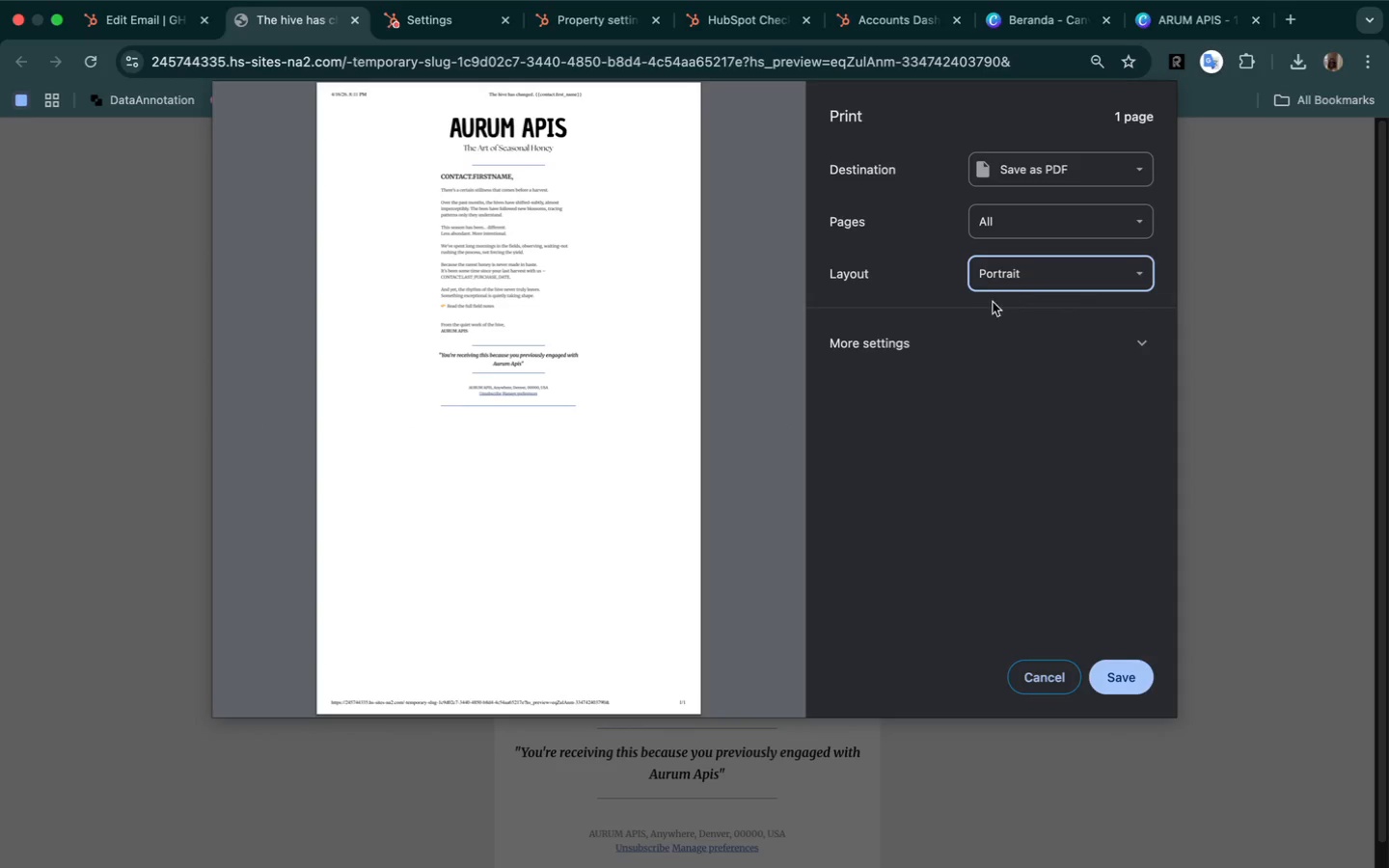 
left_click([1147, 340])
 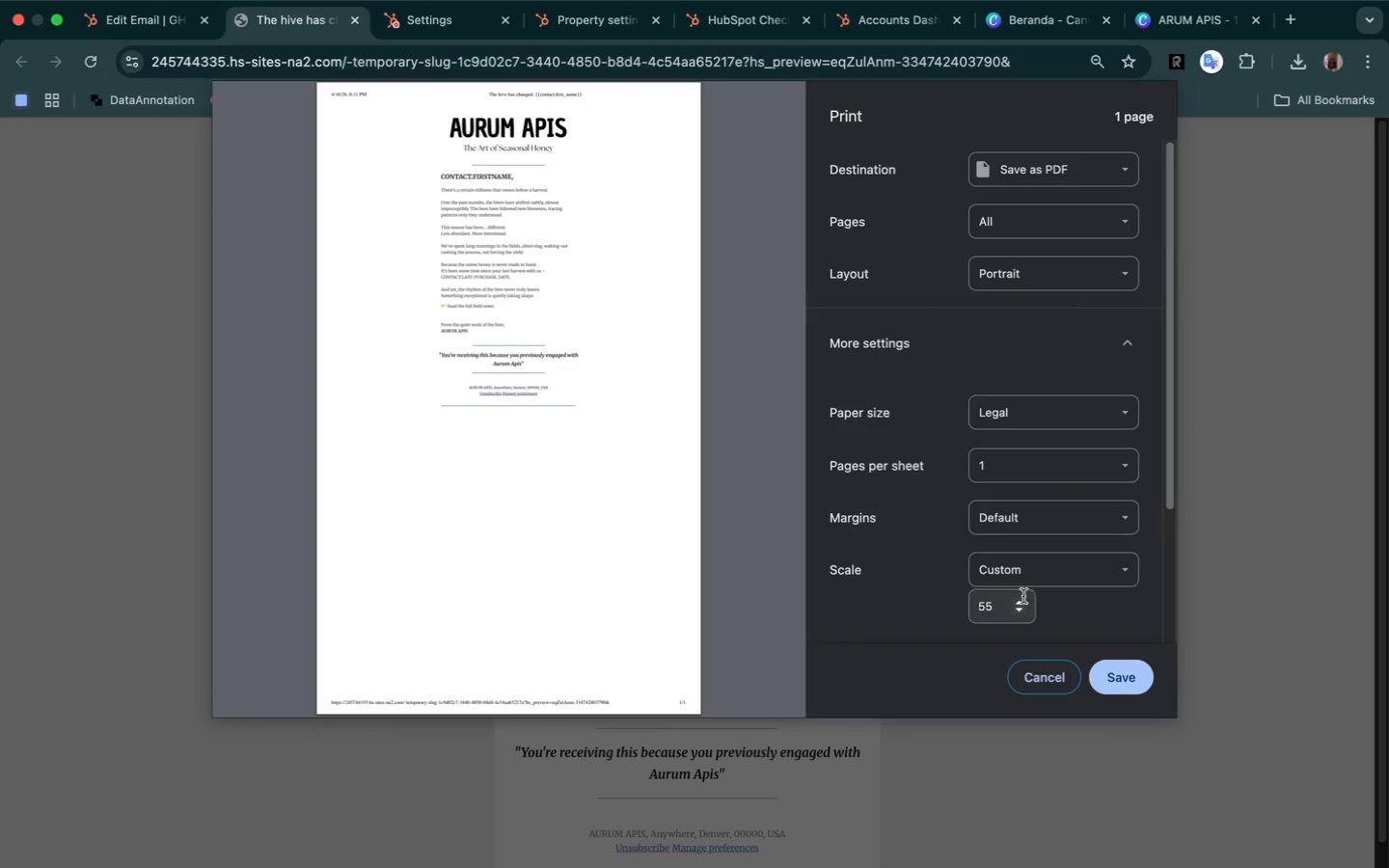 
left_click([1004, 602])
 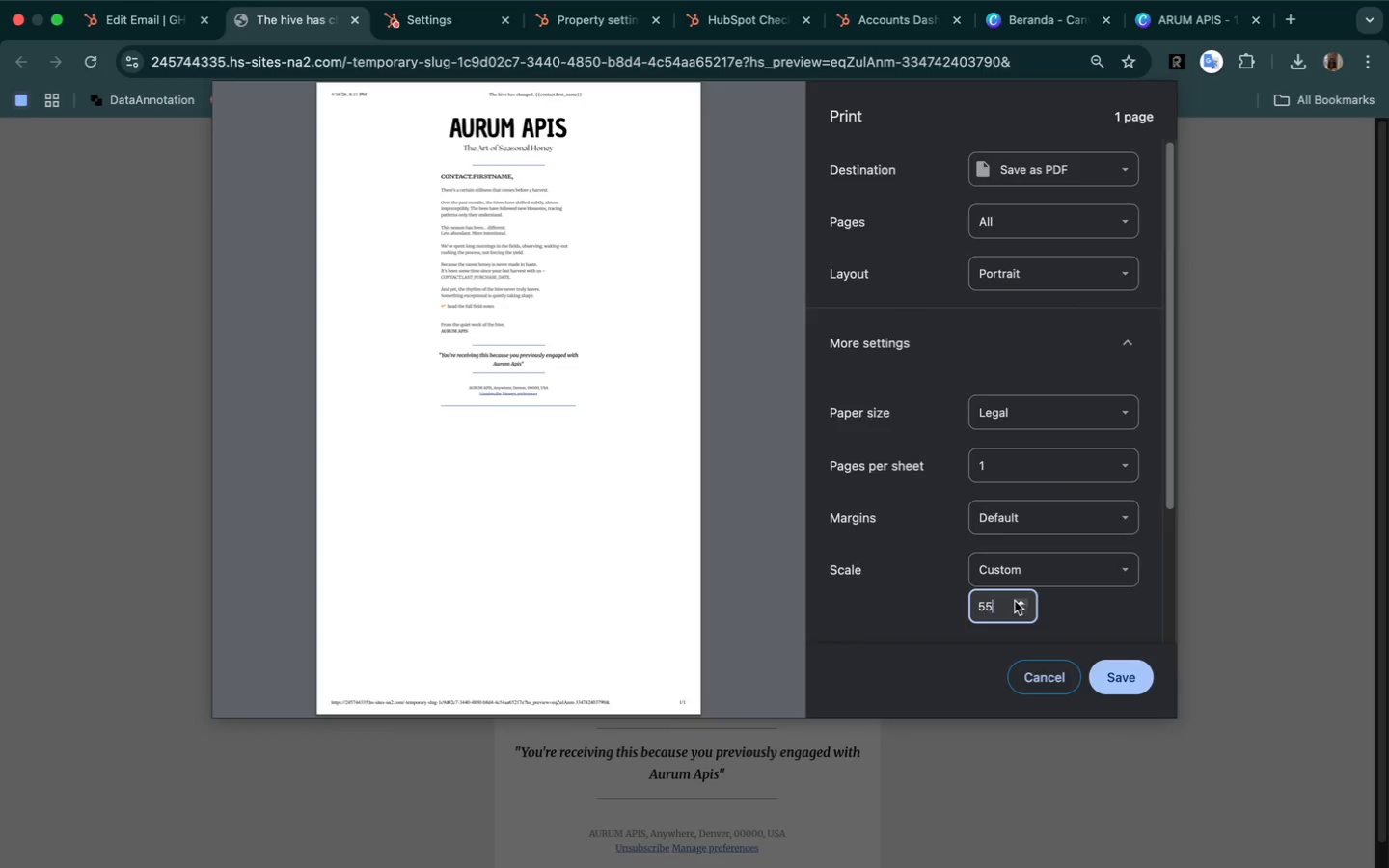 
double_click([1015, 601])
 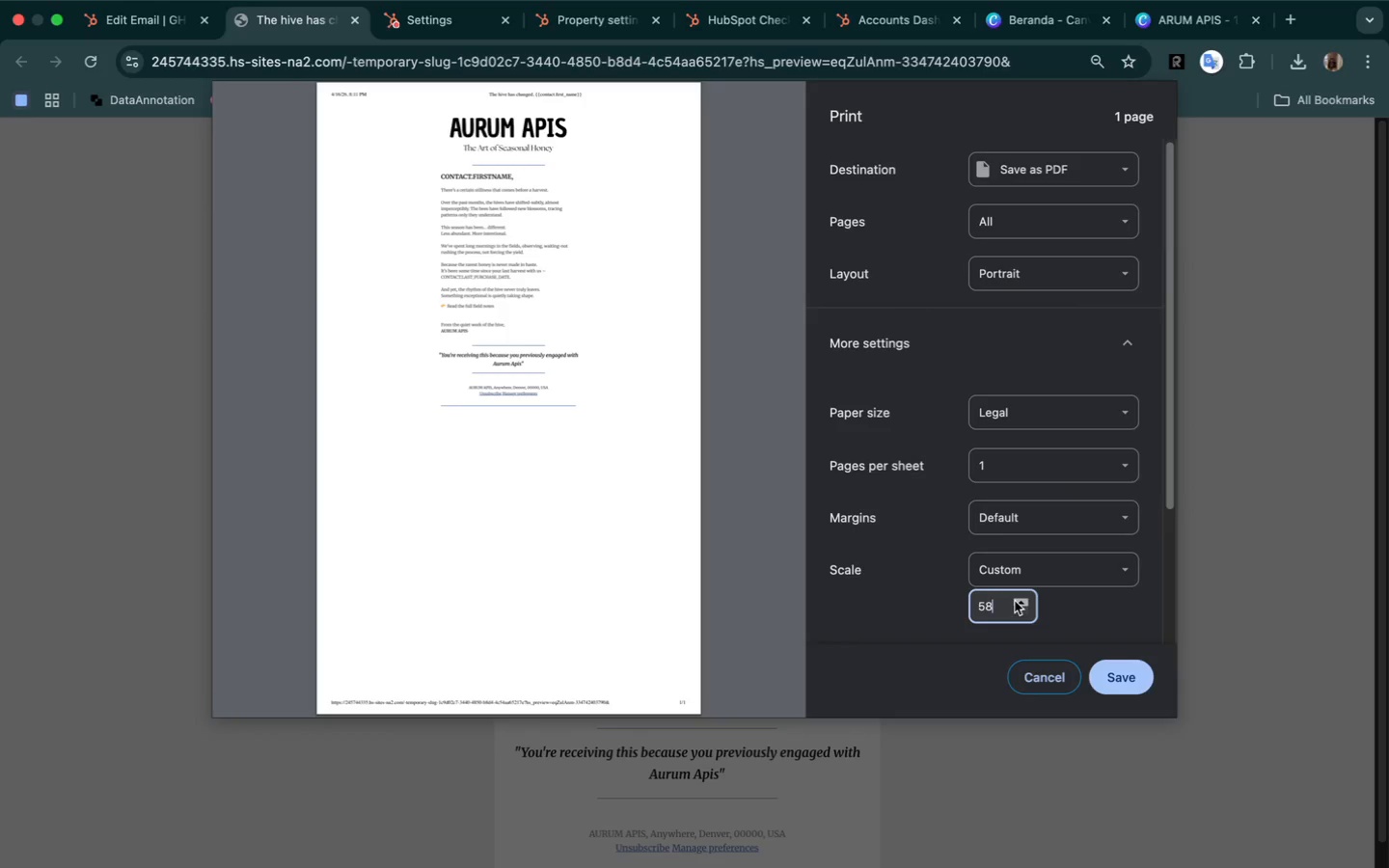 
triple_click([1015, 601])
 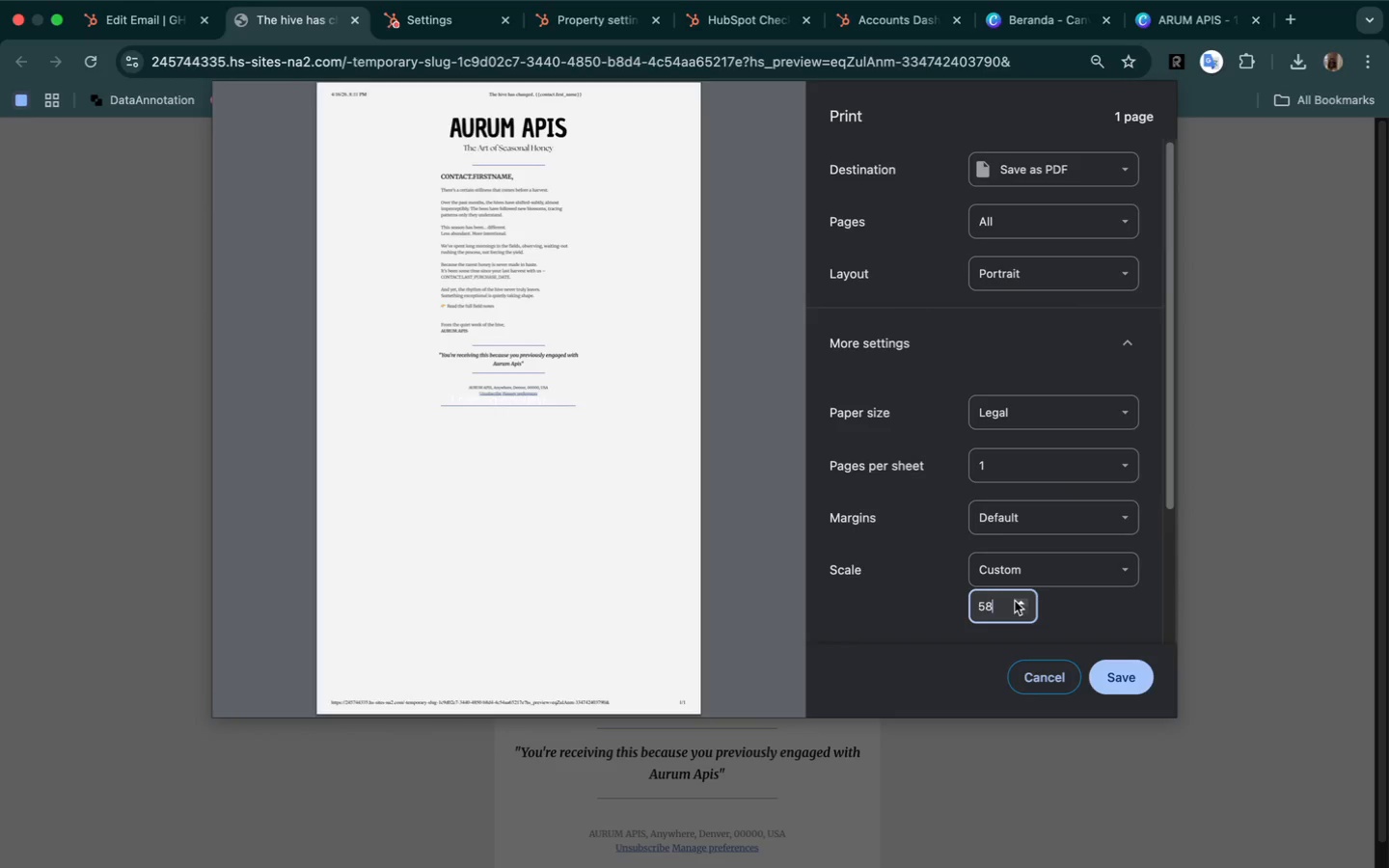 
triple_click([1015, 601])
 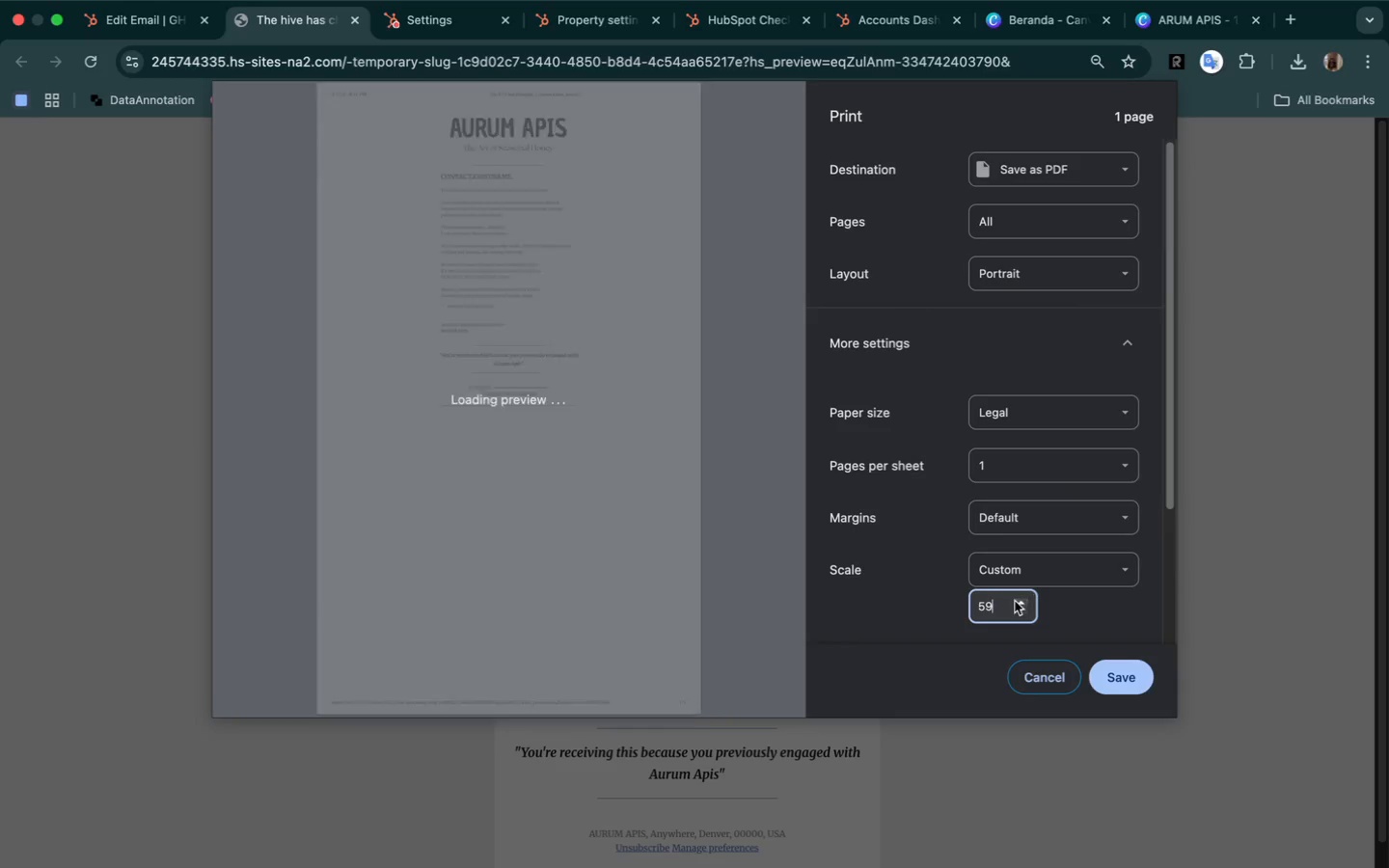 
triple_click([1015, 601])
 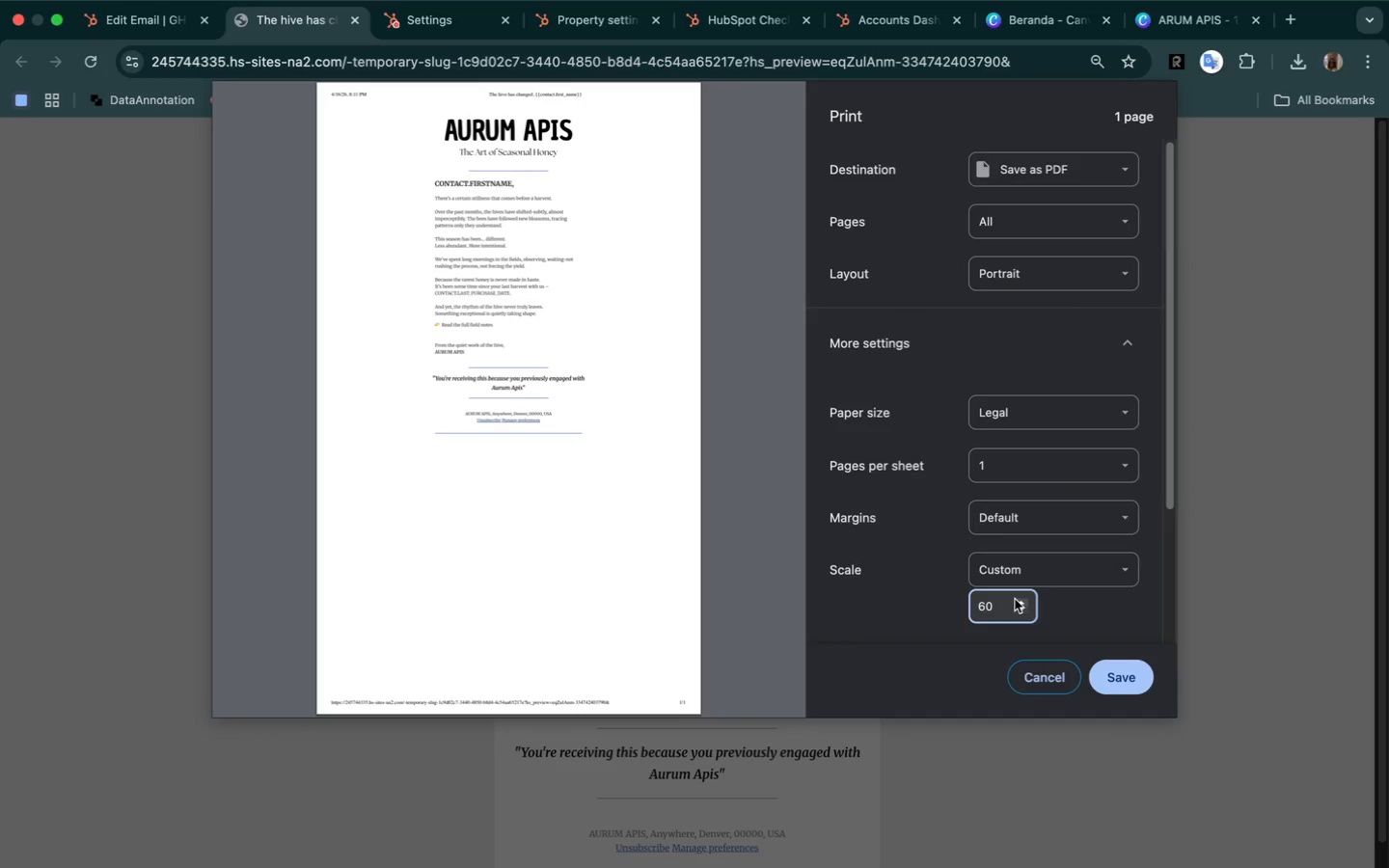 
double_click([1020, 606])
 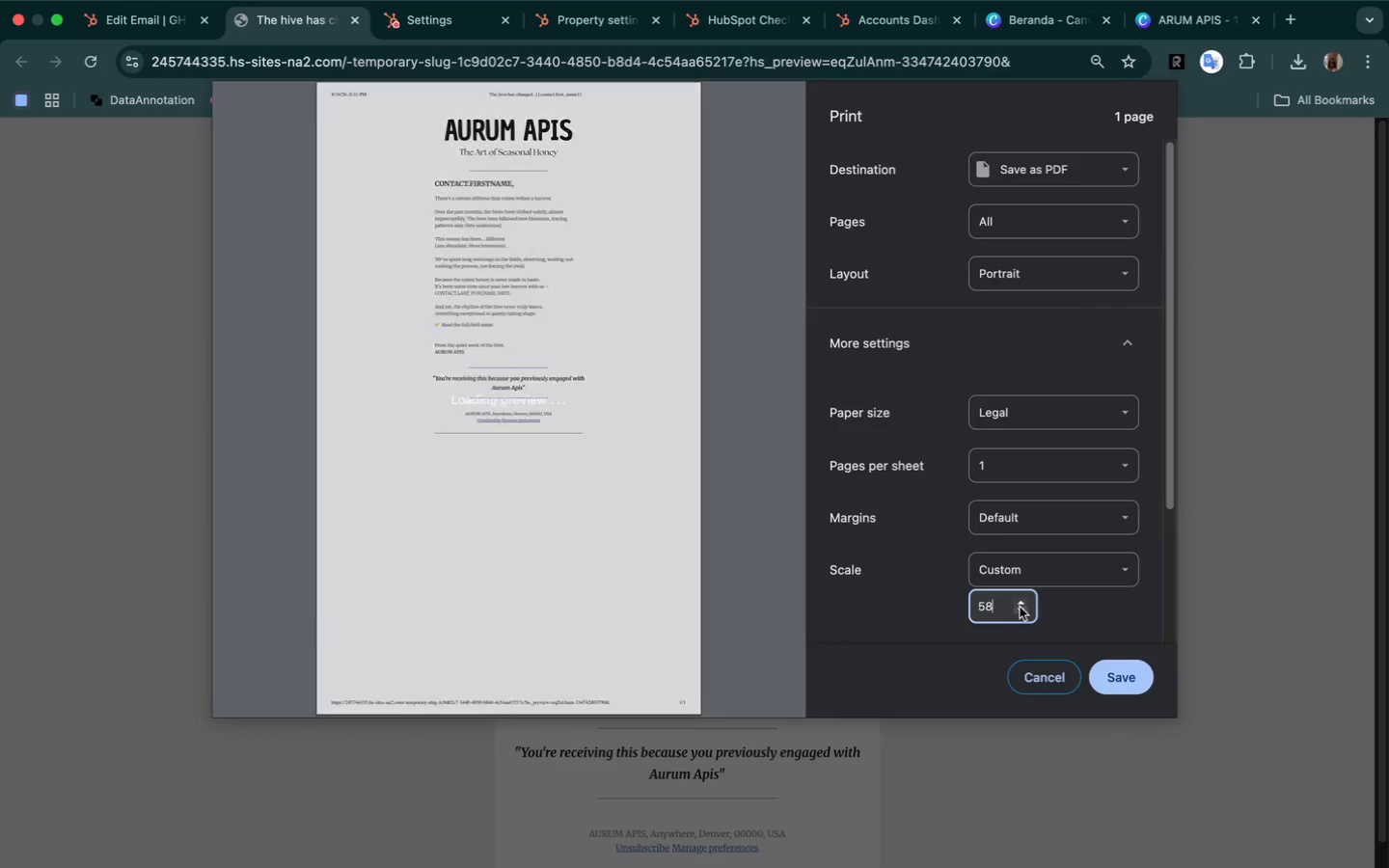 
triple_click([1021, 609])
 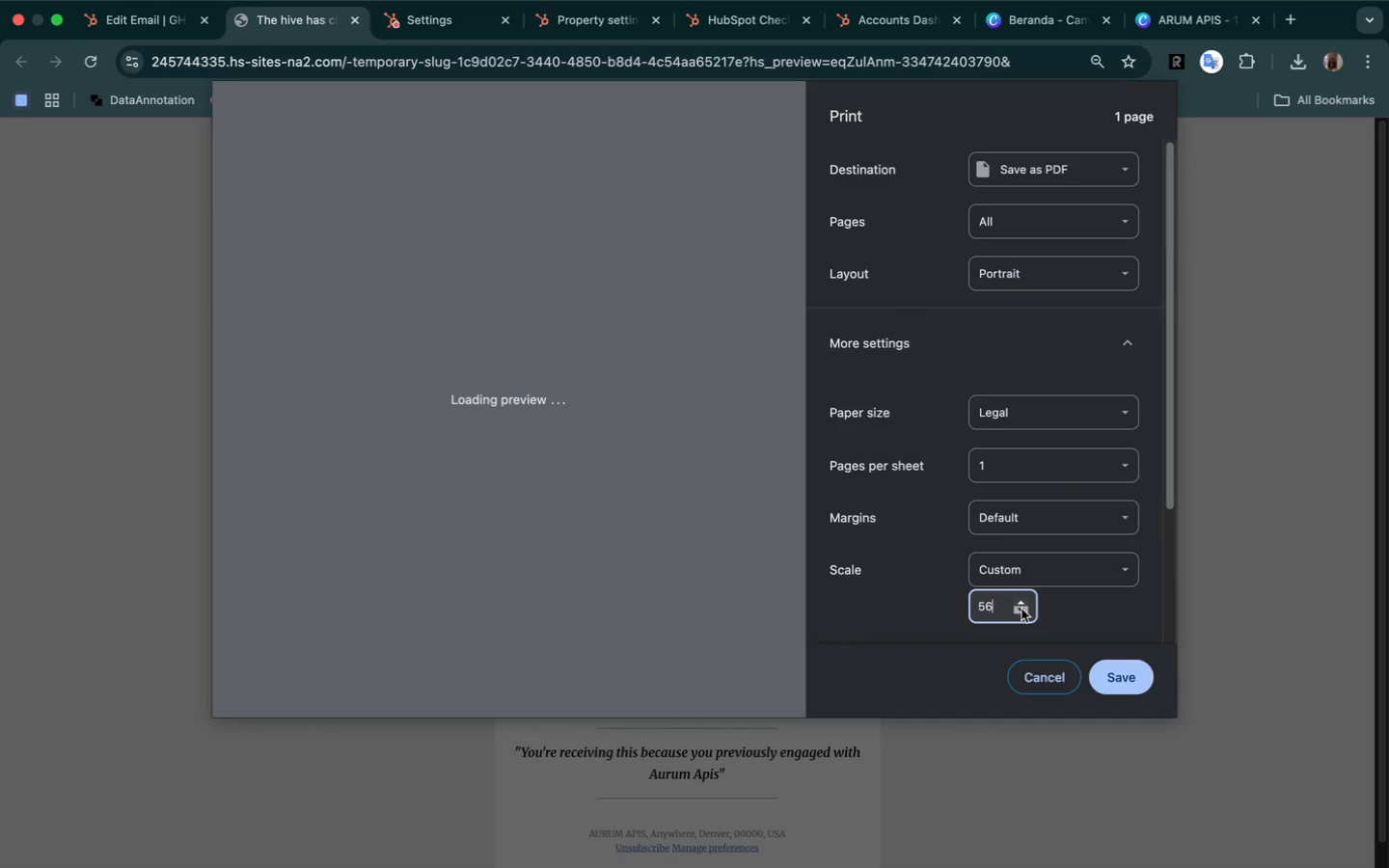 
triple_click([1021, 609])
 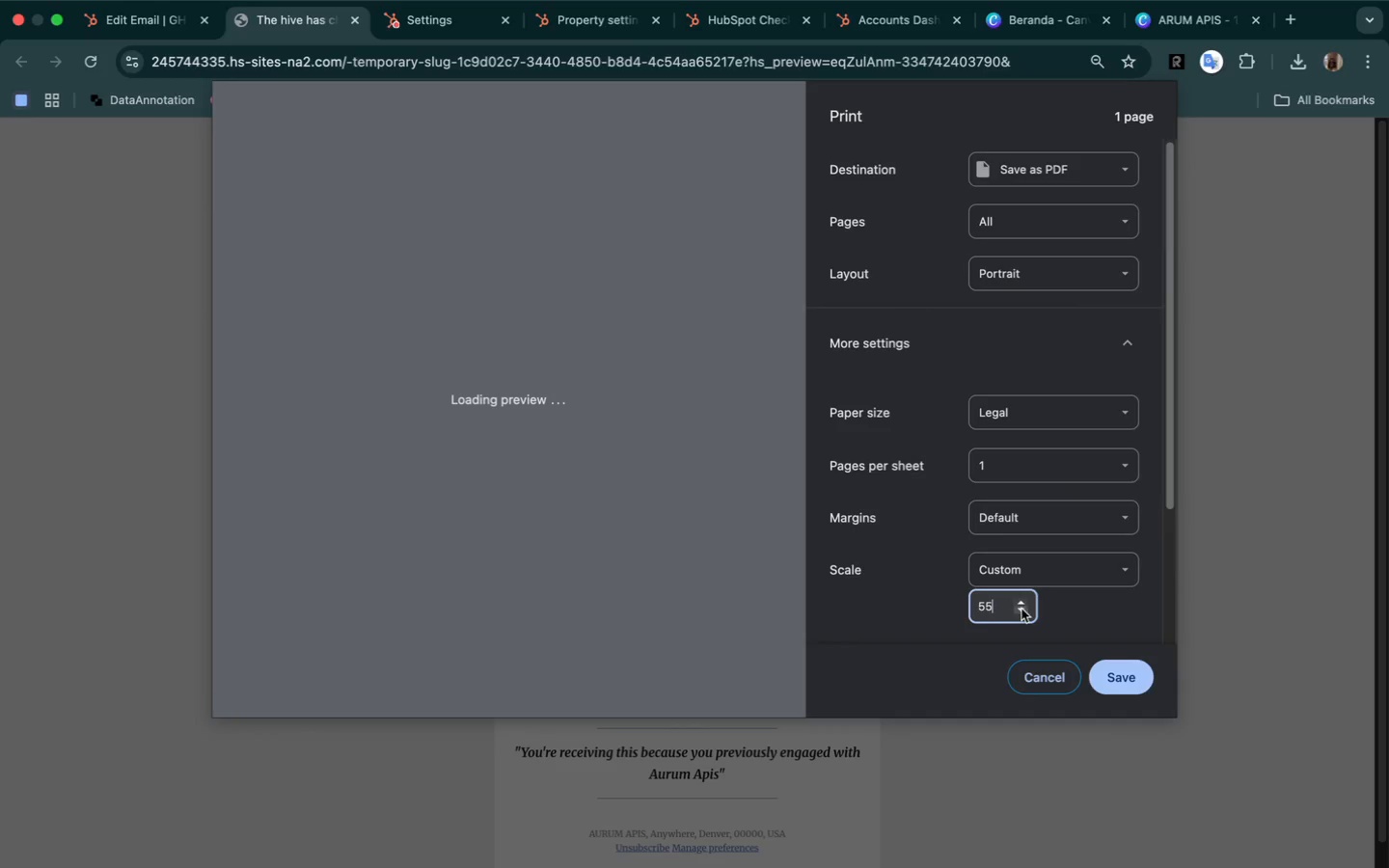 
triple_click([1021, 609])
 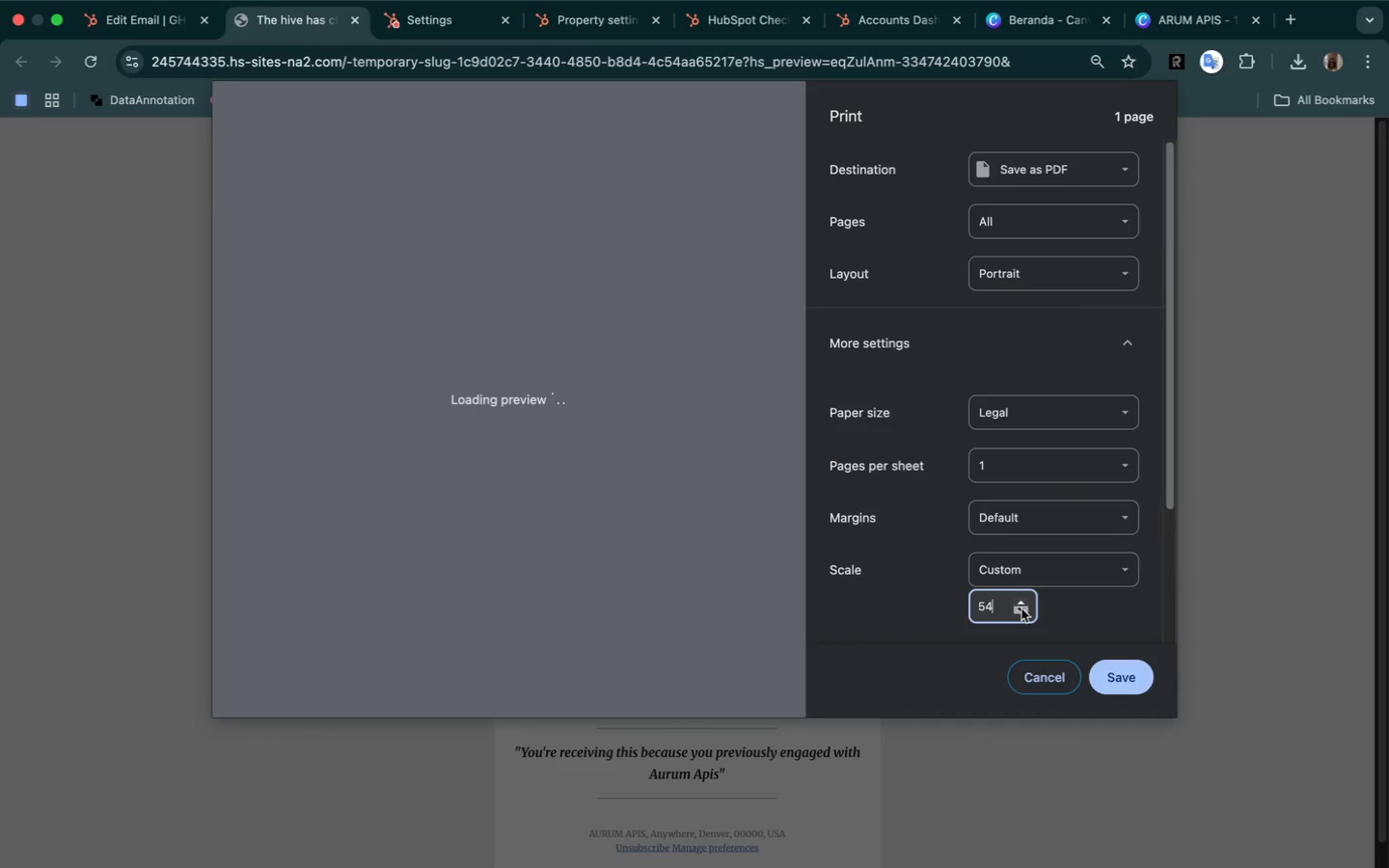 
triple_click([1021, 609])
 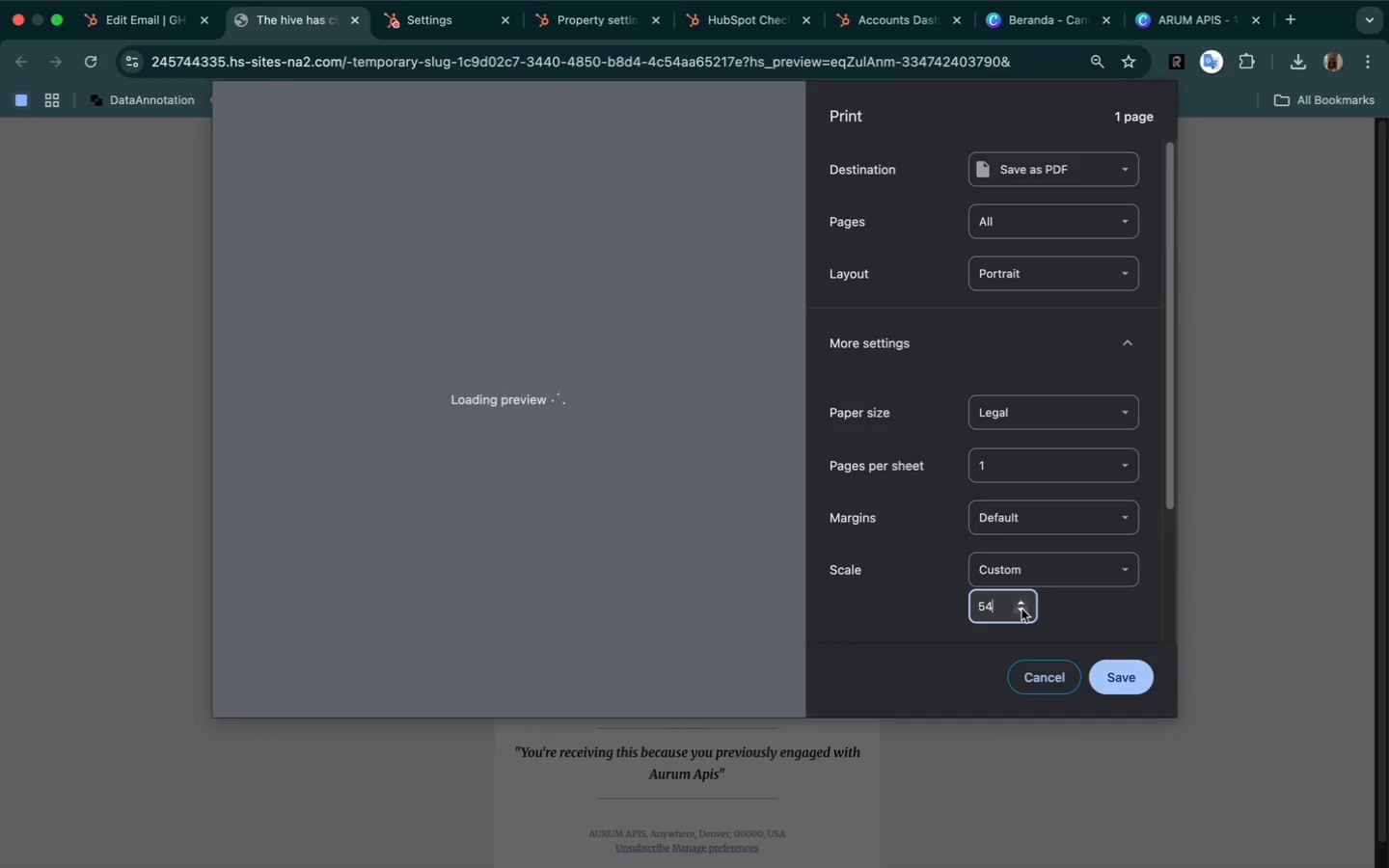 
triple_click([1021, 609])
 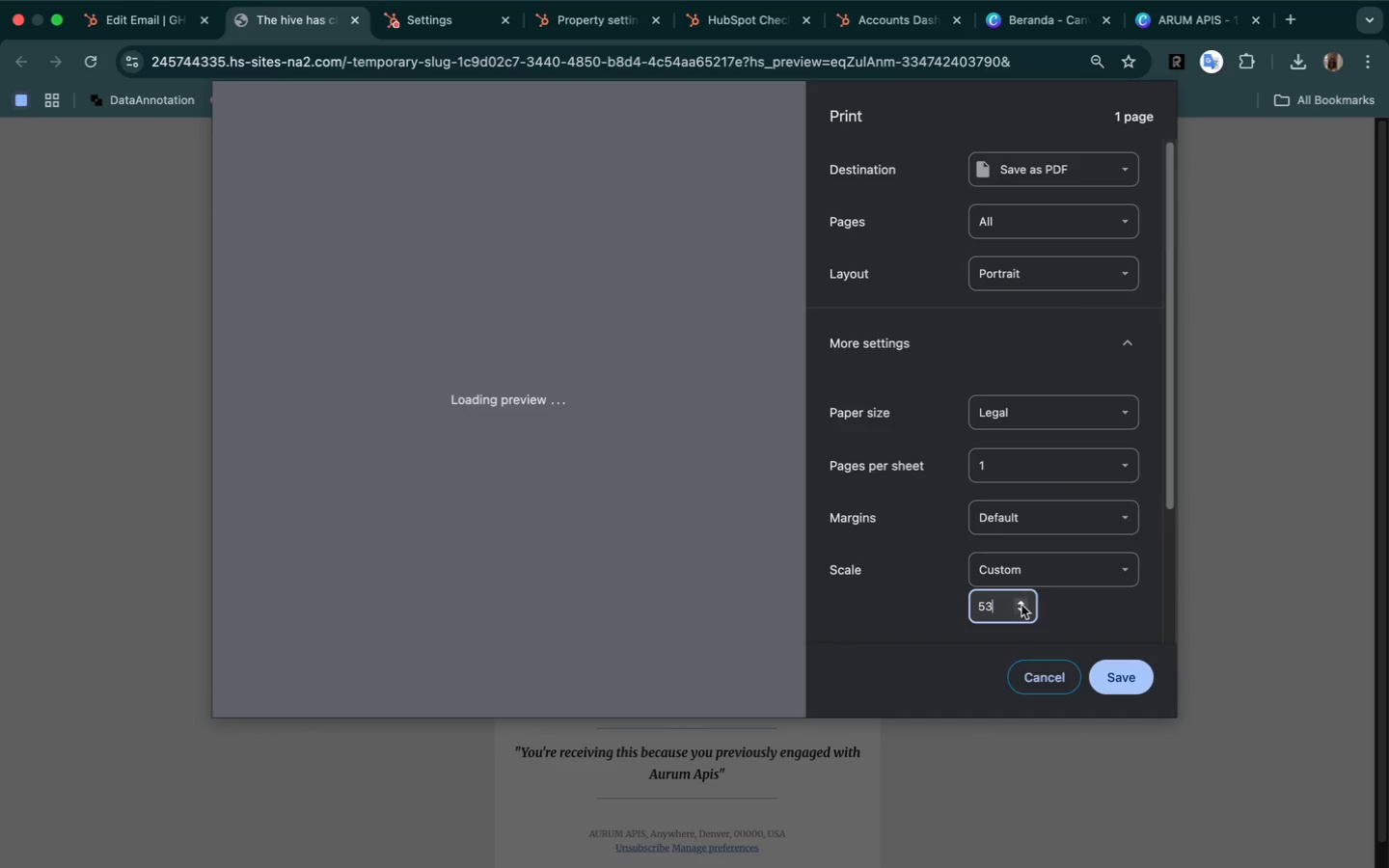 
left_click([1014, 609])
 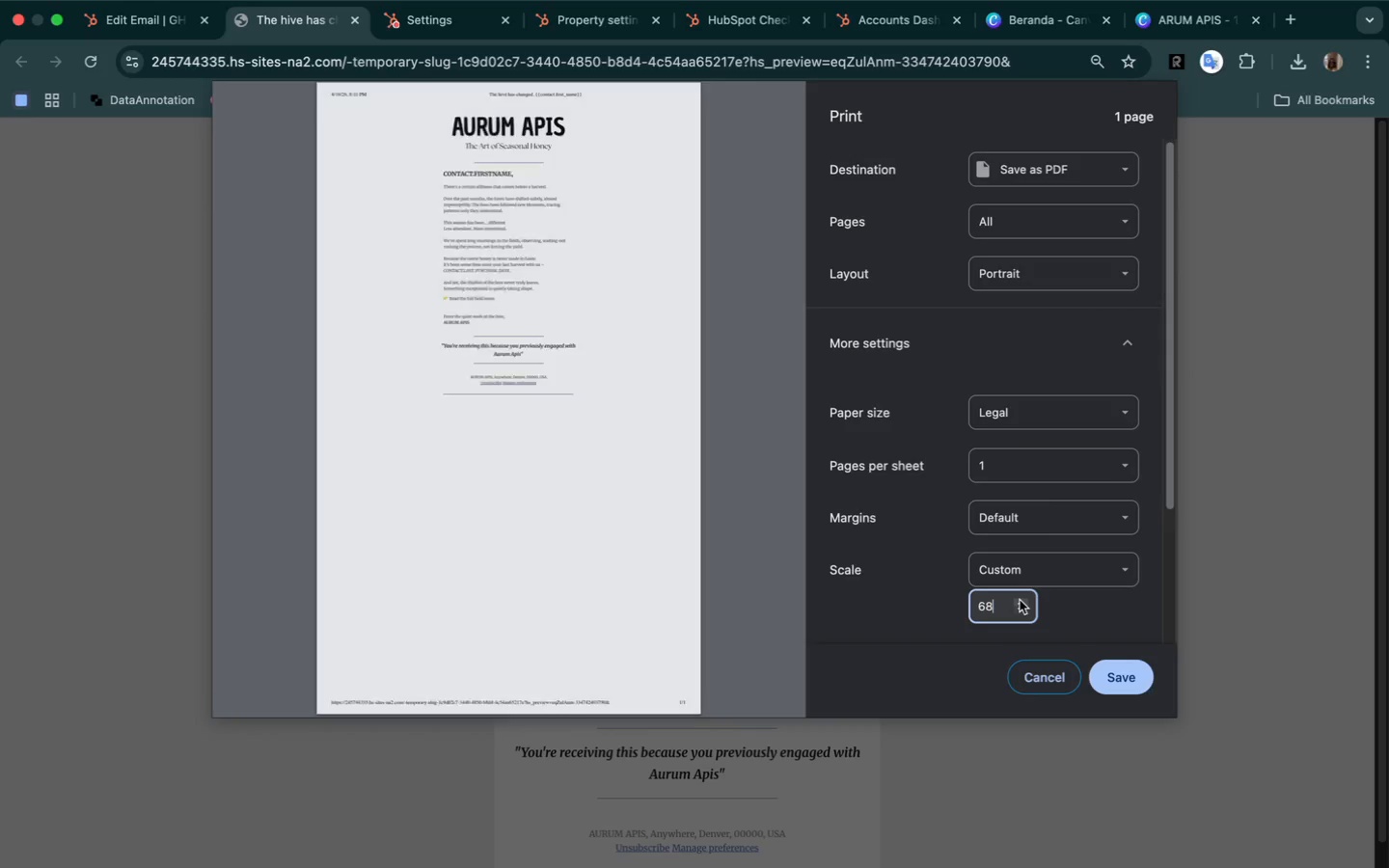 
double_click([1021, 603])
 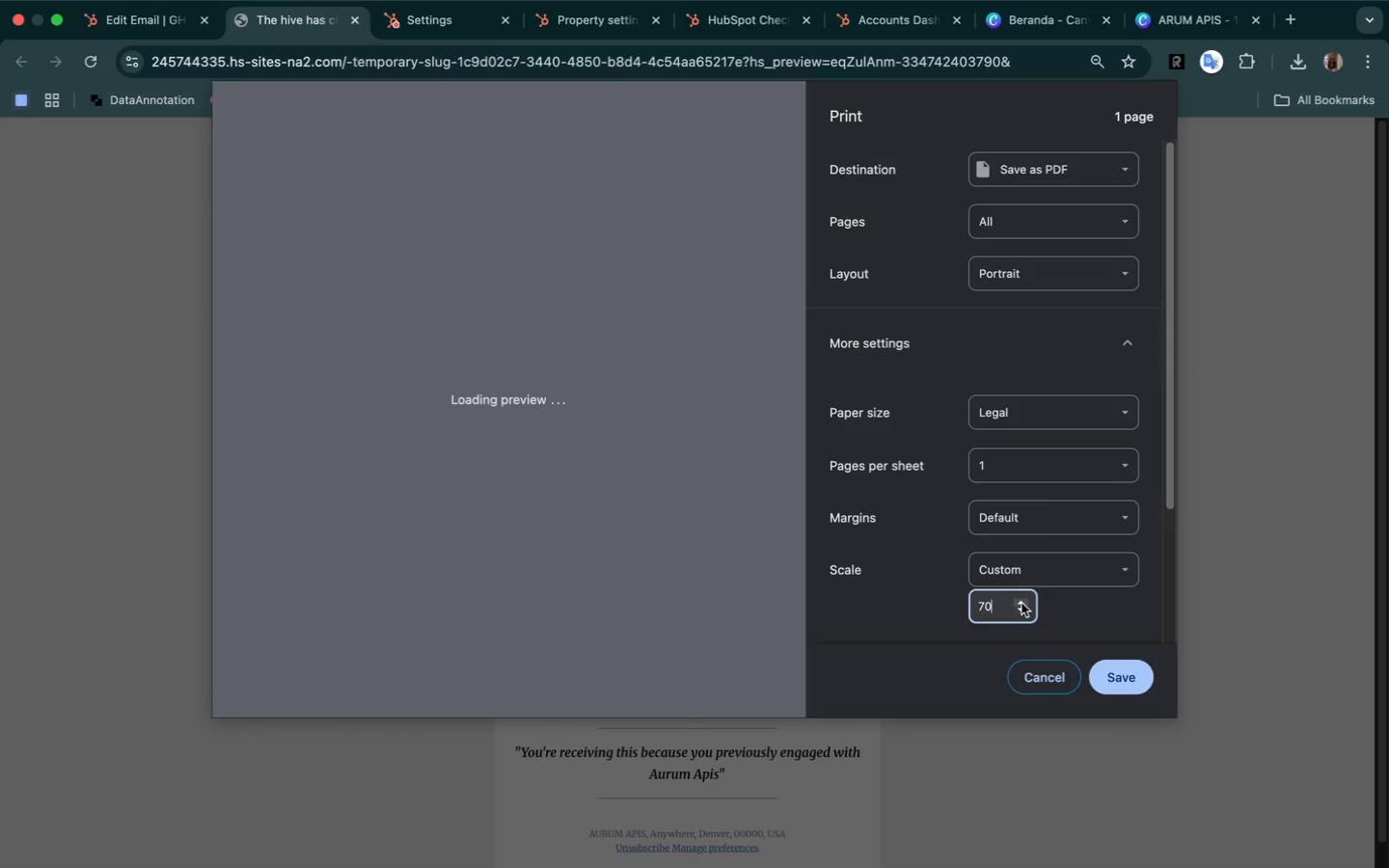 
triple_click([1021, 603])
 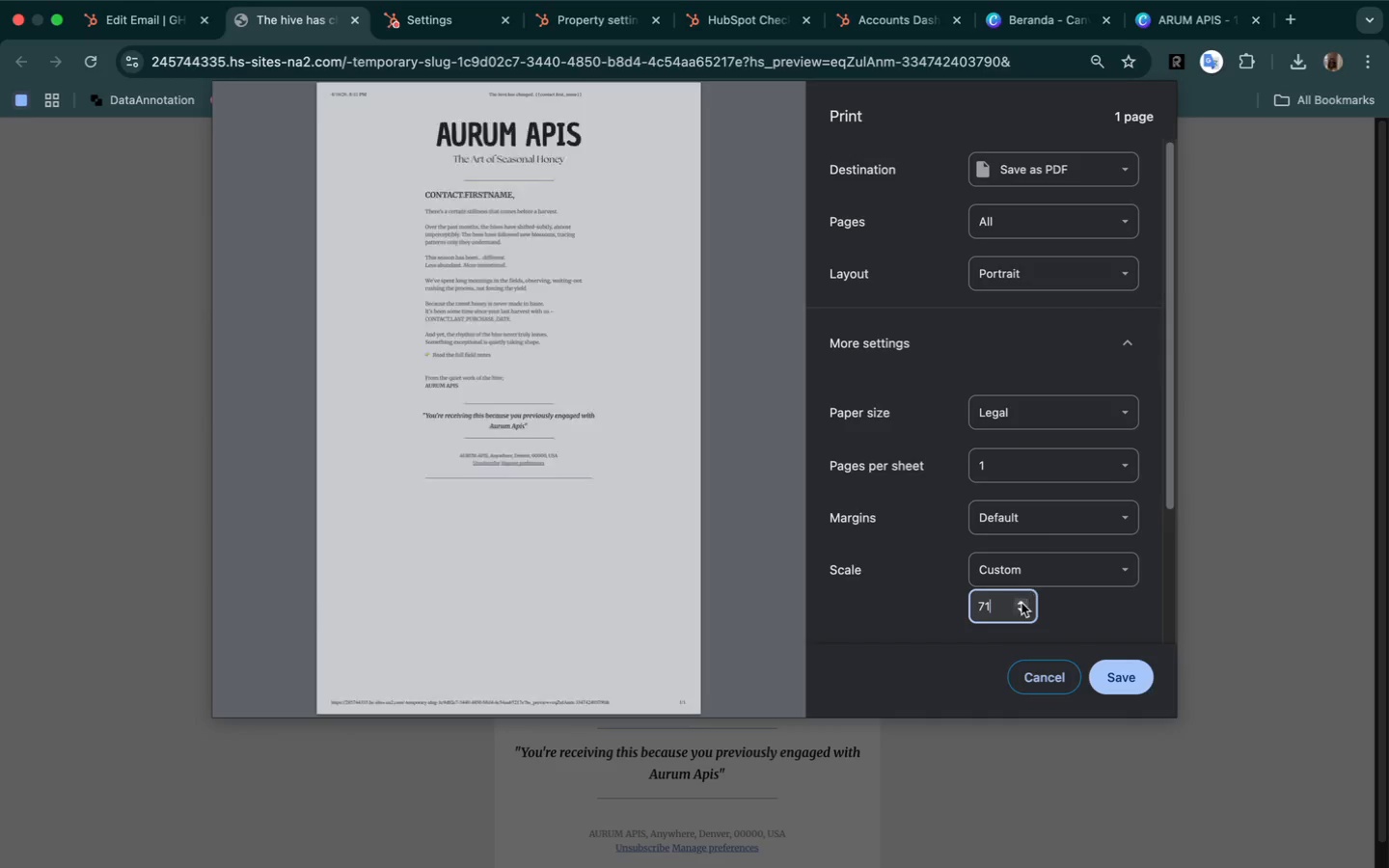 
triple_click([1021, 603])
 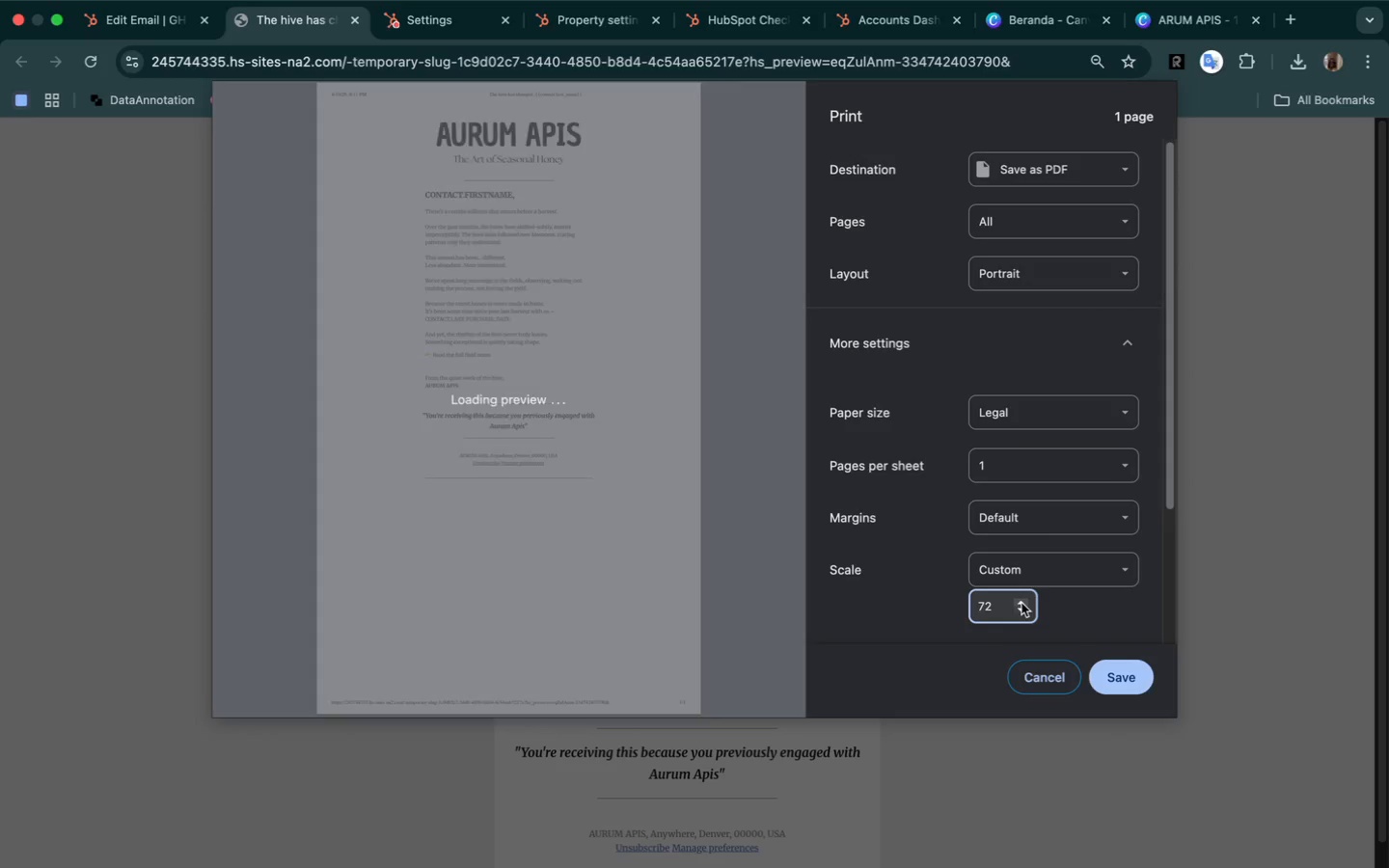 
left_click([1022, 605])
 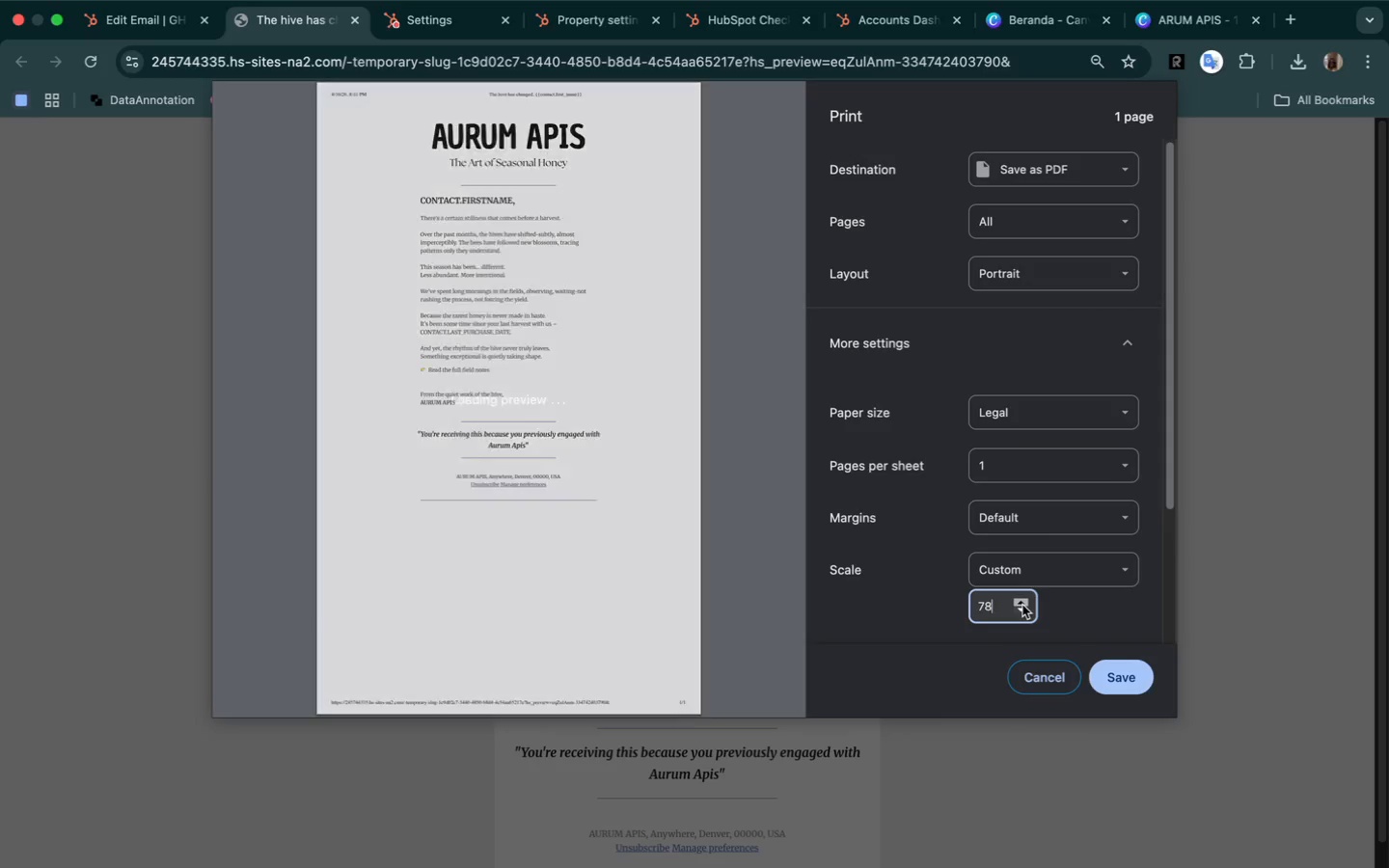 
double_click([1022, 605])
 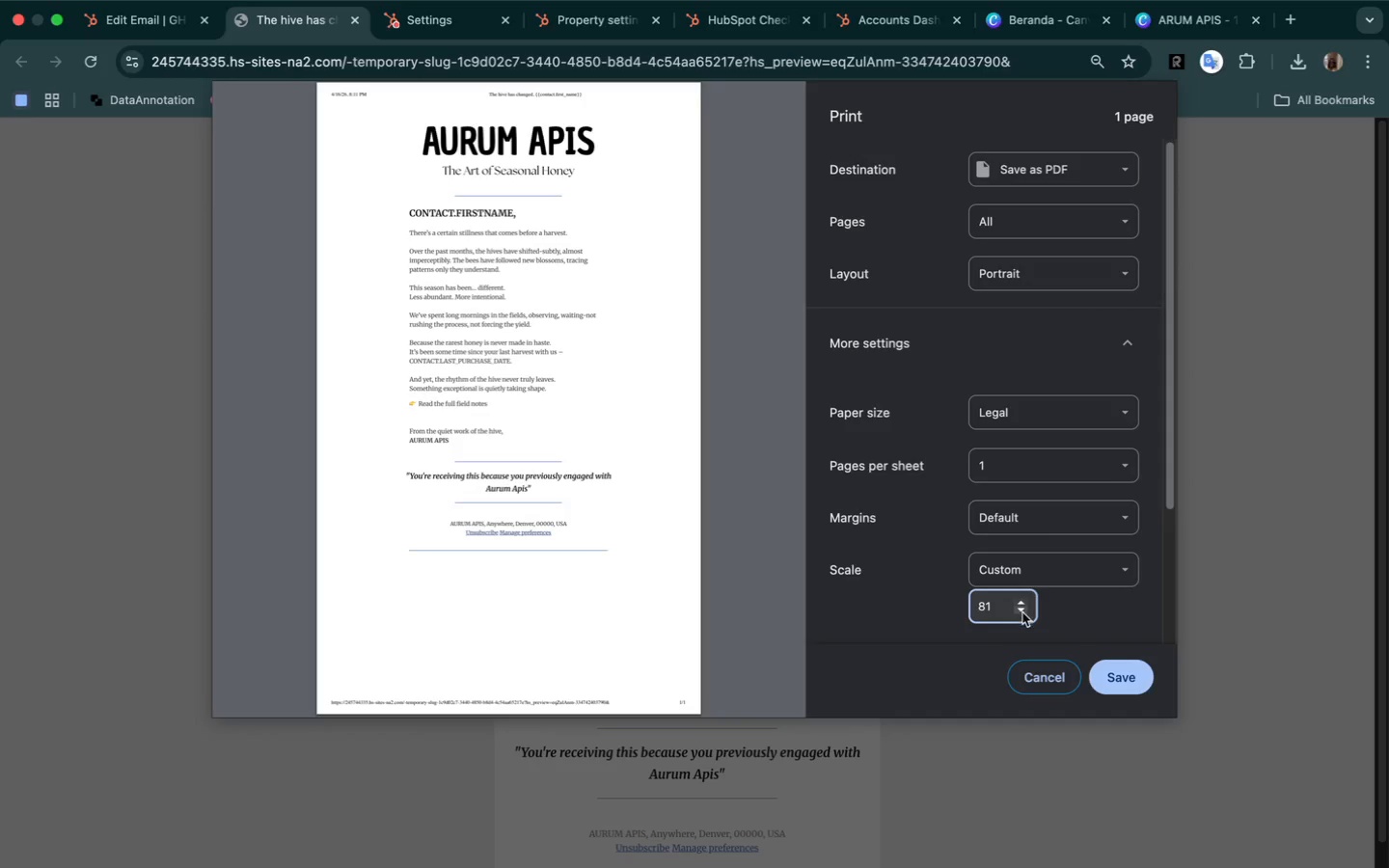 
left_click([1022, 611])
 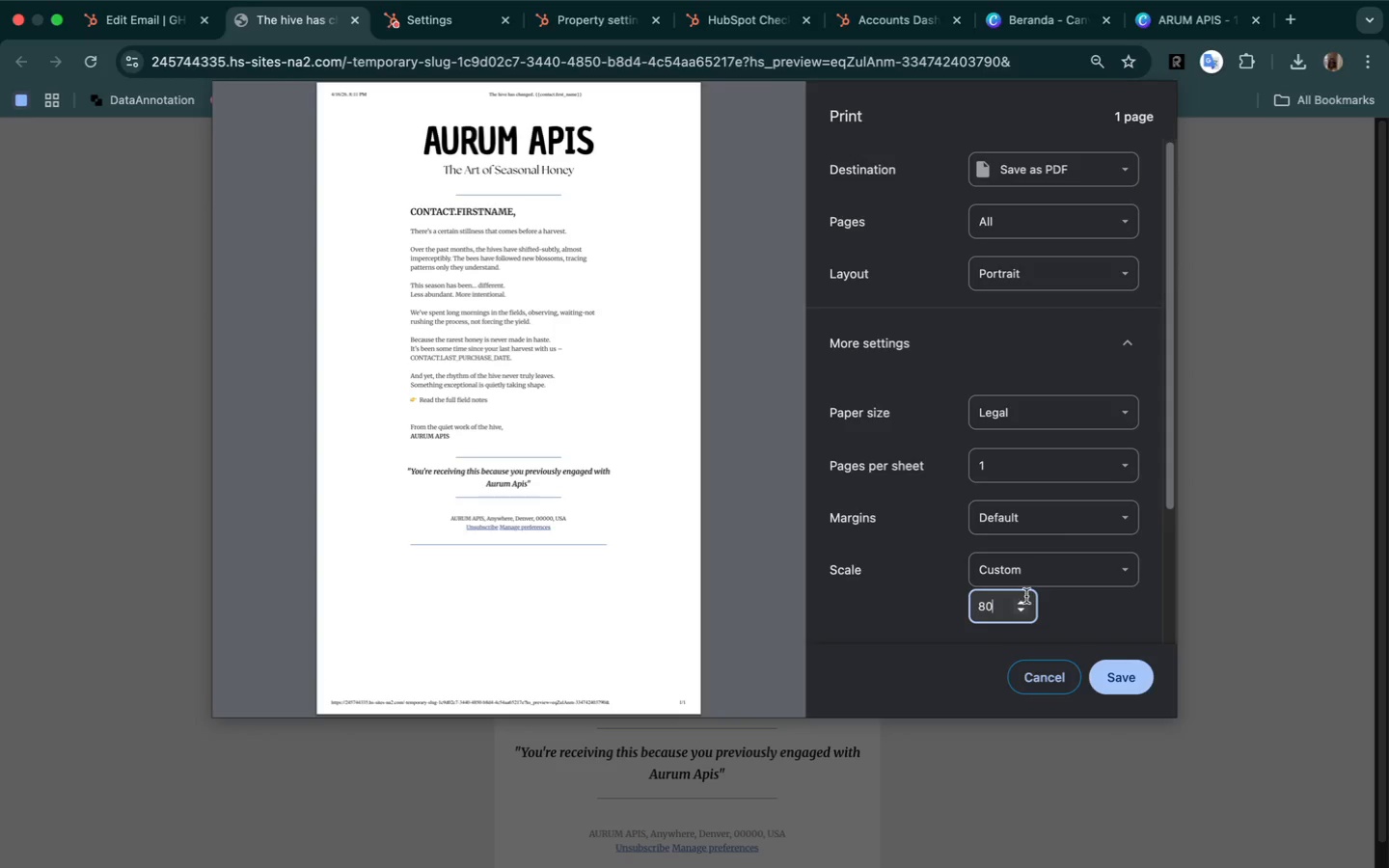 
double_click([1021, 603])
 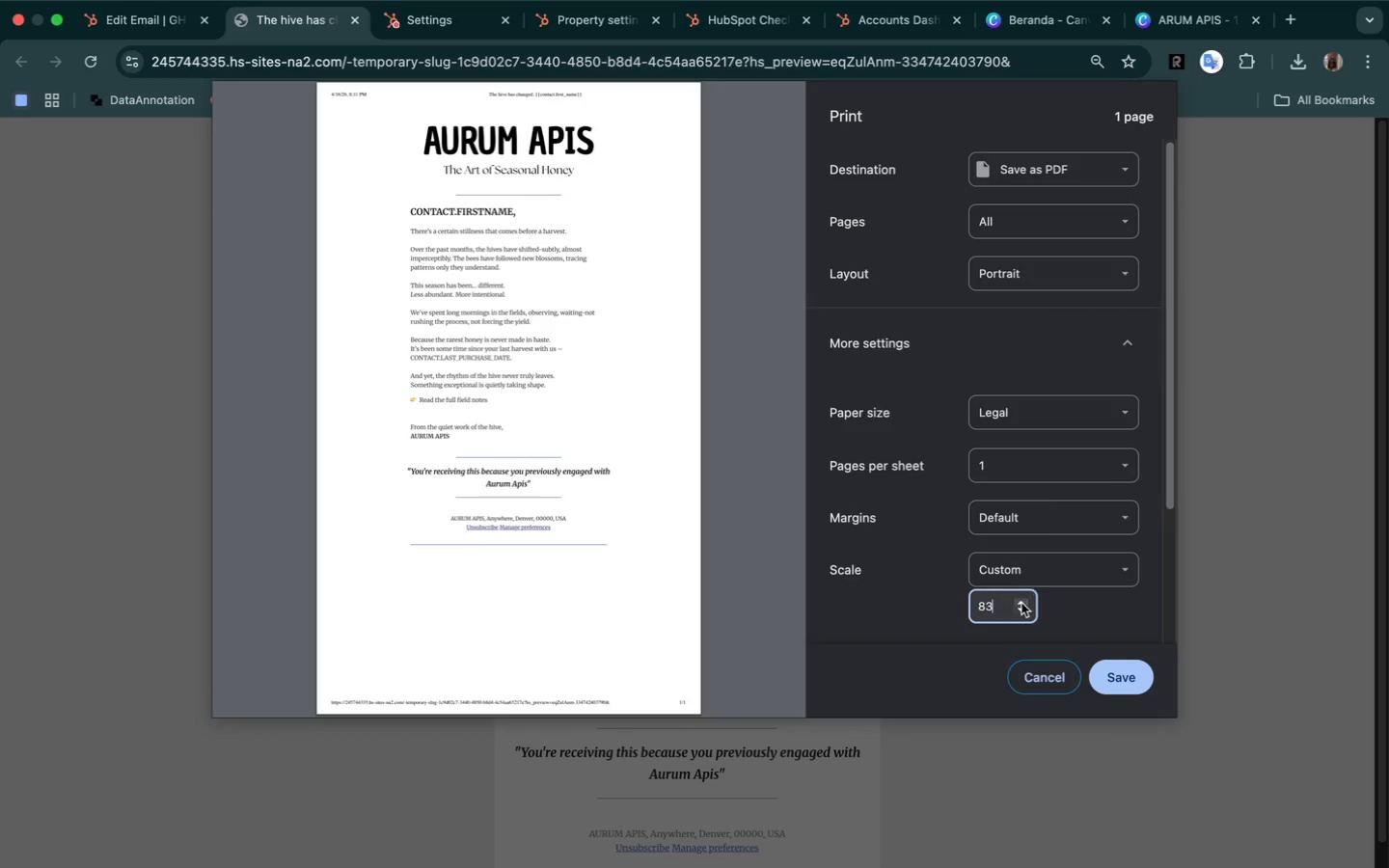 
triple_click([1021, 603])
 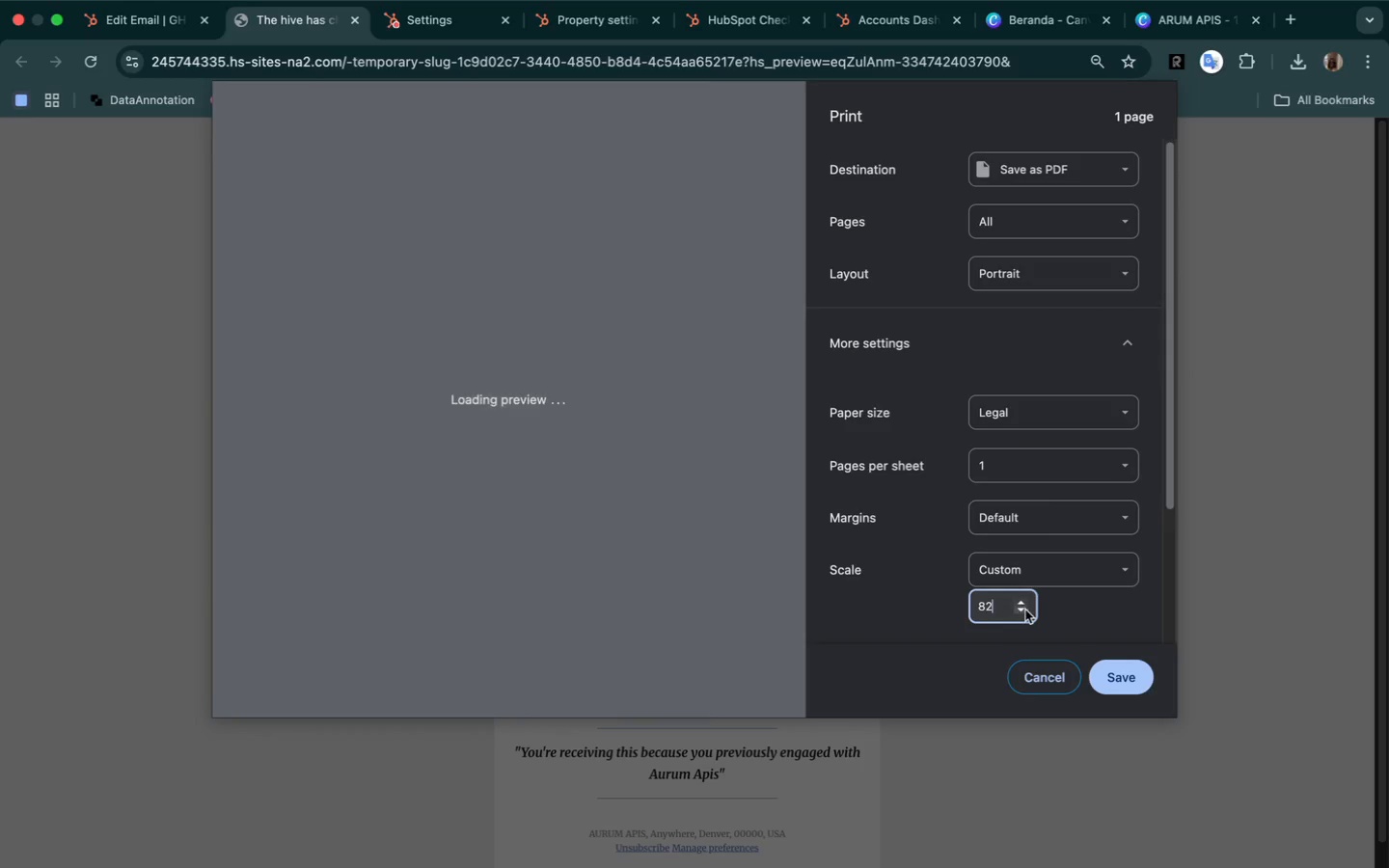 
double_click([1025, 610])
 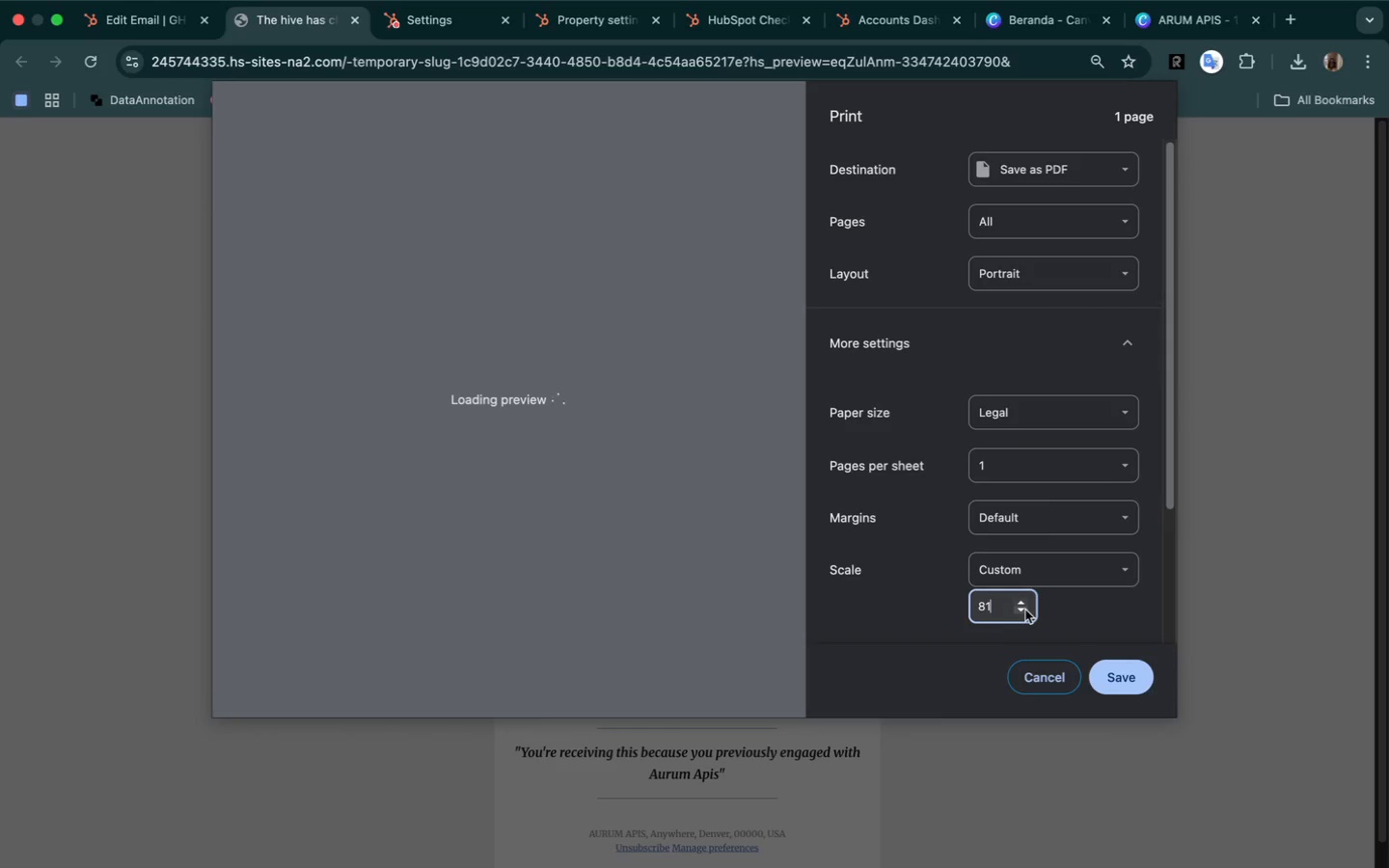 
triple_click([1025, 610])
 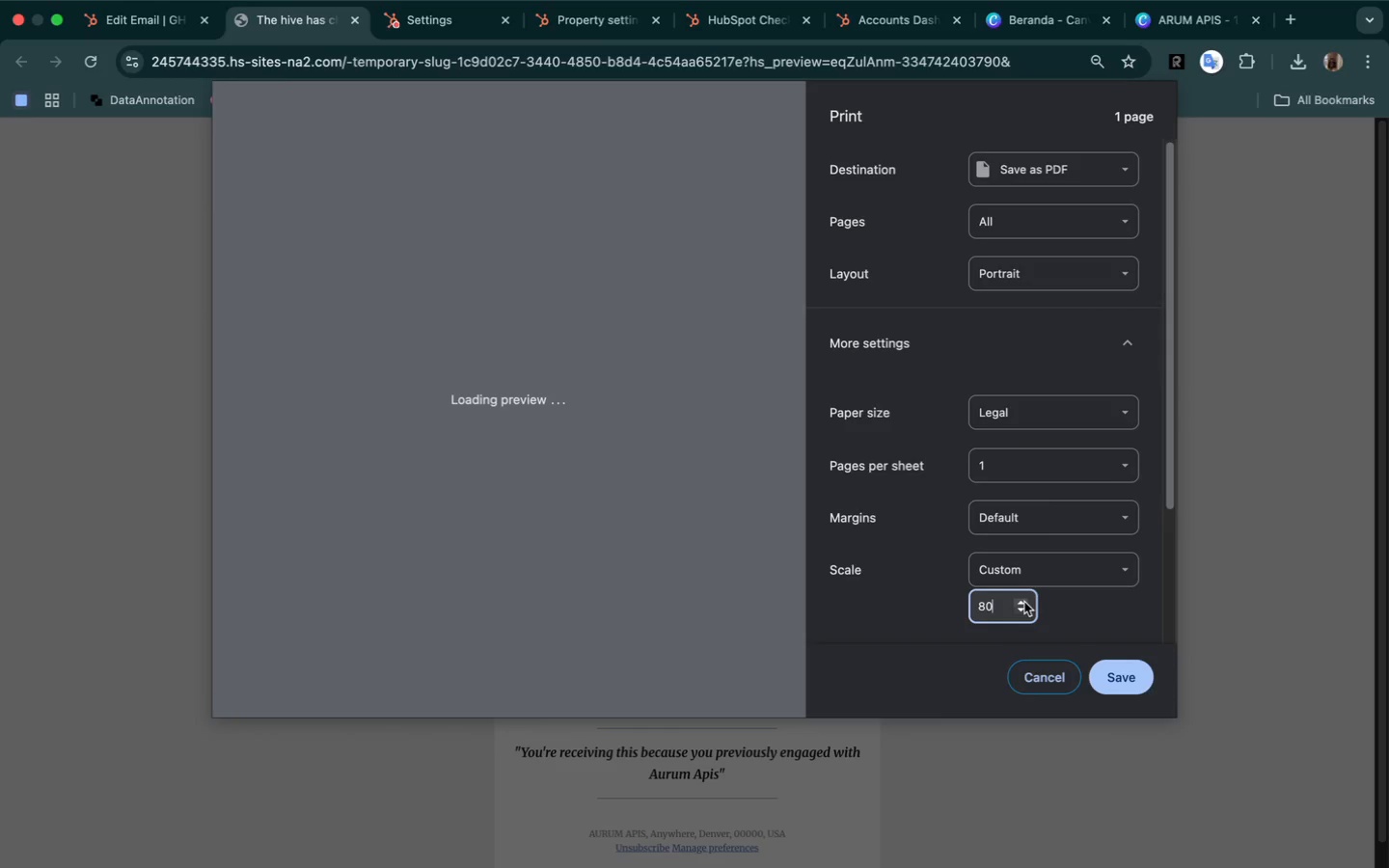 
double_click([1024, 602])
 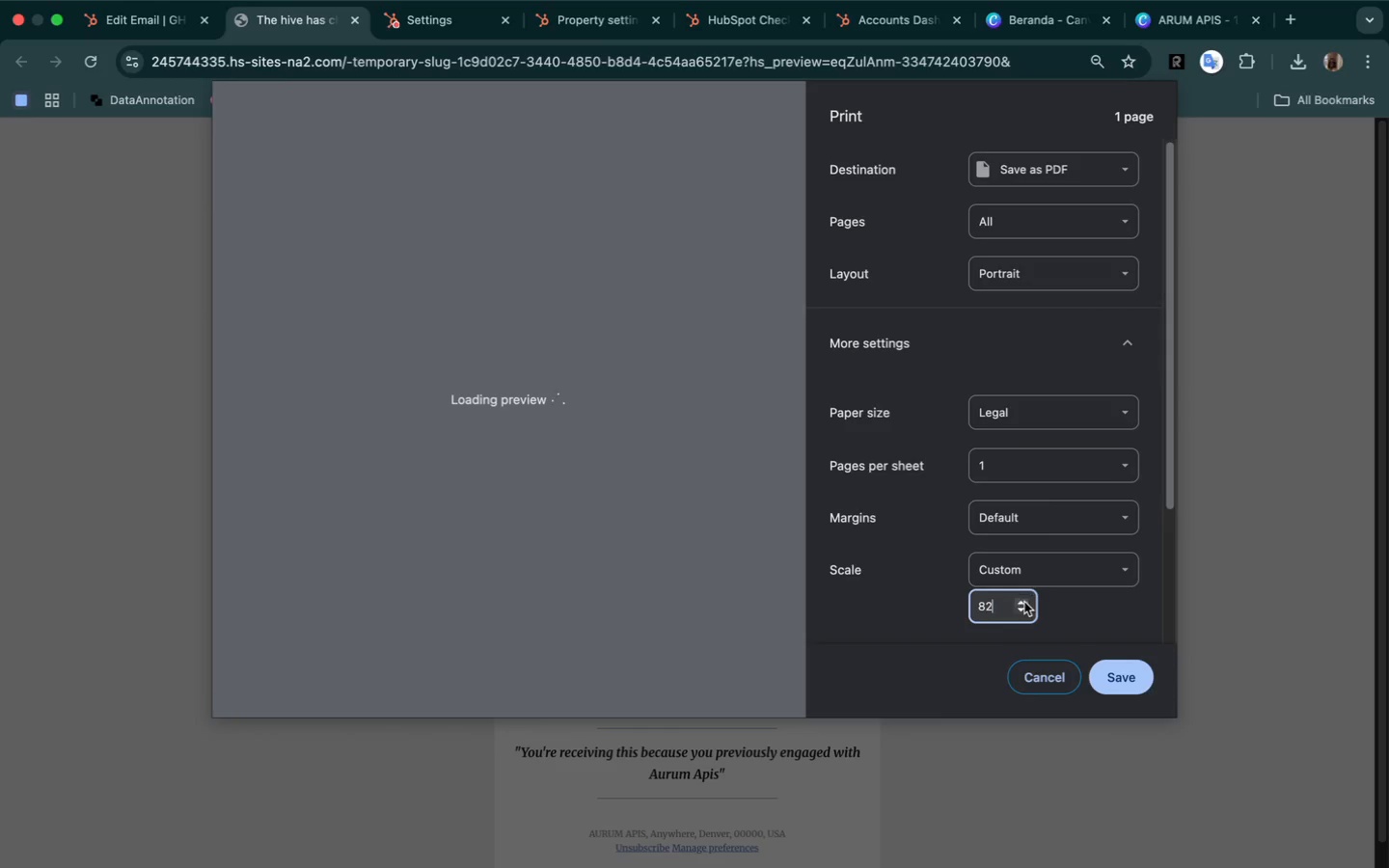 
triple_click([1024, 602])
 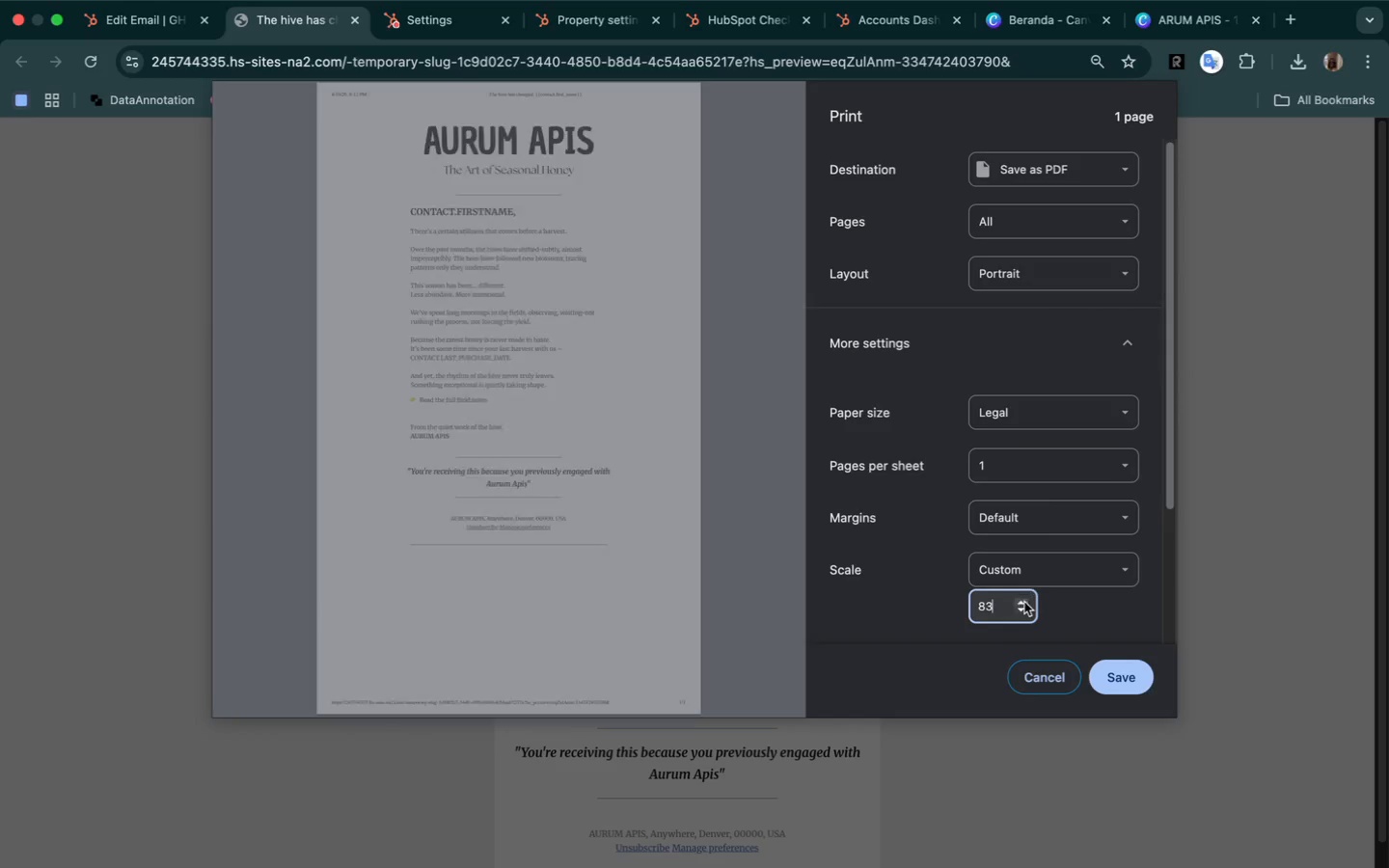 
triple_click([1024, 602])
 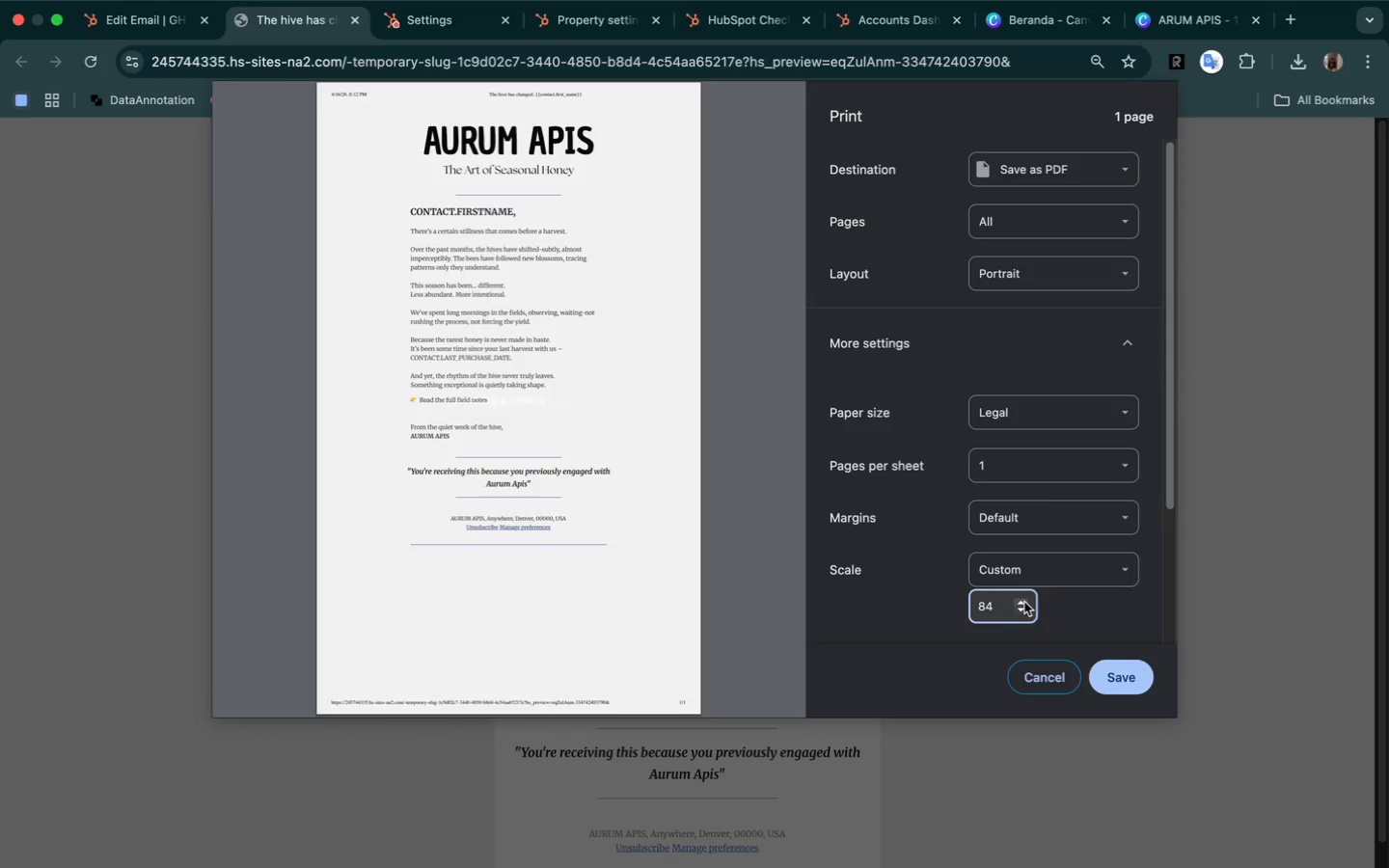 
left_click([1024, 602])
 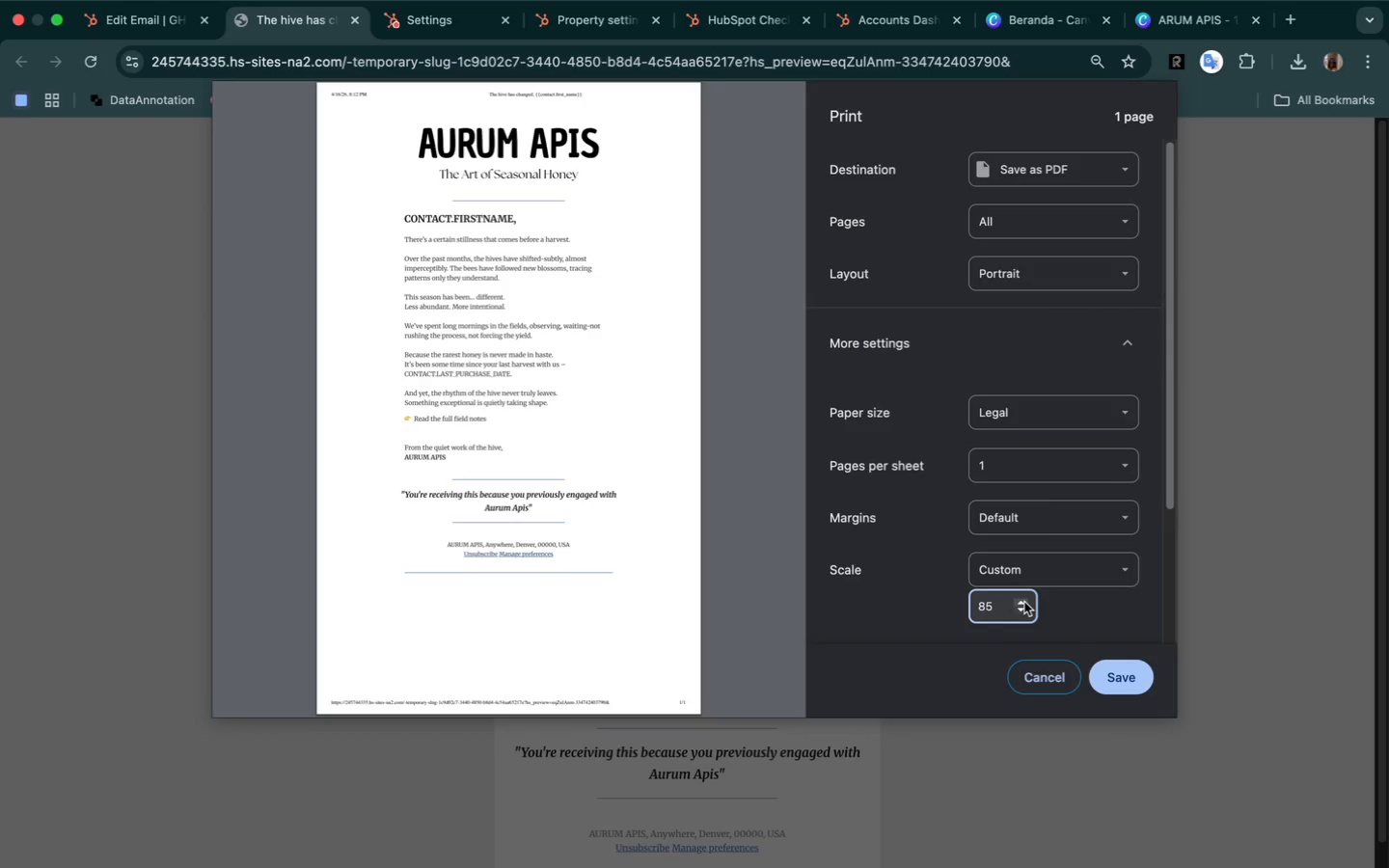 
wait(43.54)
 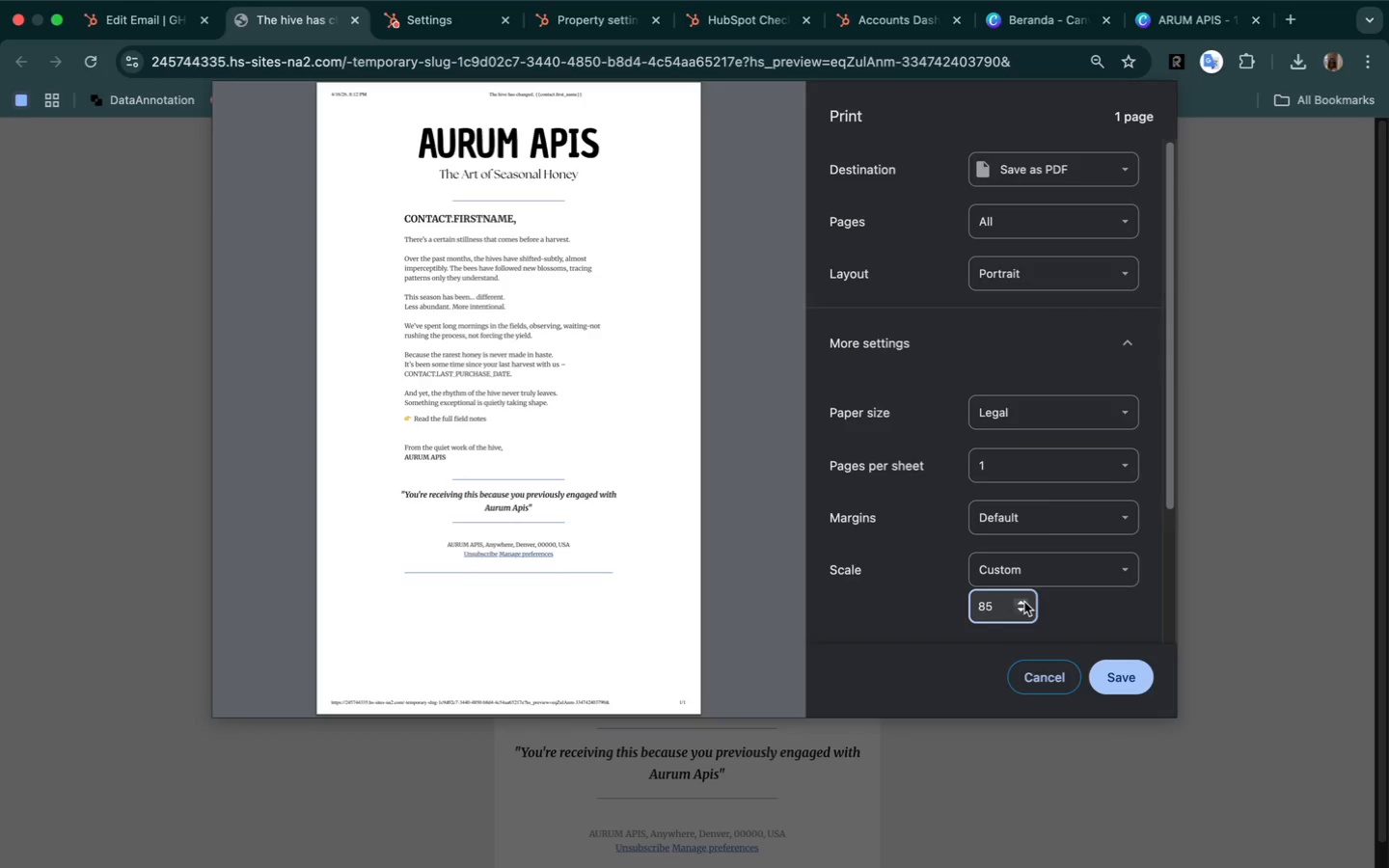 
left_click([1023, 603])
 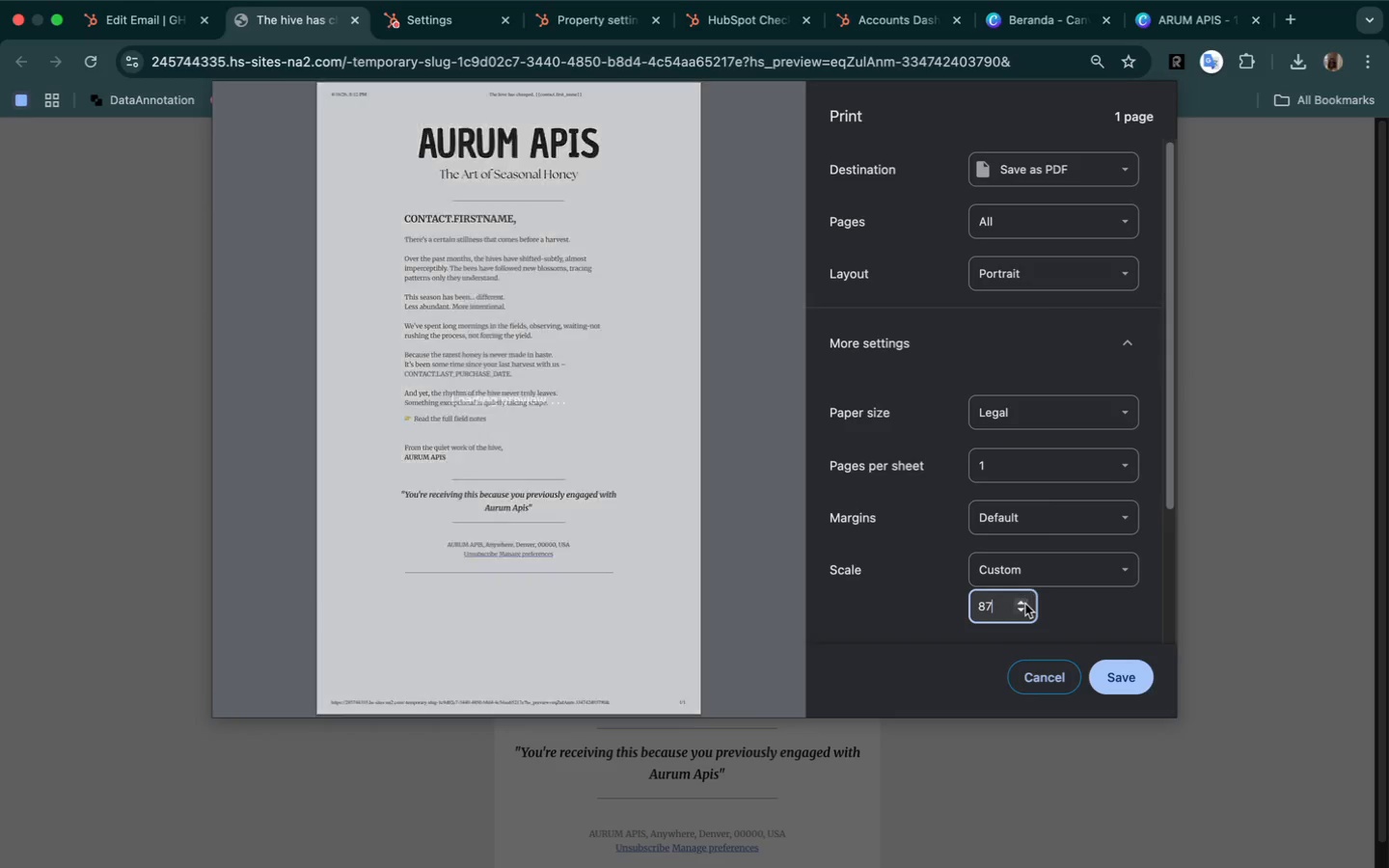 
double_click([1025, 604])
 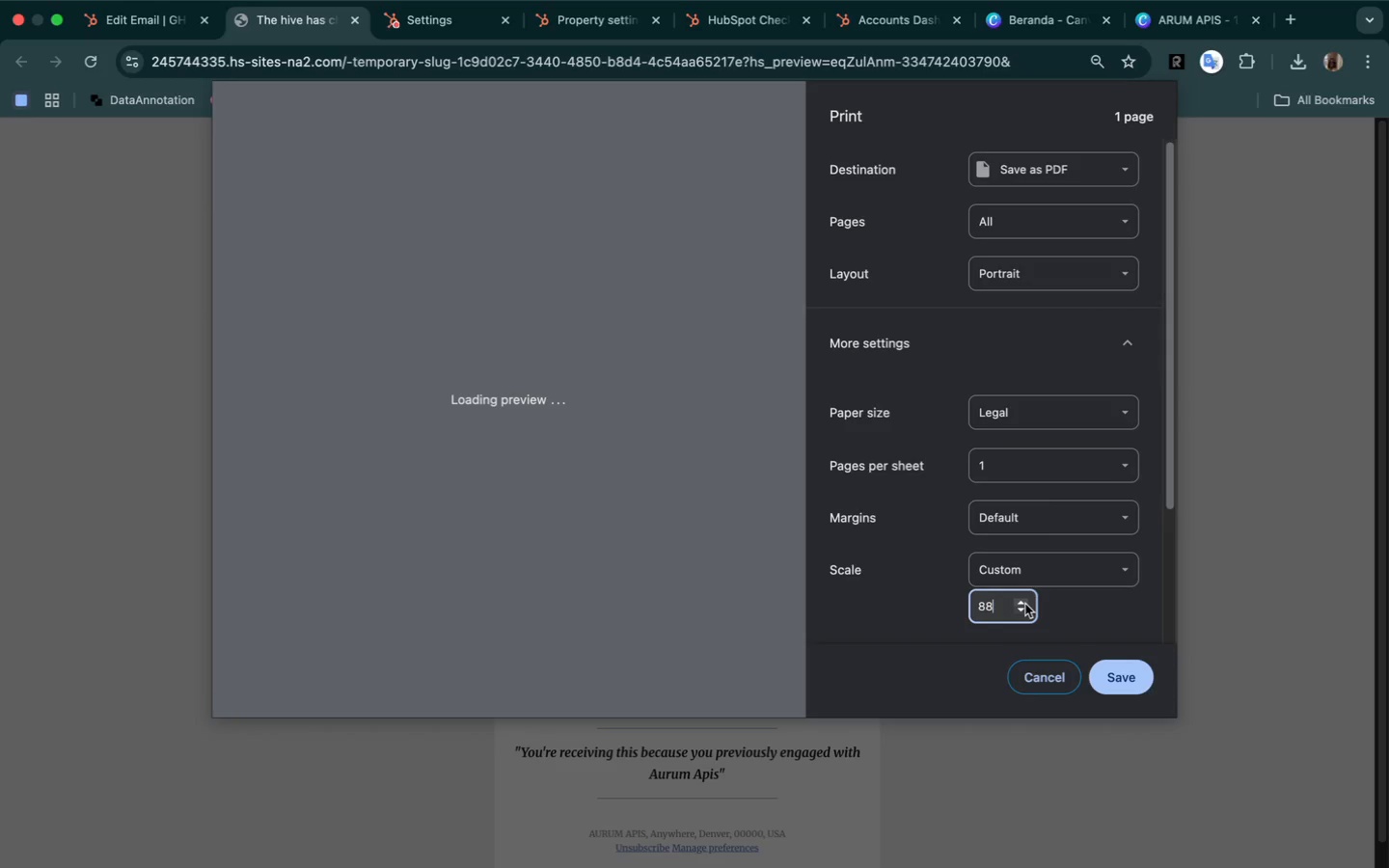 
triple_click([1025, 604])
 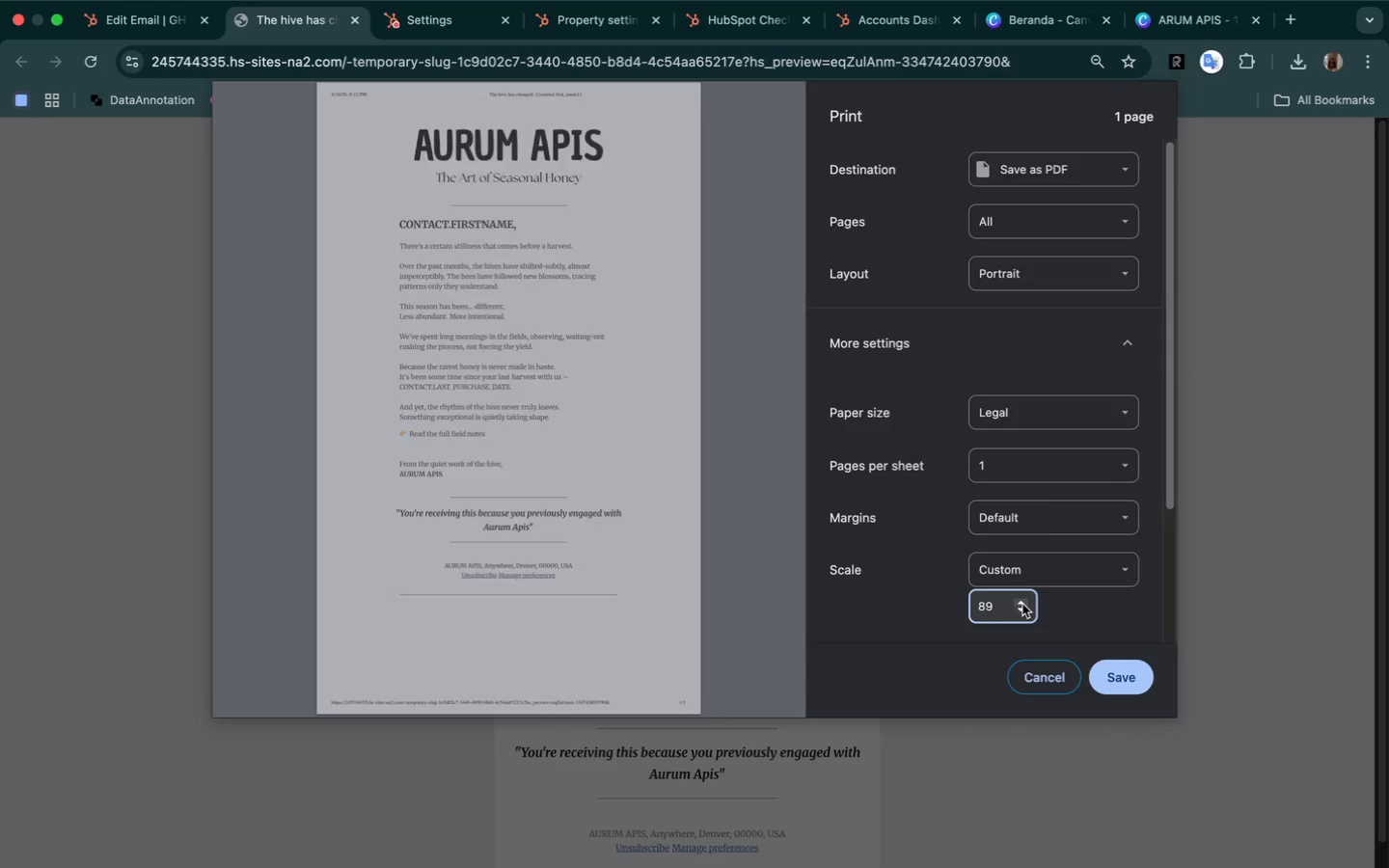 
left_click([1022, 604])
 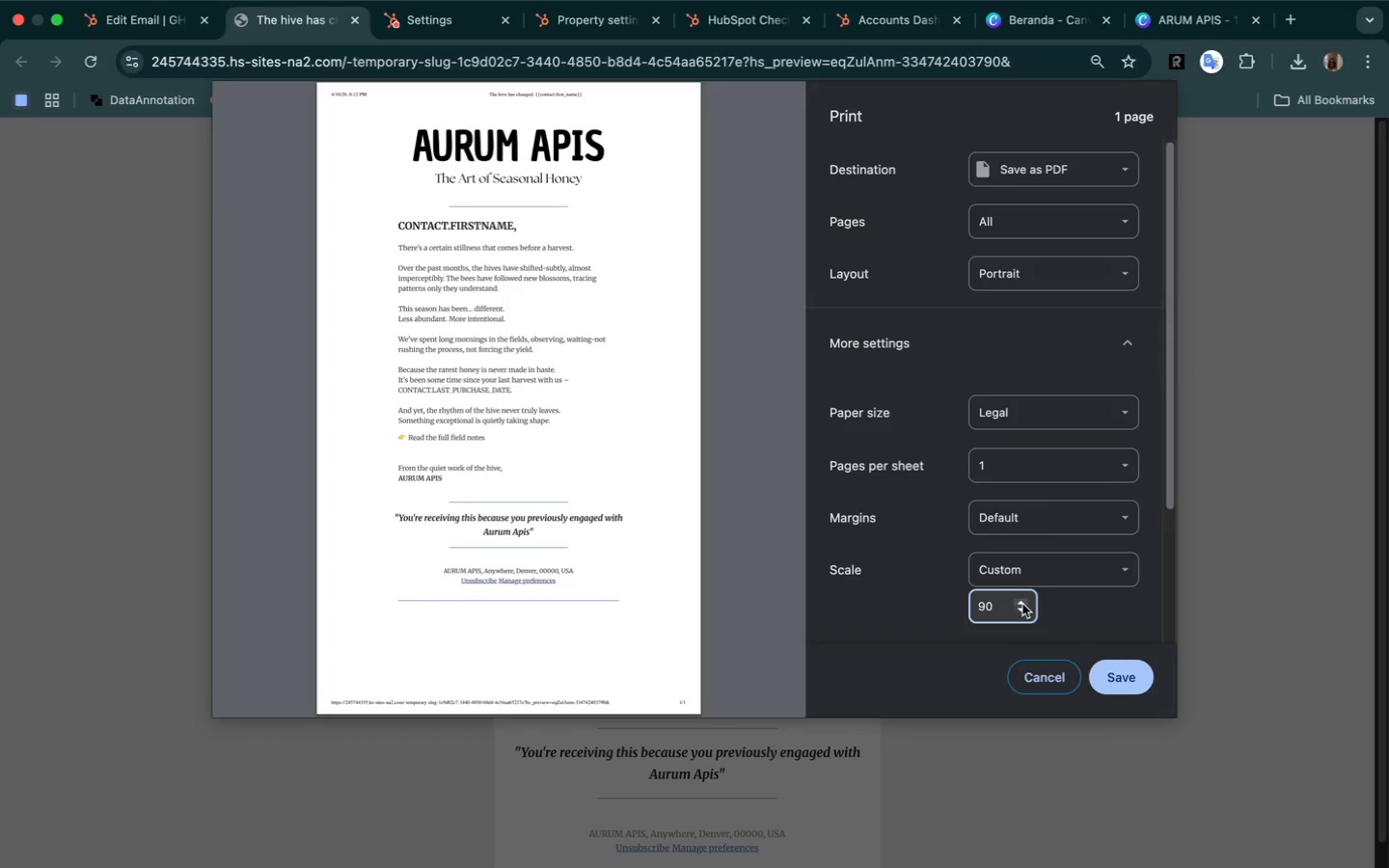 
wait(7.25)
 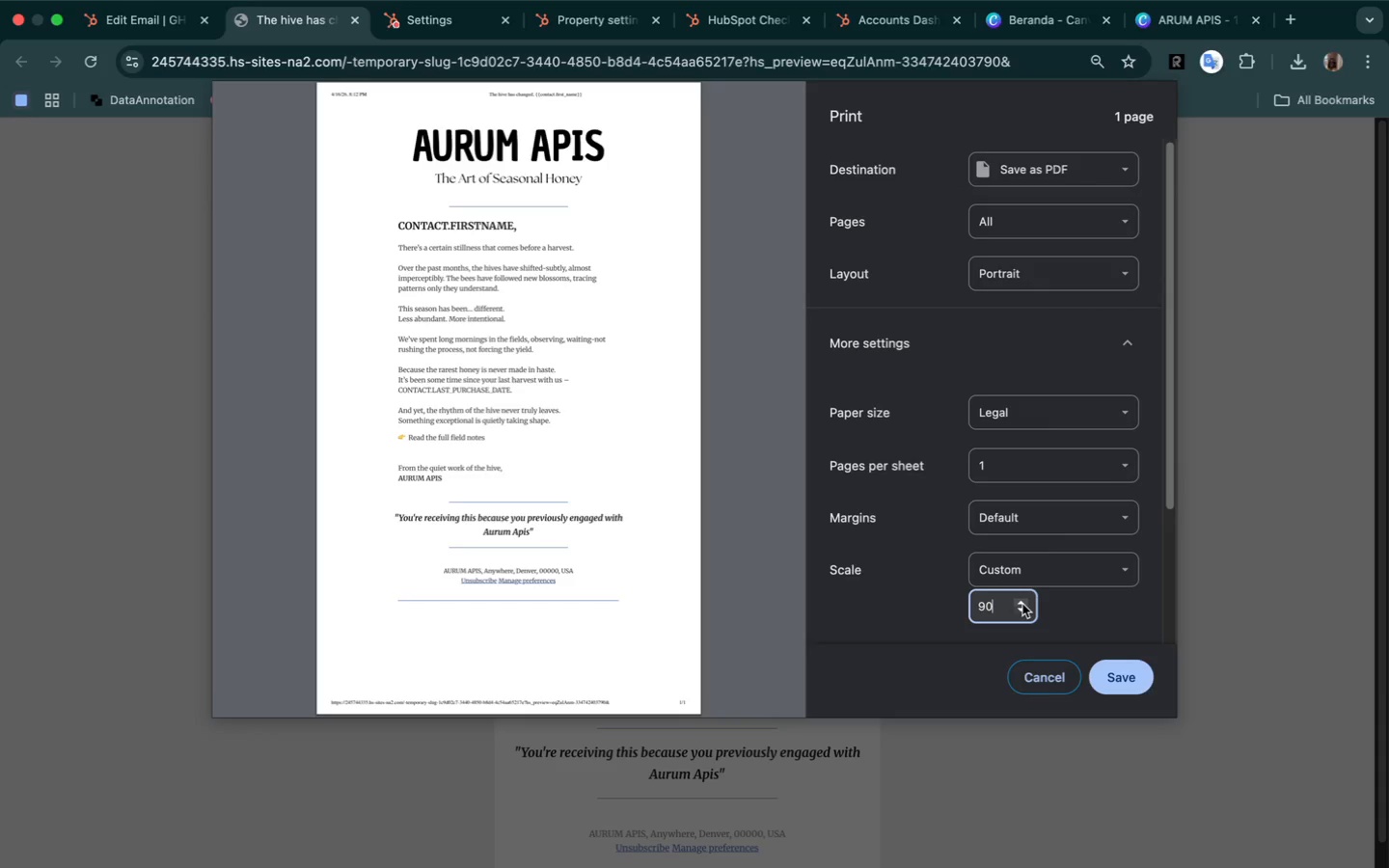 
left_click([1022, 604])
 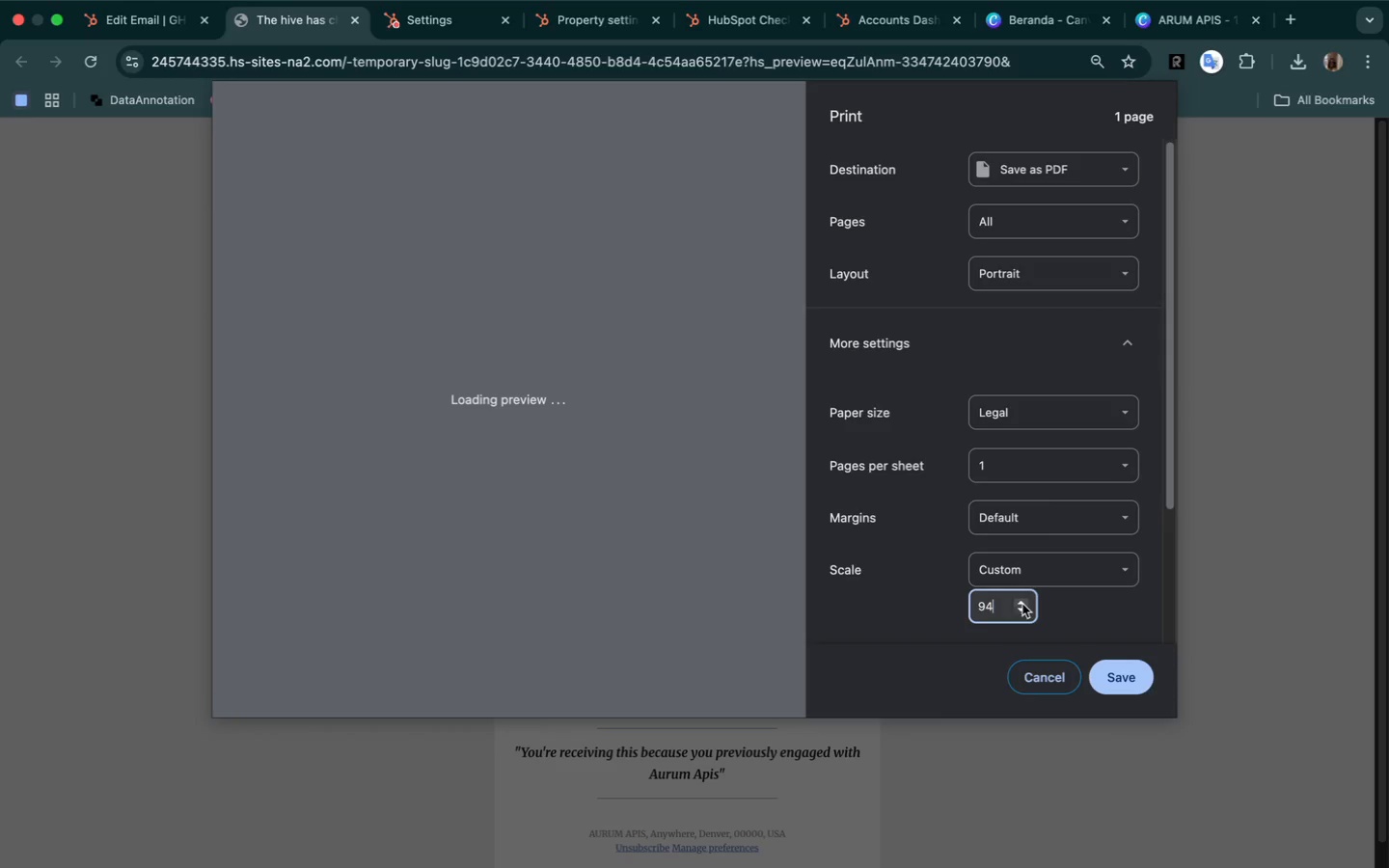 
left_click([1022, 604])
 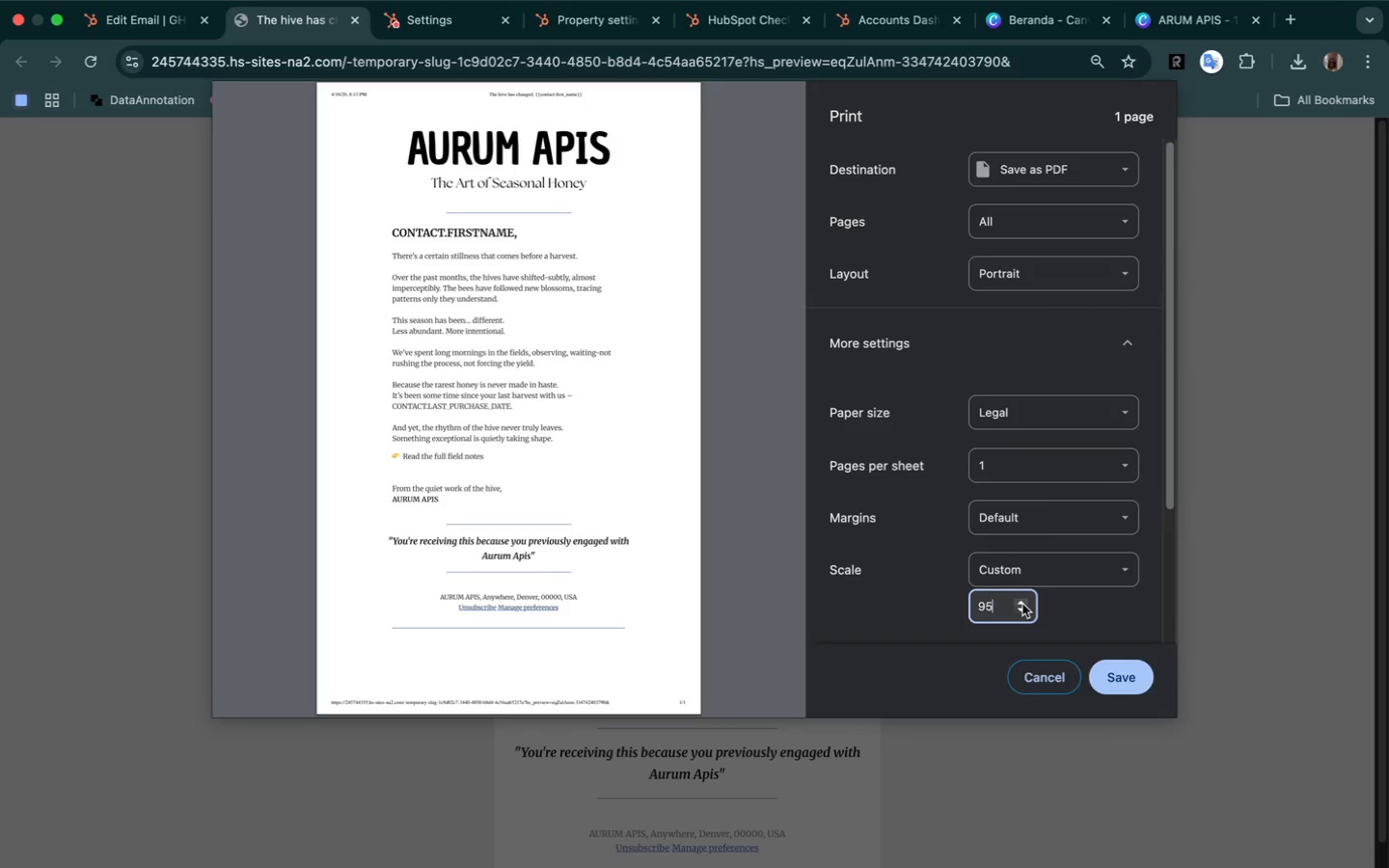 
wait(6.62)
 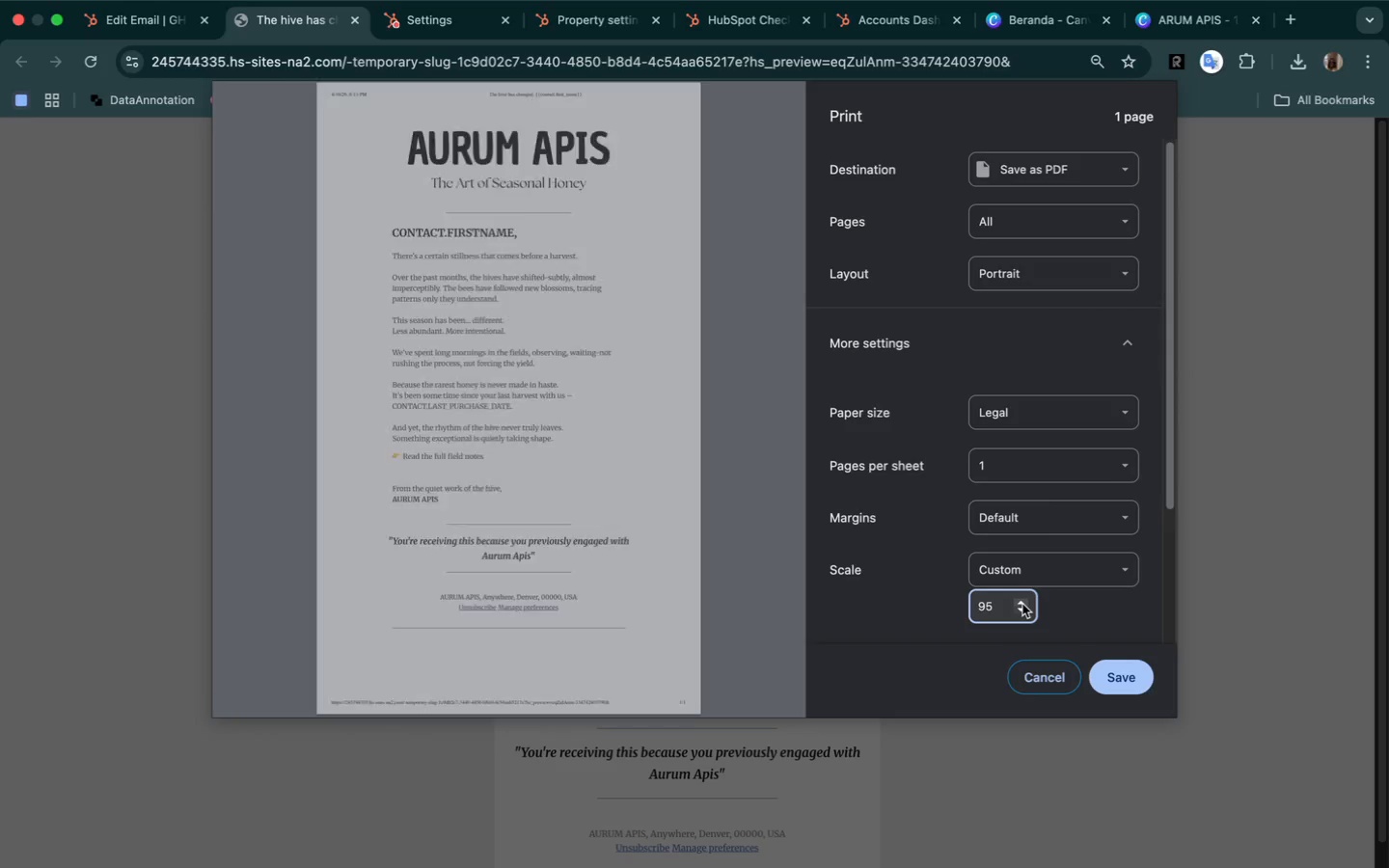 
left_click([1125, 670])
 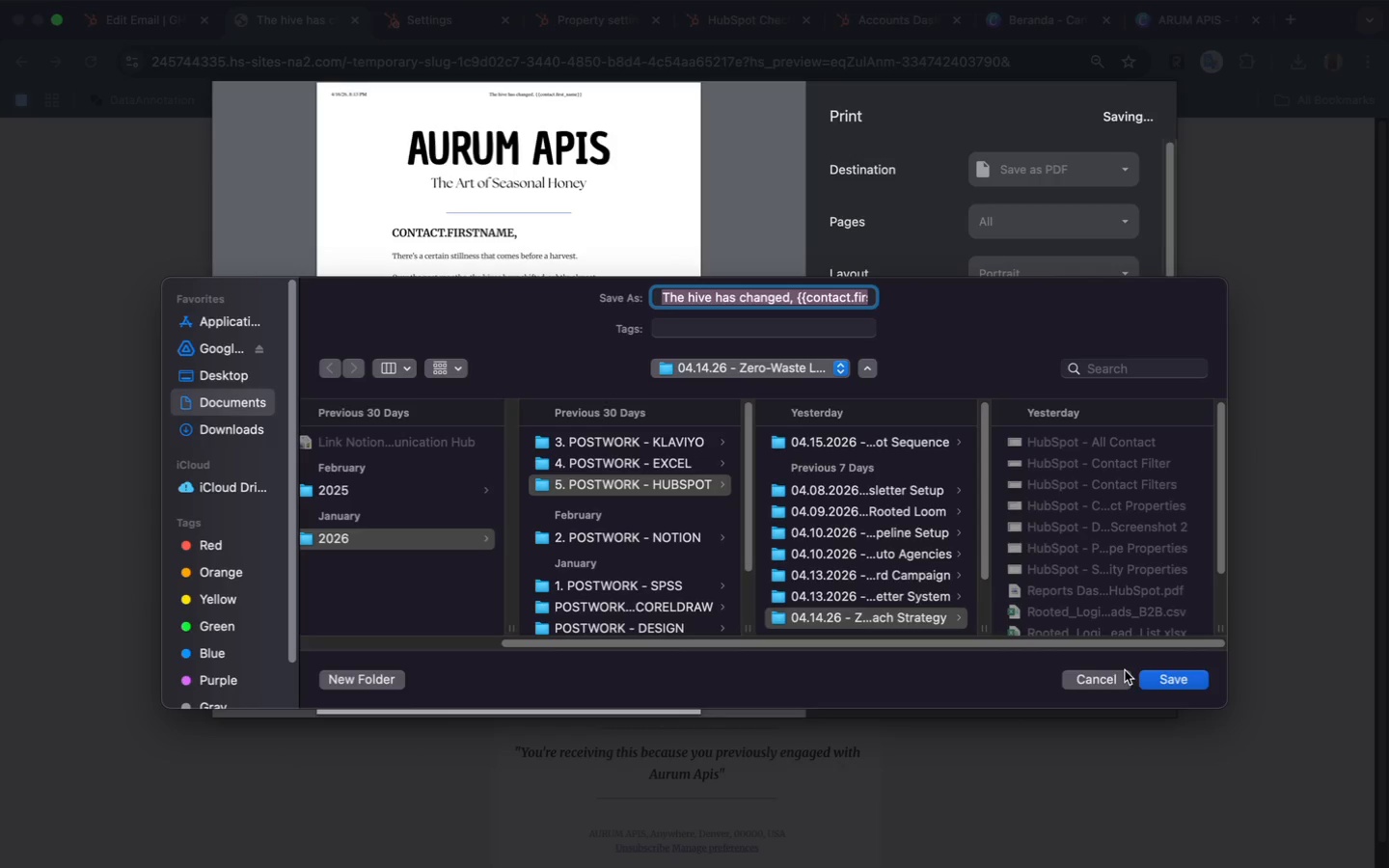 
key(Backspace)
 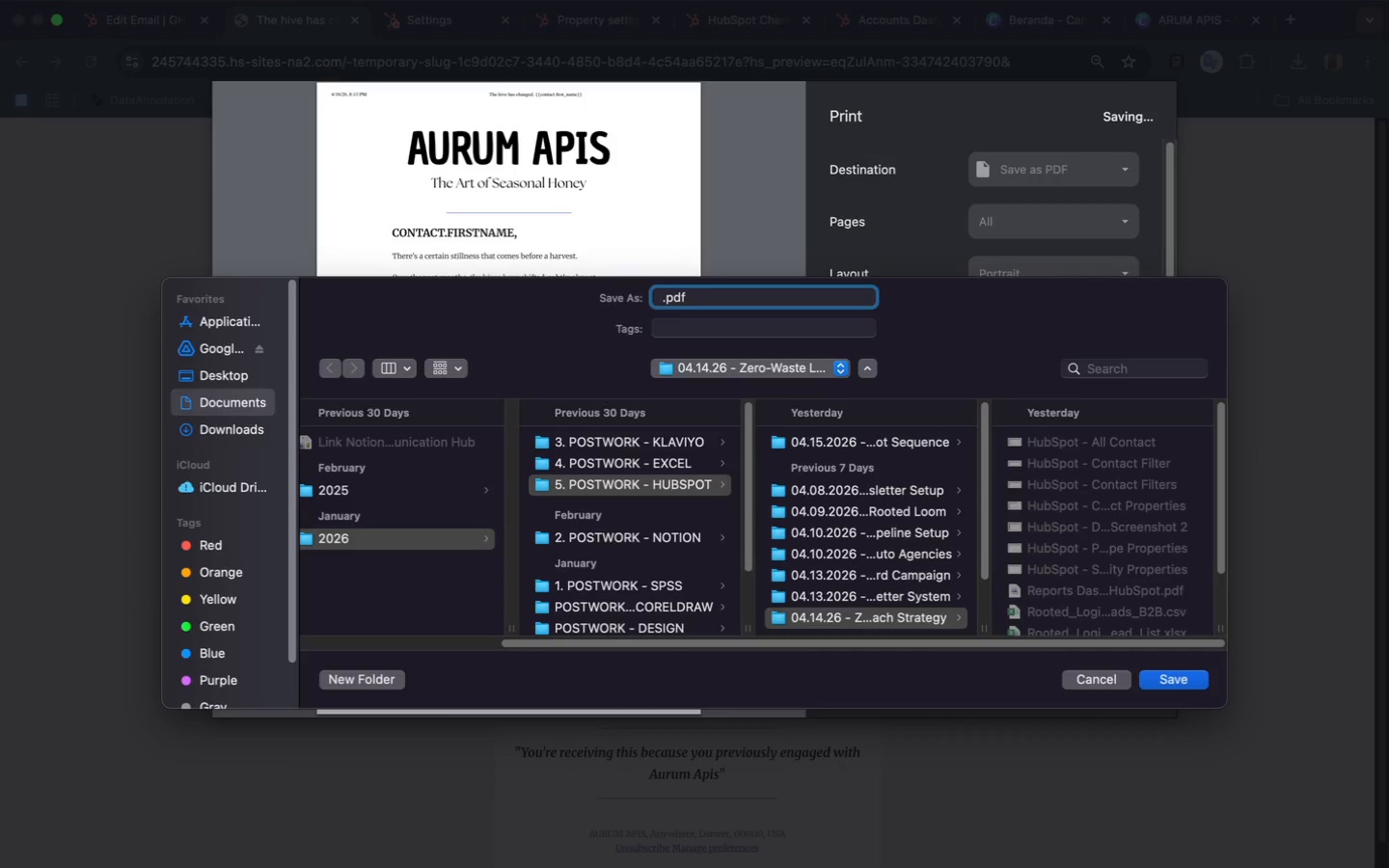 
wait(7.03)
 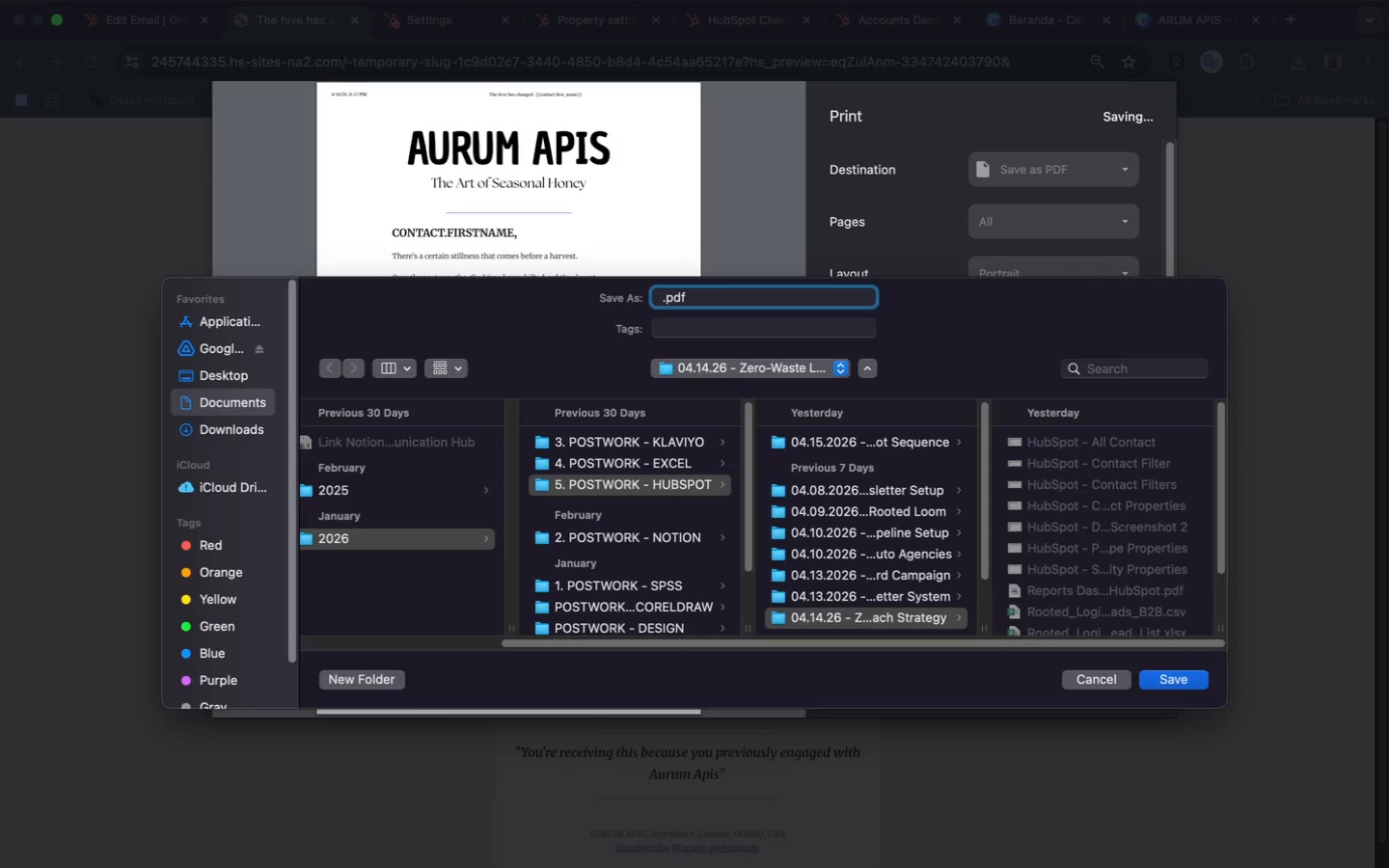 
type(Email 1)
 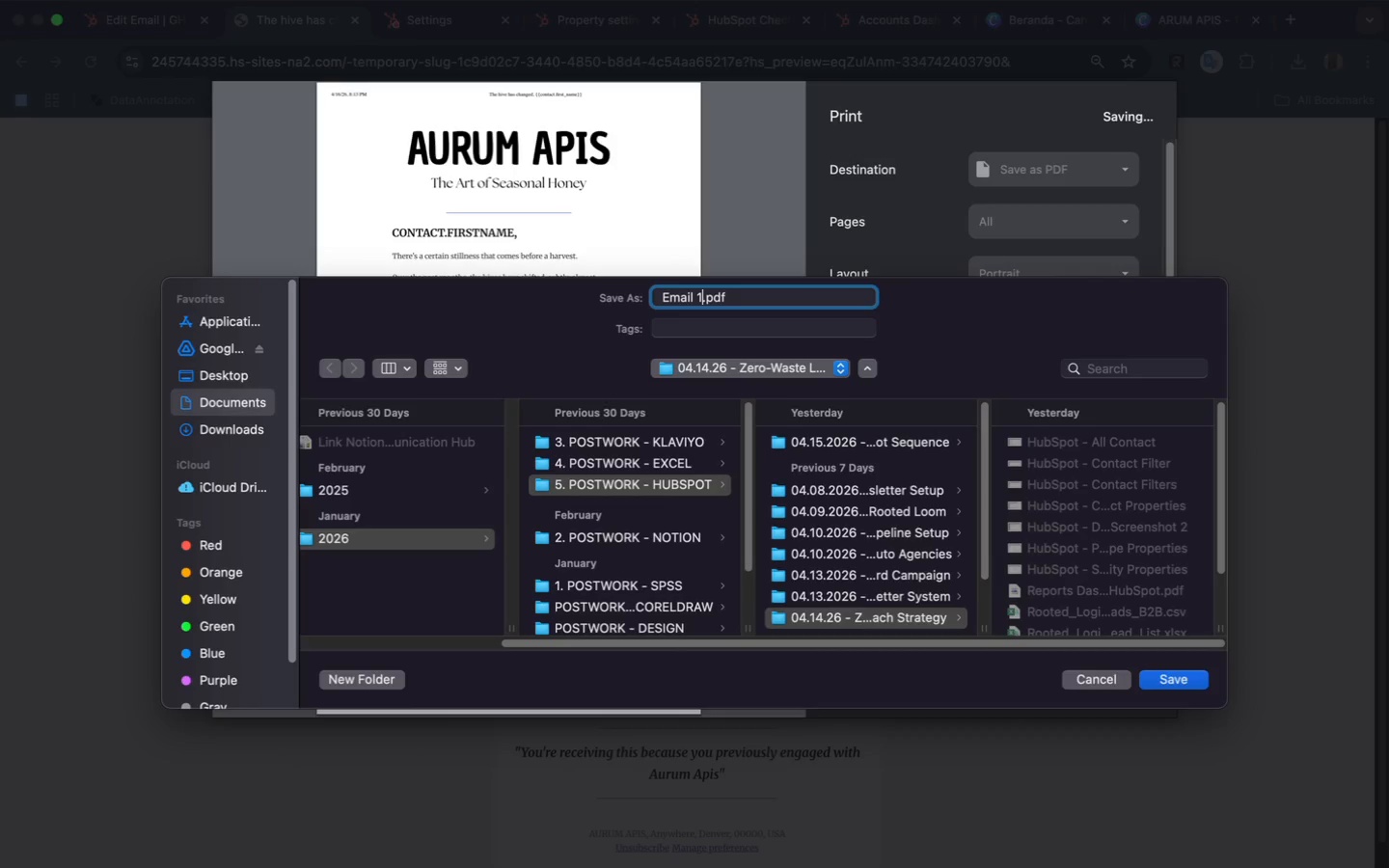 
hold_key(key=Backspace, duration=1.36)
 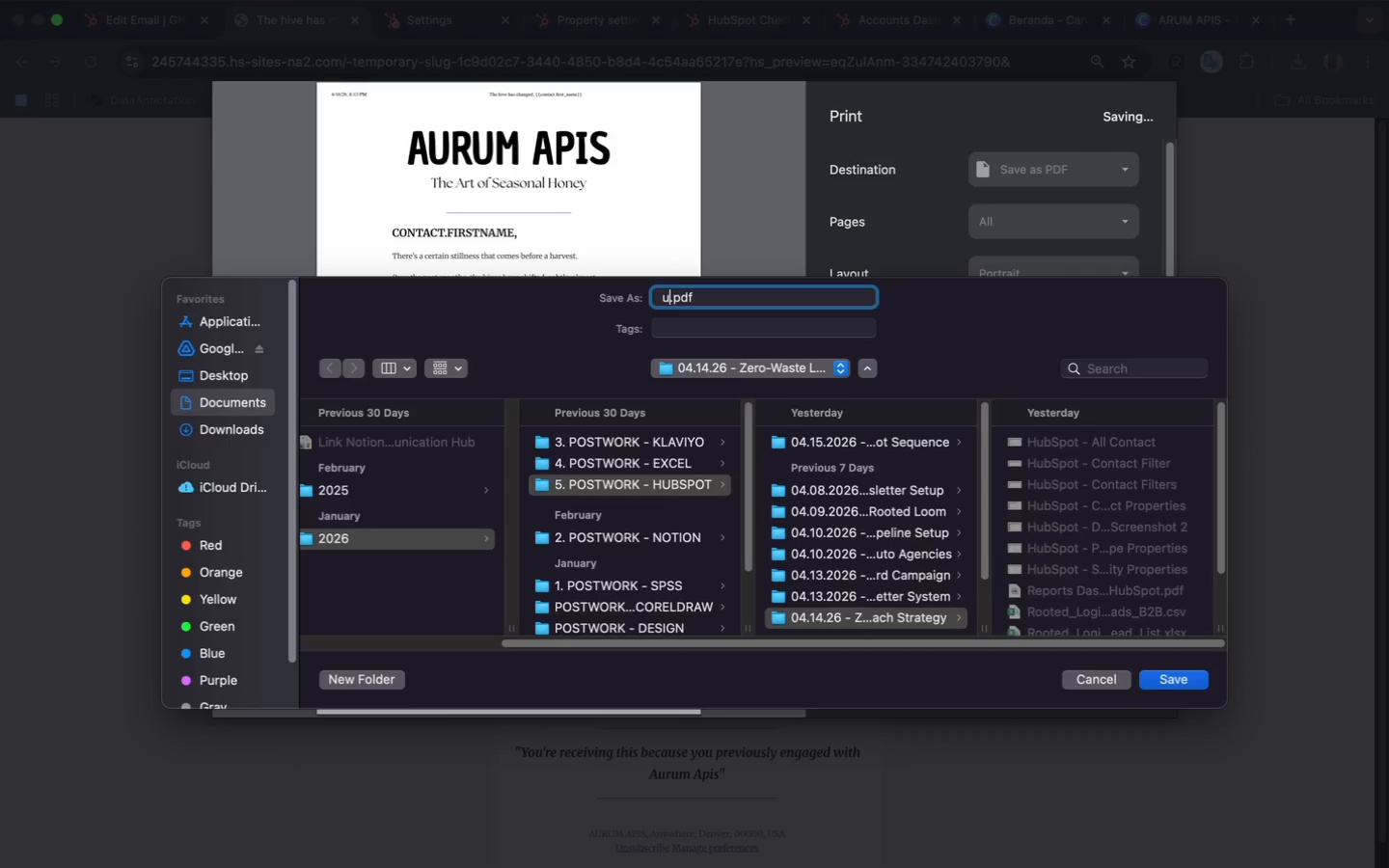 
key(Control+H)
 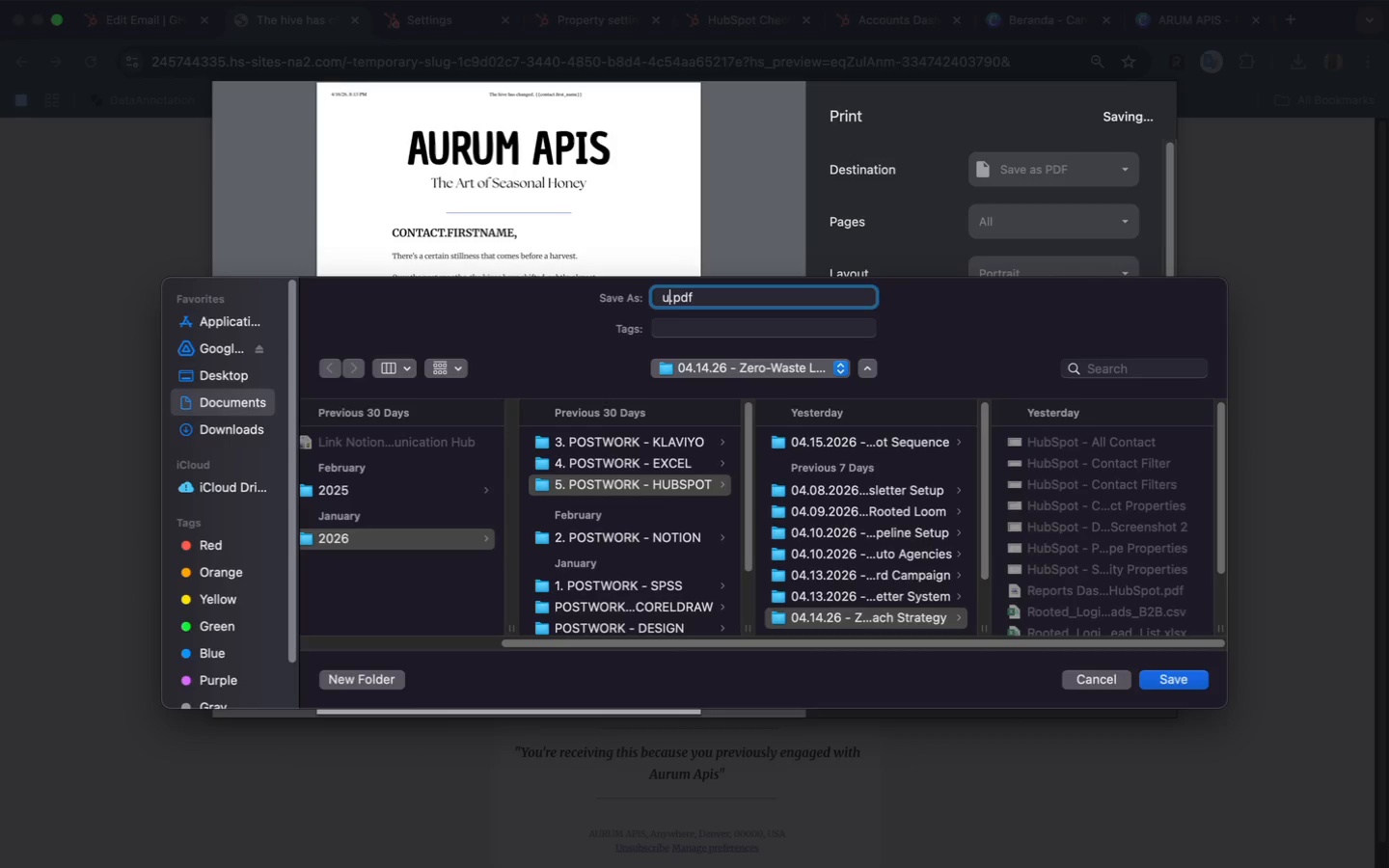 
type(ub)
key(Backspace)
key(Backspace)
key(Backspace)
key(Backspace)
 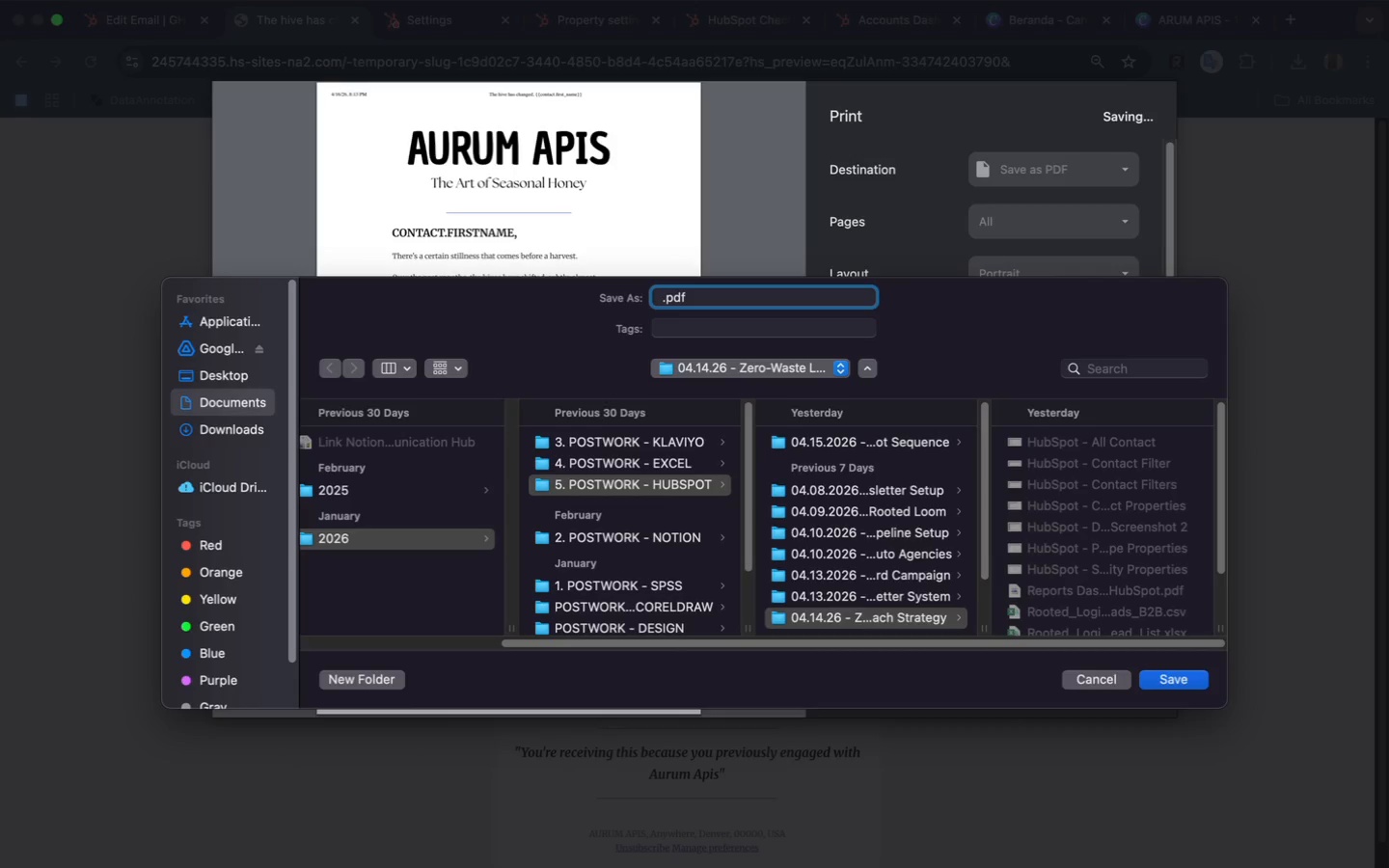 
wait(5.25)
 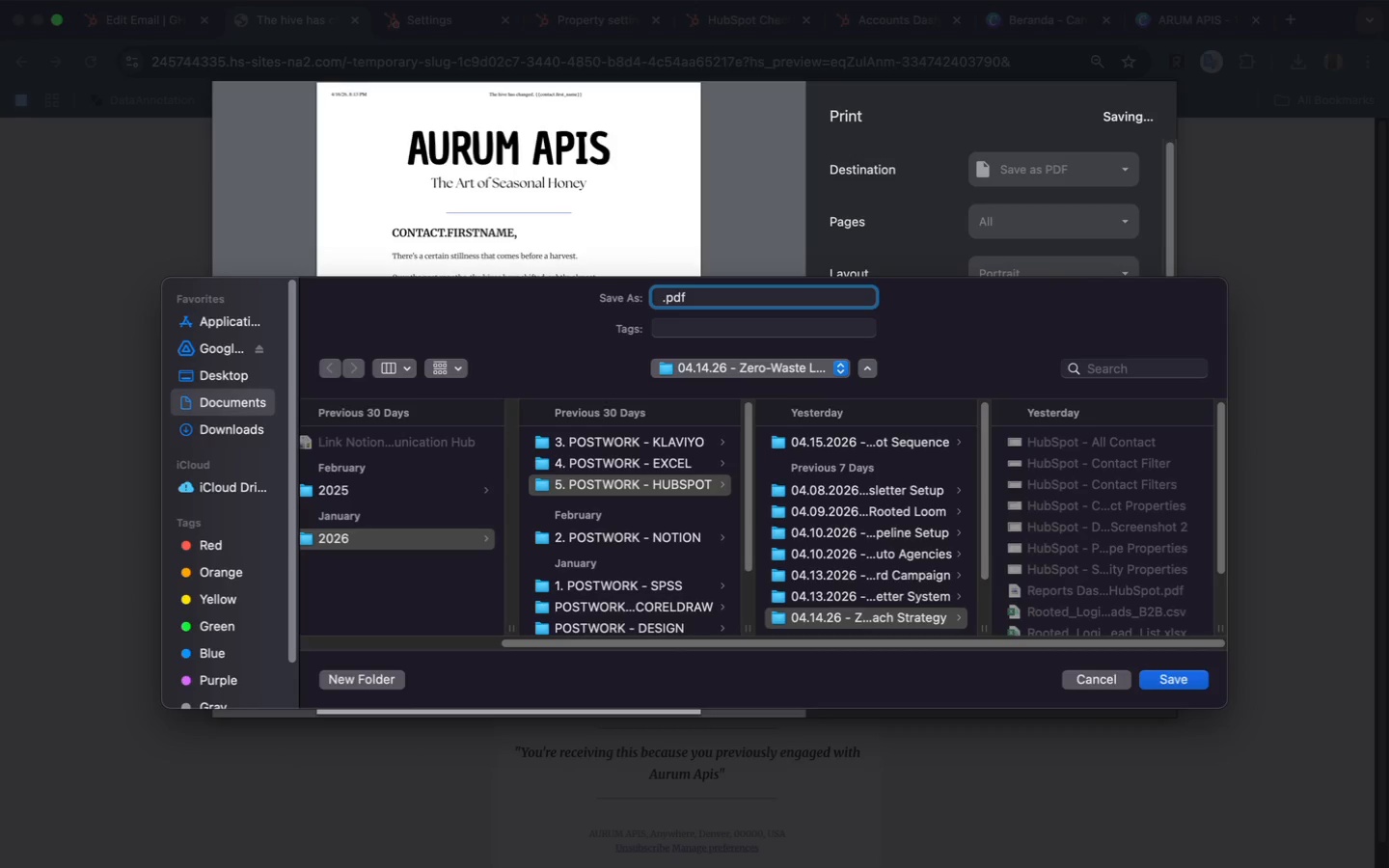 
type(HUbsp)
key(Backspace)
key(Backspace)
key(Backspace)
key(Backspace)
type(ubSpot - Email 1 Preview)
 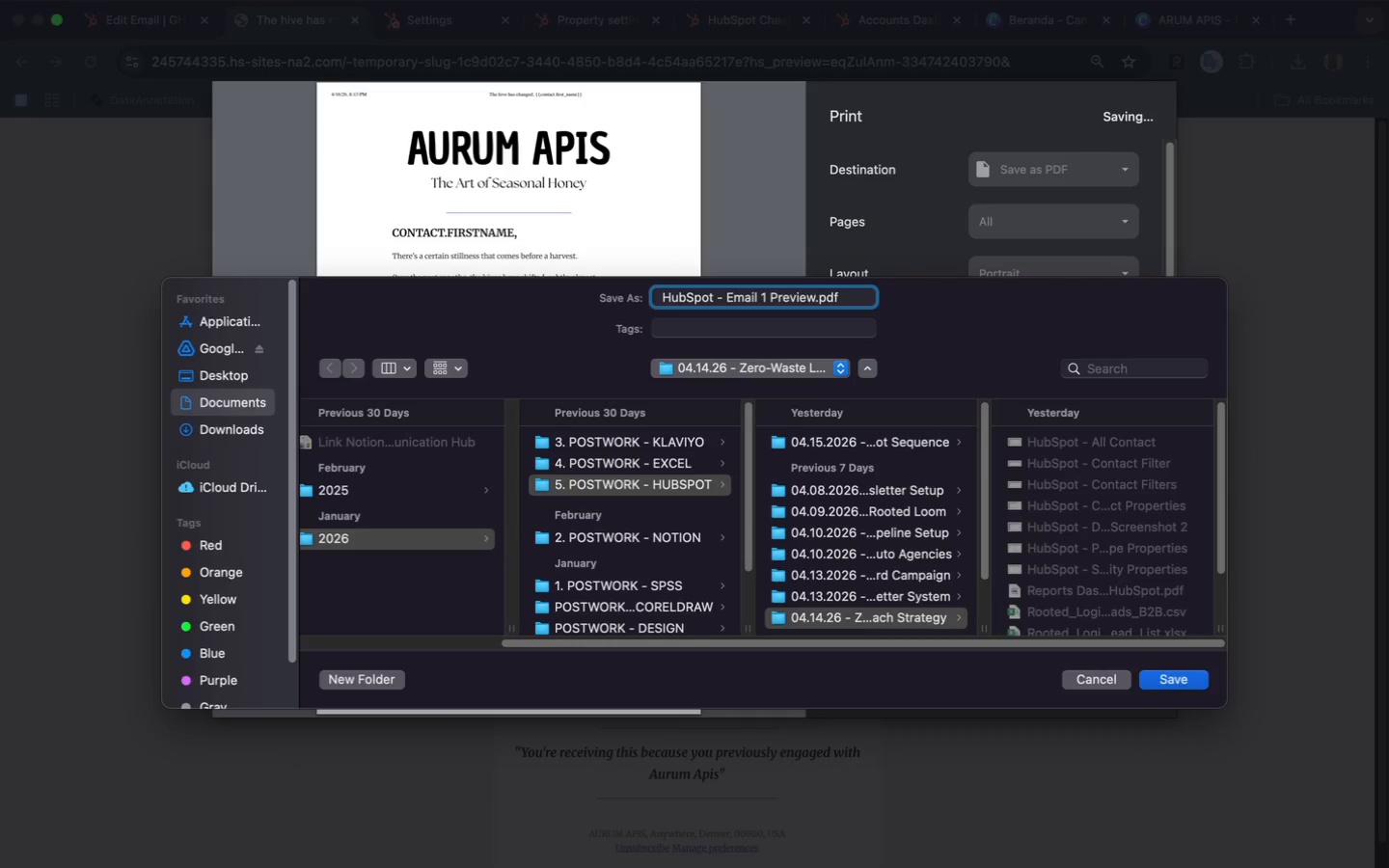 
left_click([800, 369])
 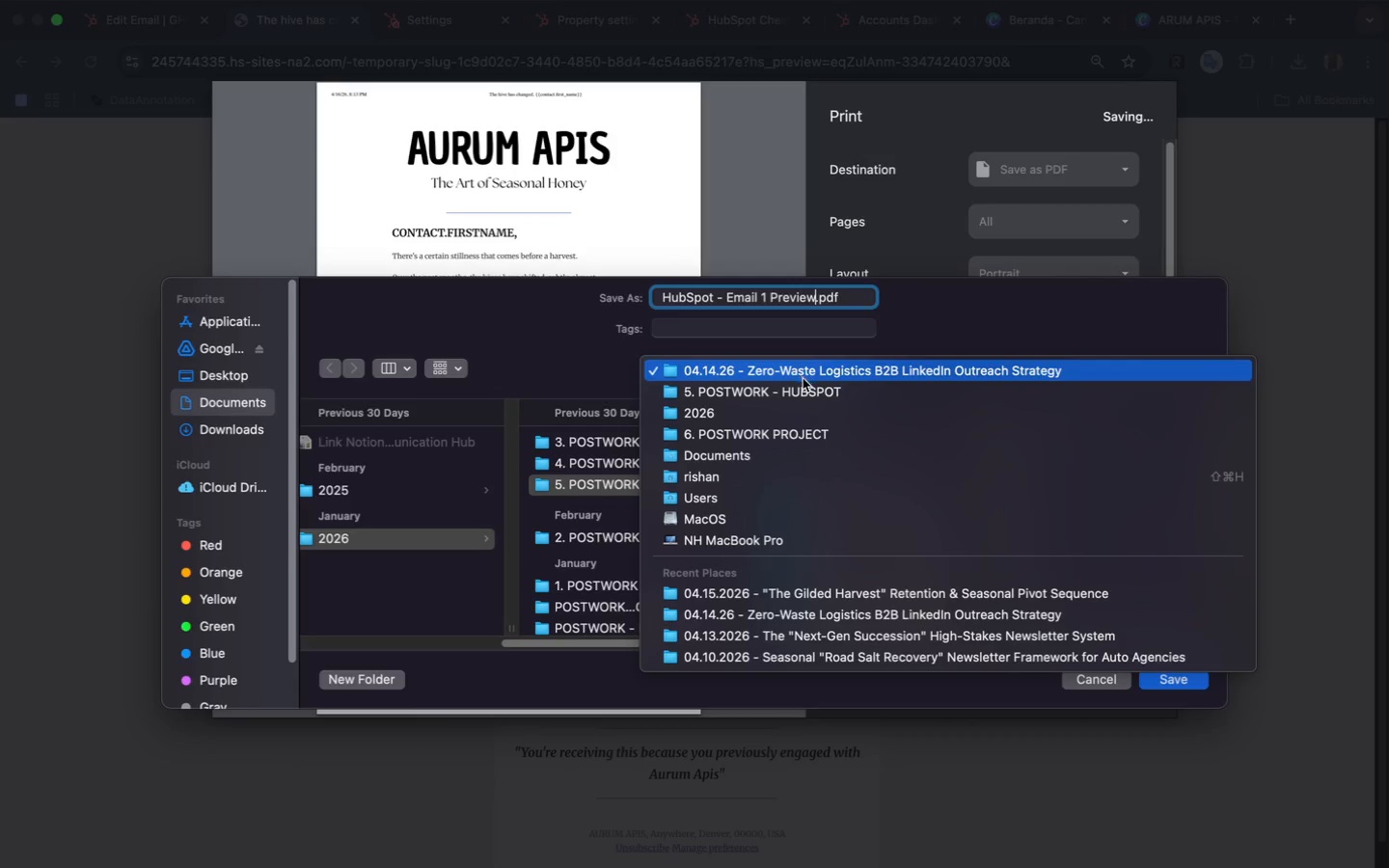 
left_click([806, 389])
 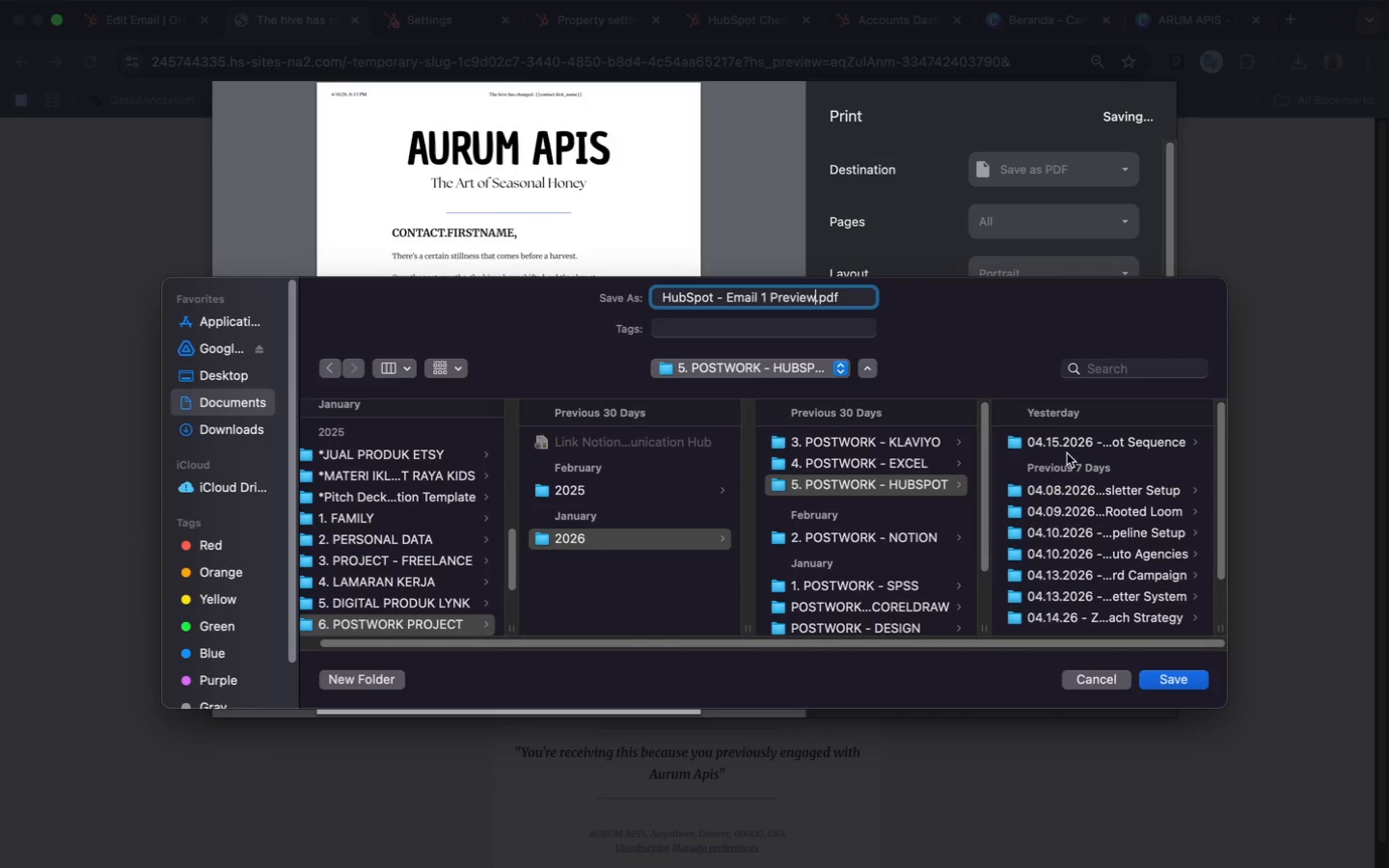 
left_click([1069, 447])
 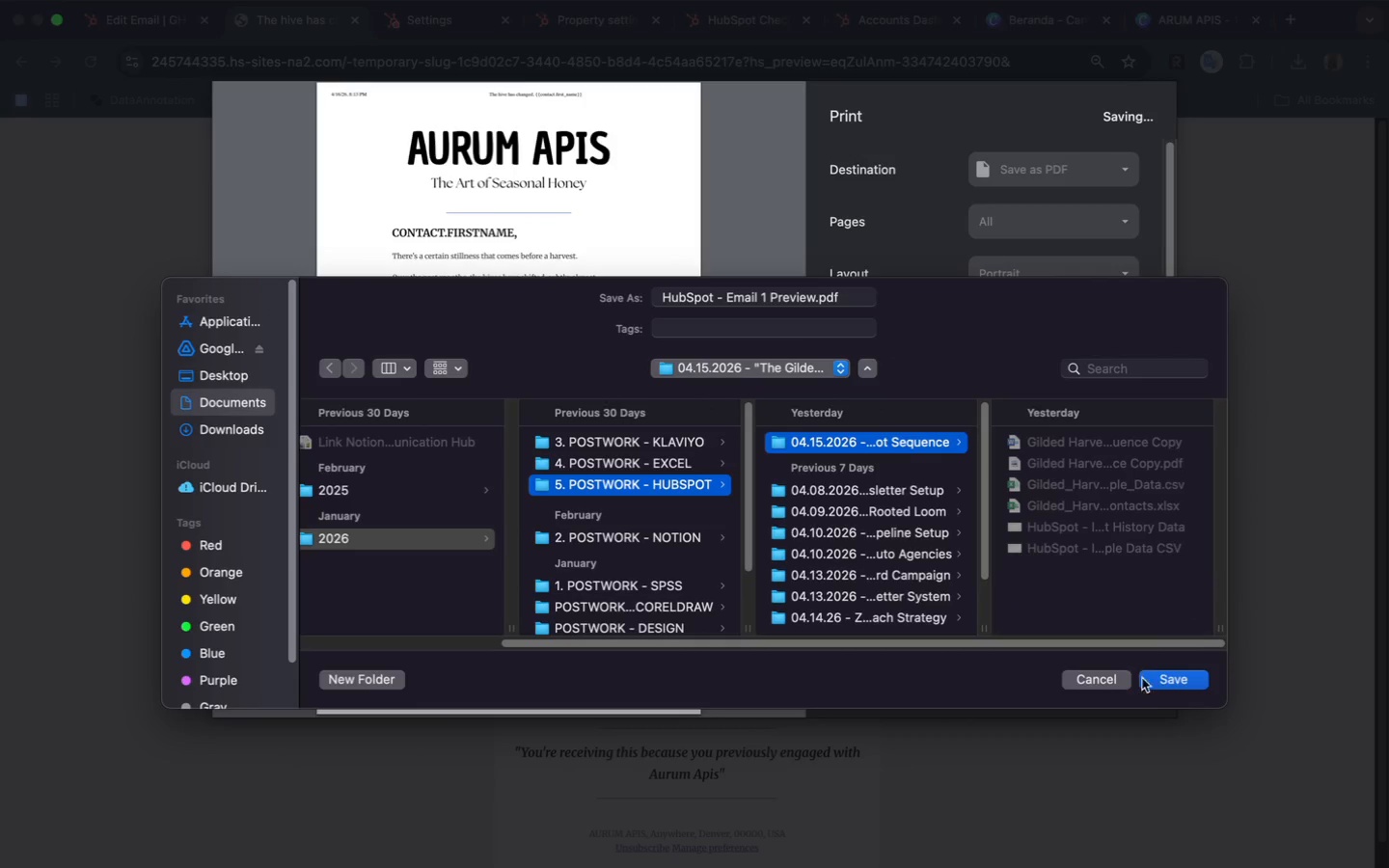 
left_click([1179, 679])
 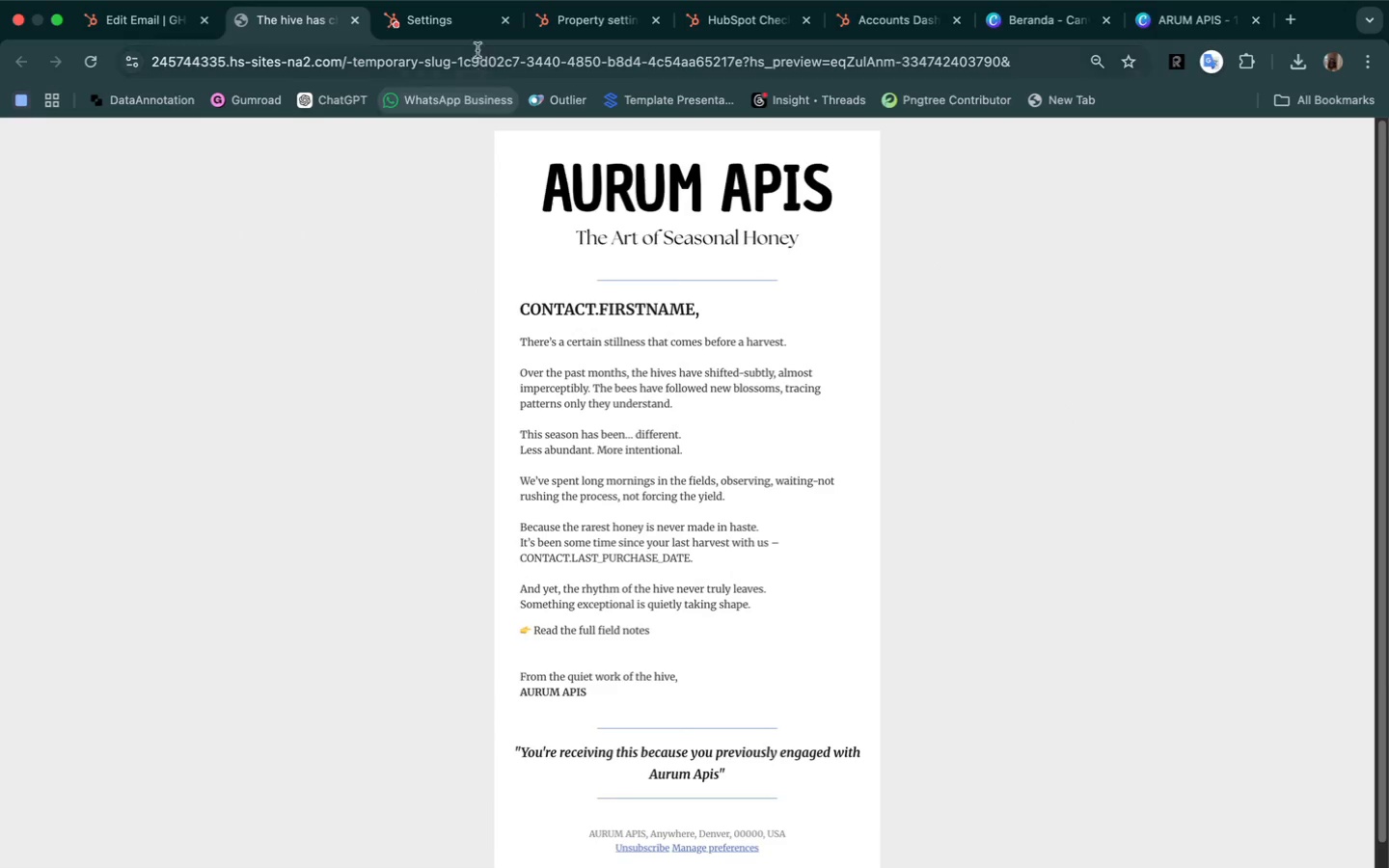 
left_click([140, 23])
 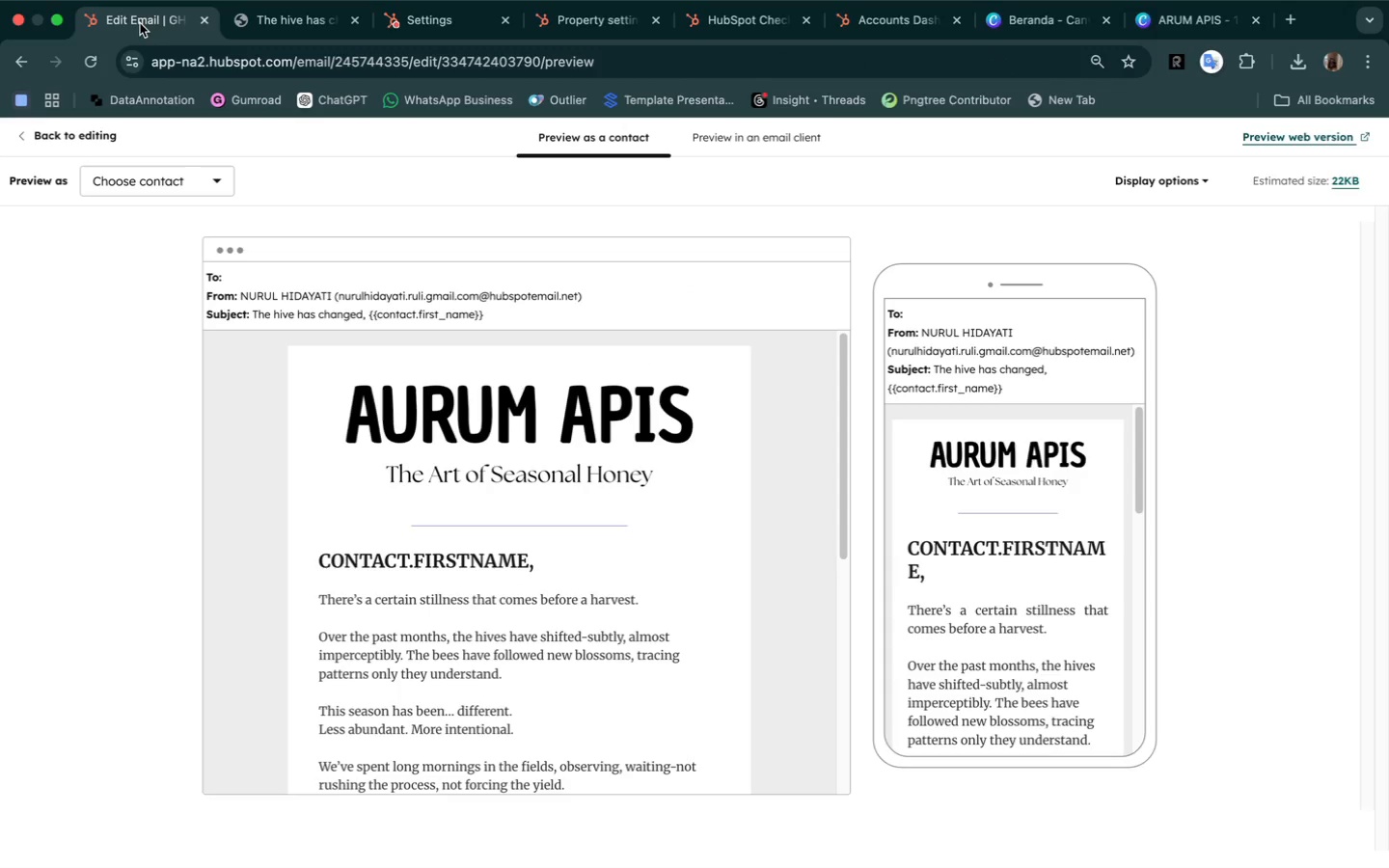 
wait(6.18)
 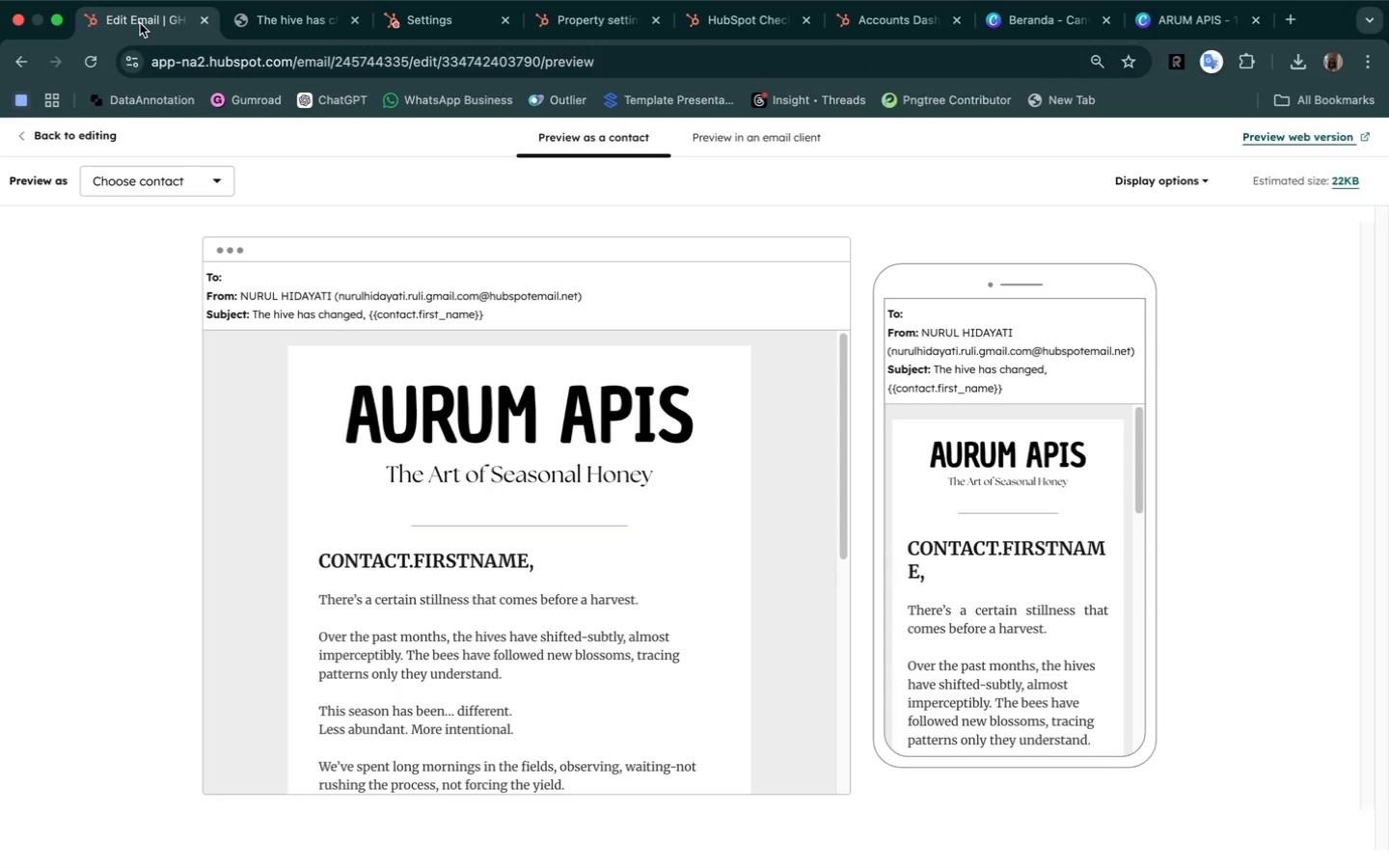 
left_click([20, 136])
 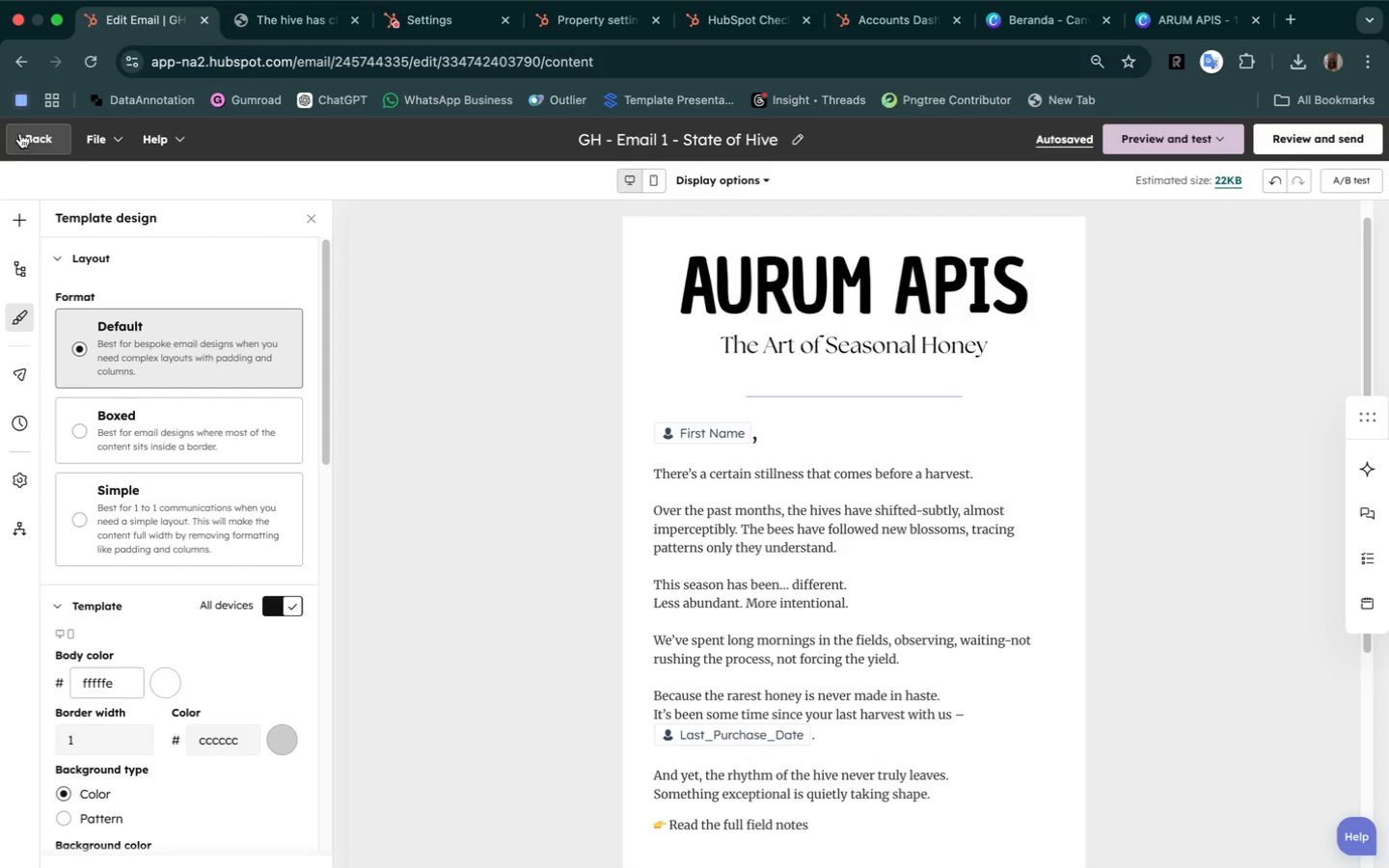 
left_click([10, 62])
 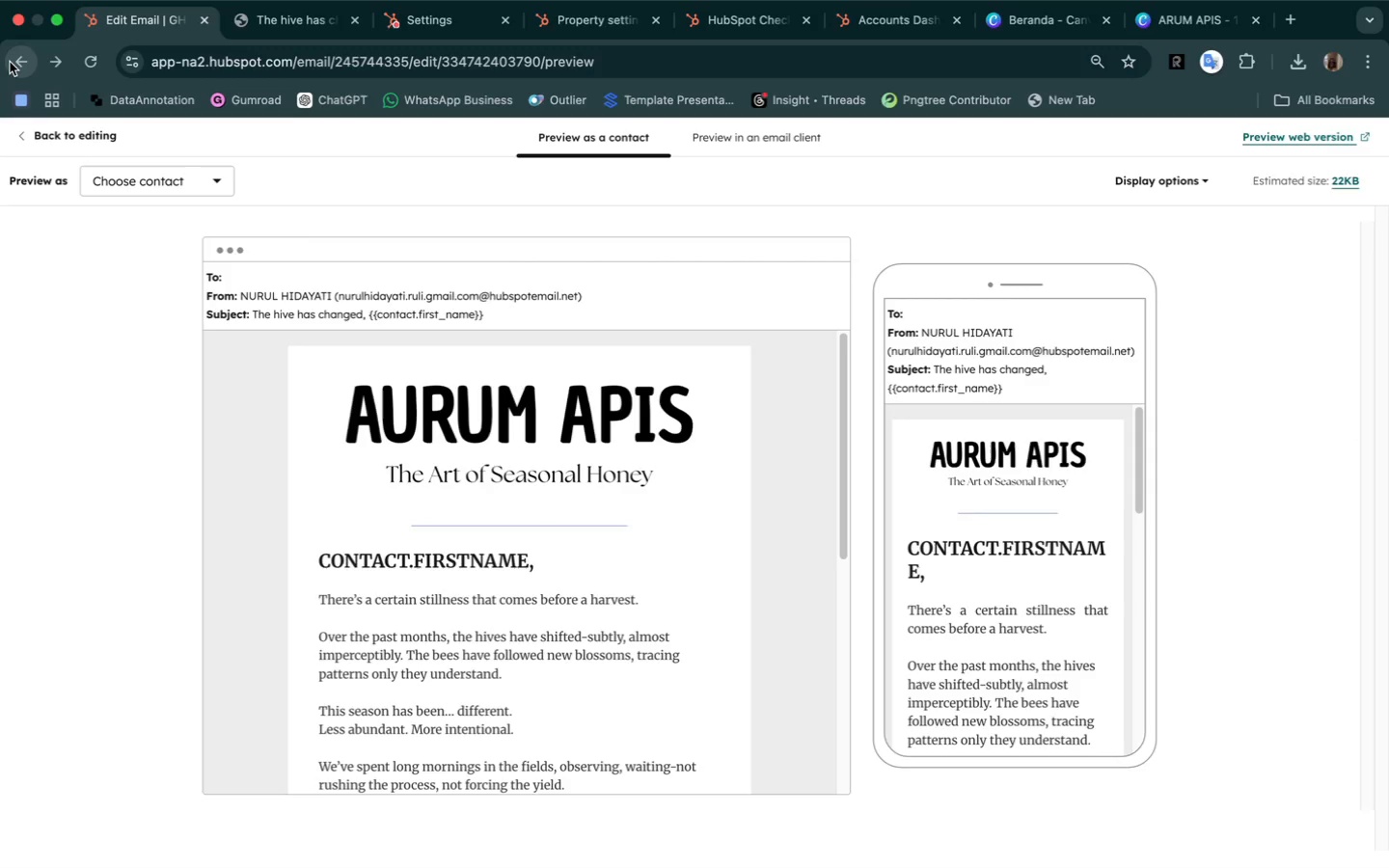 
left_click([10, 62])
 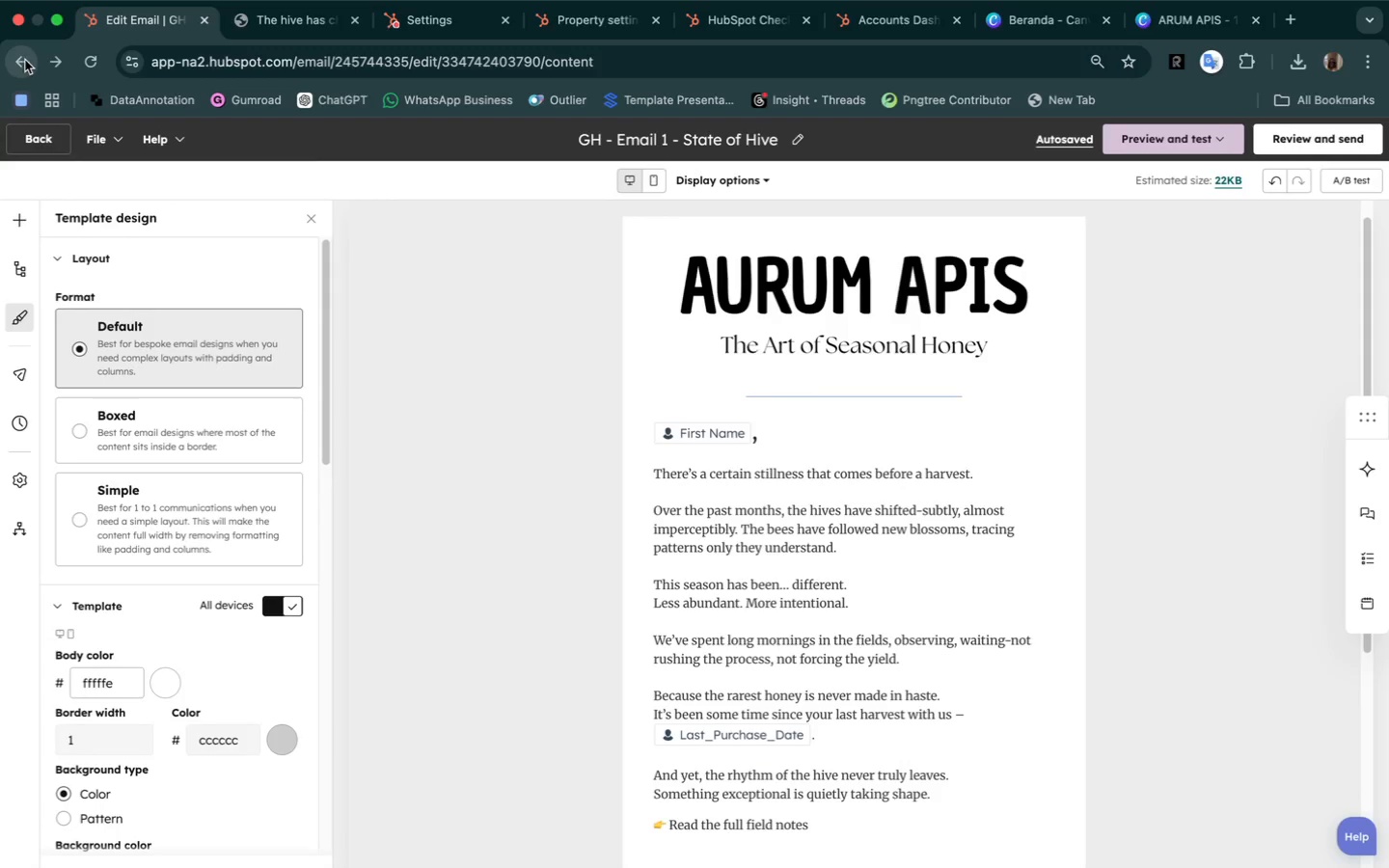 
left_click([26, 60])
 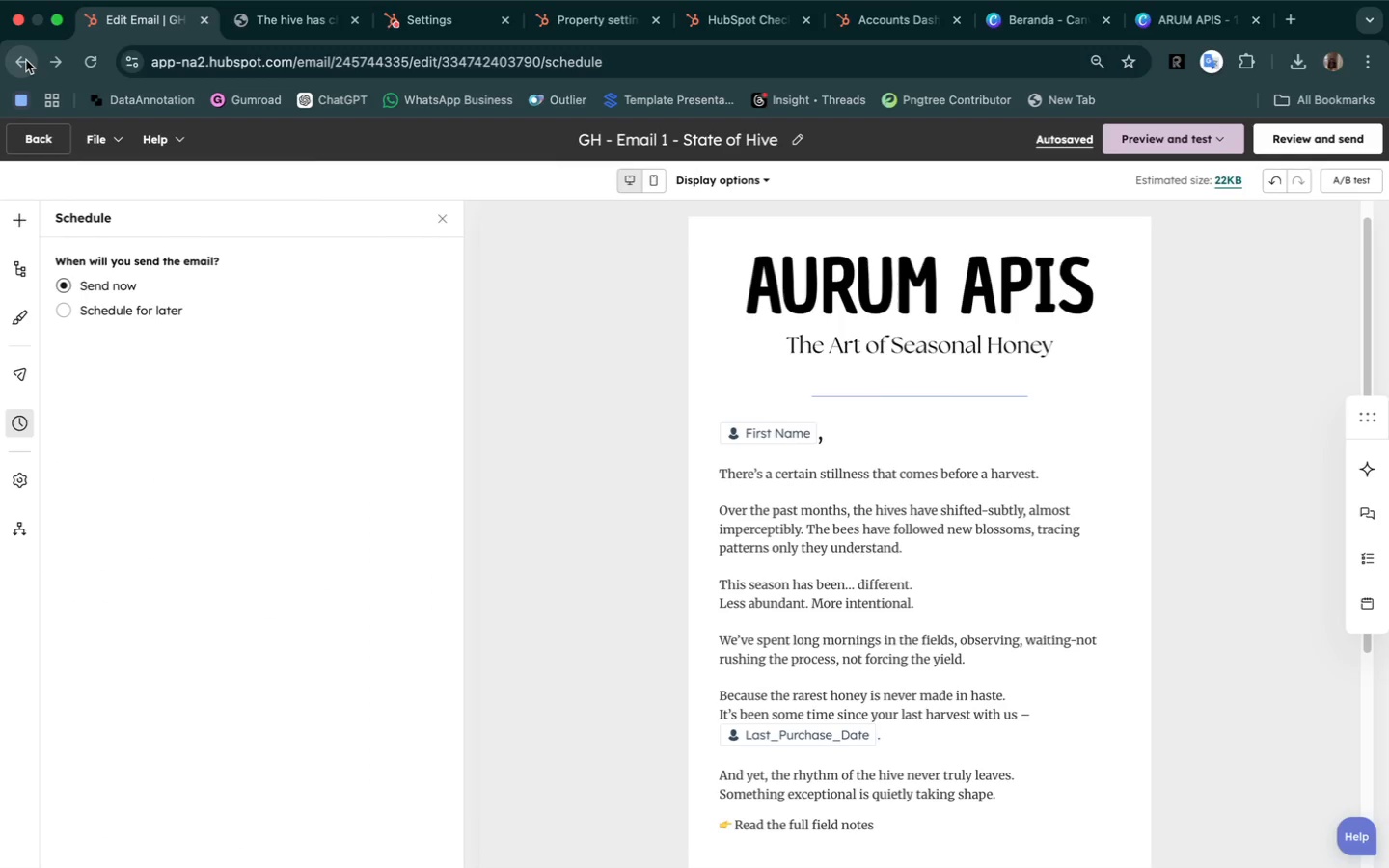 
left_click([26, 60])
 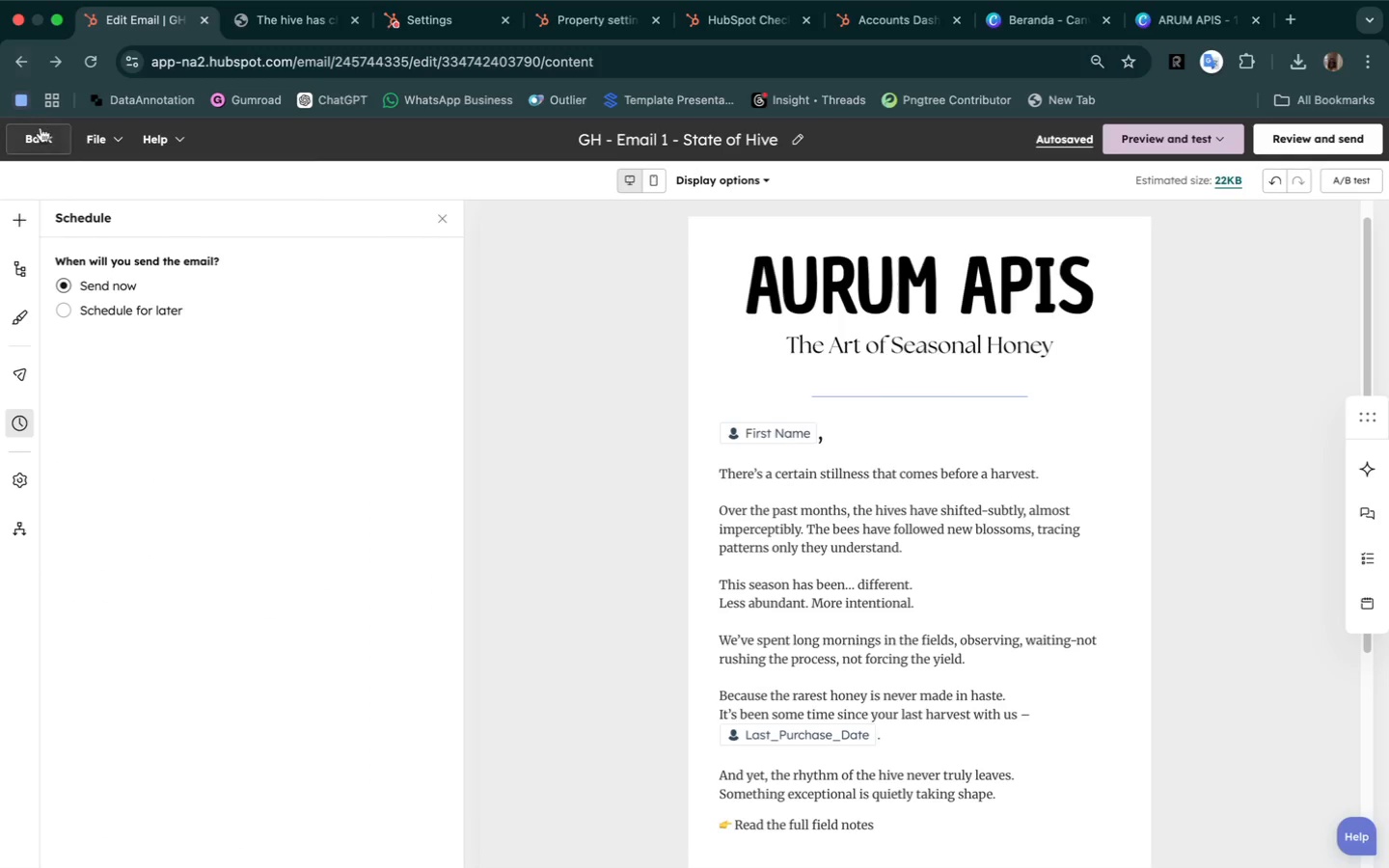 
left_click([46, 142])
 